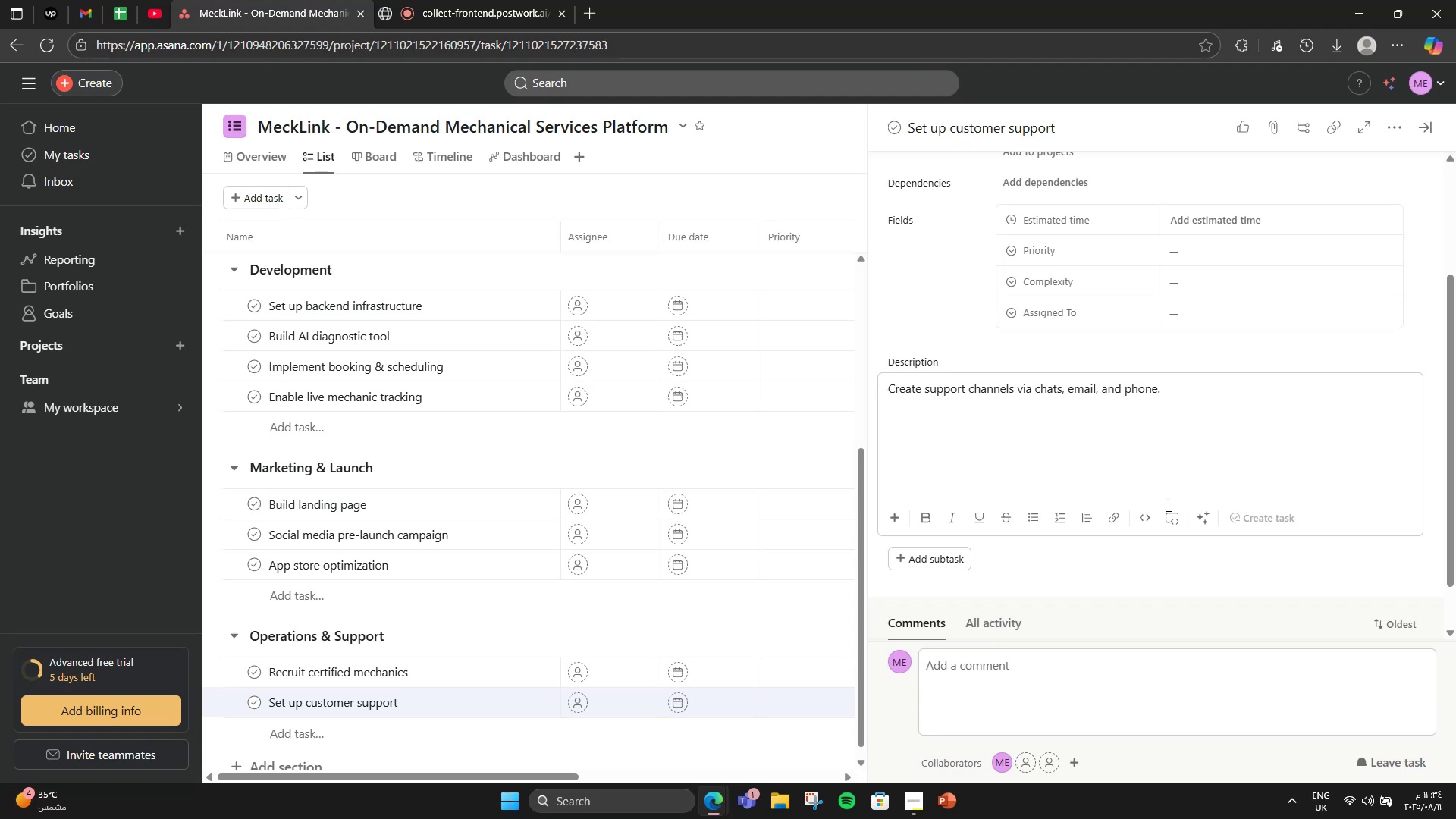 
left_click([1420, 121])
 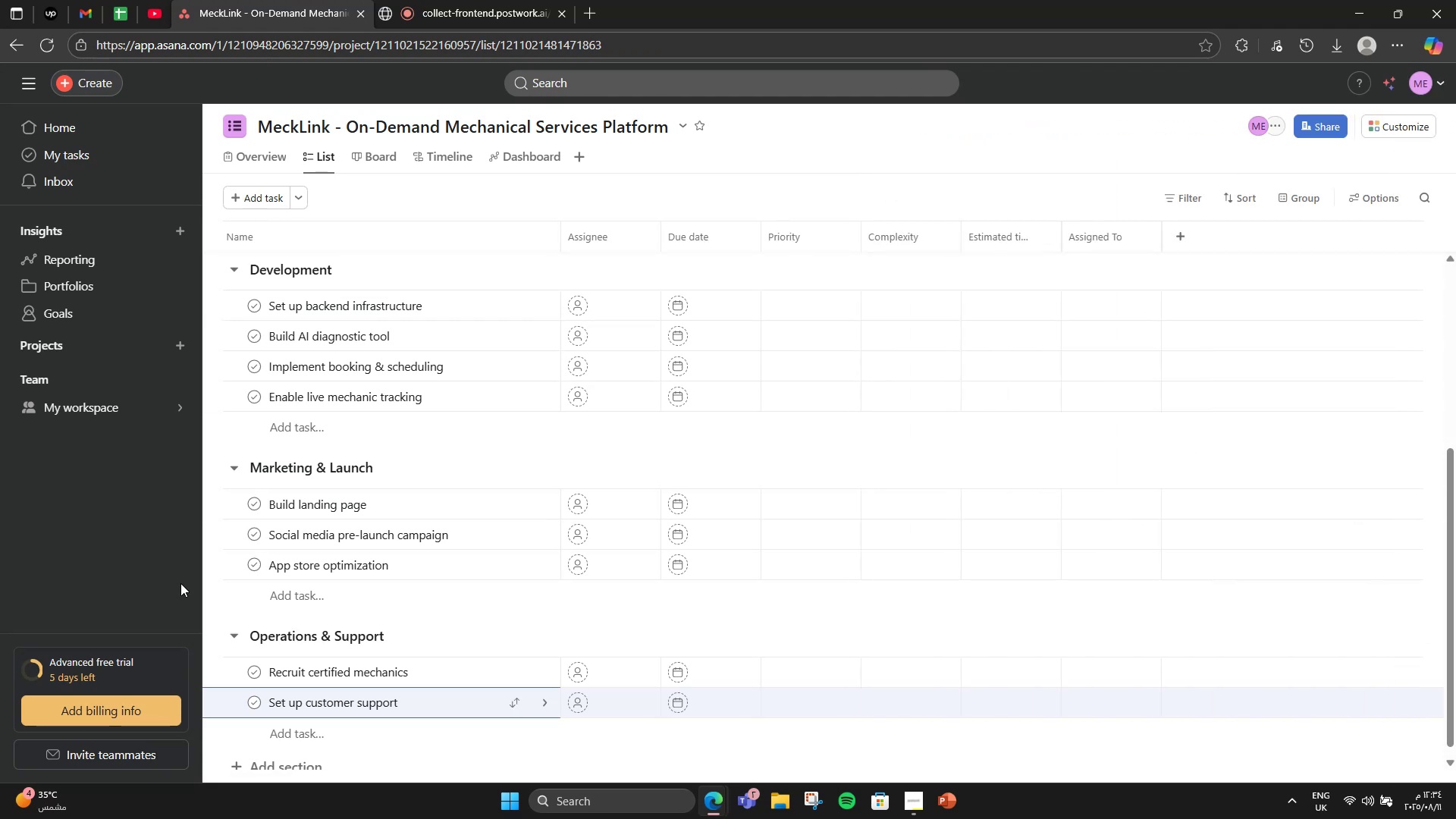 
scroll: coordinate [686, 417], scroll_direction: up, amount: 9.0
 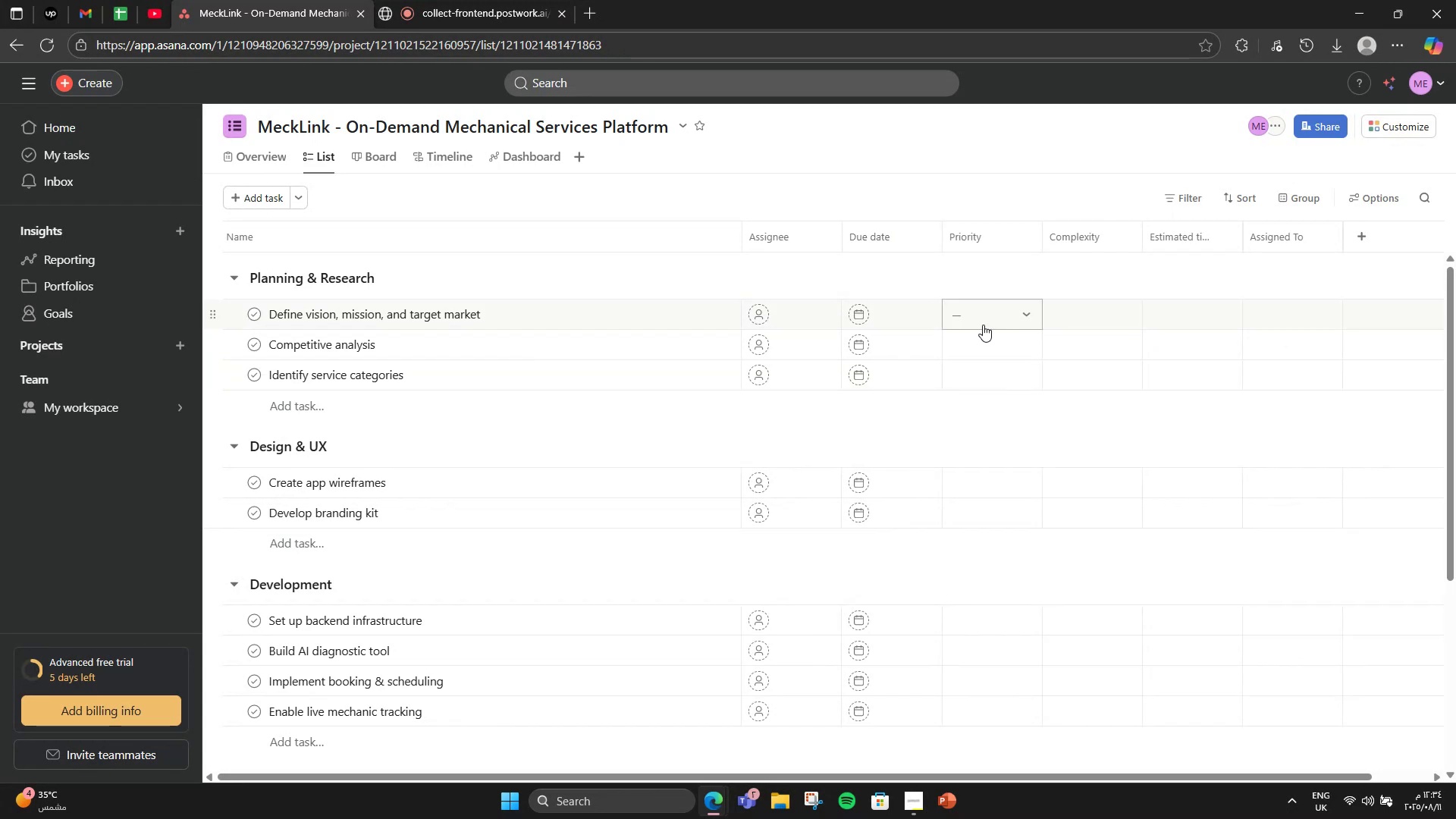 
wait(10.74)
 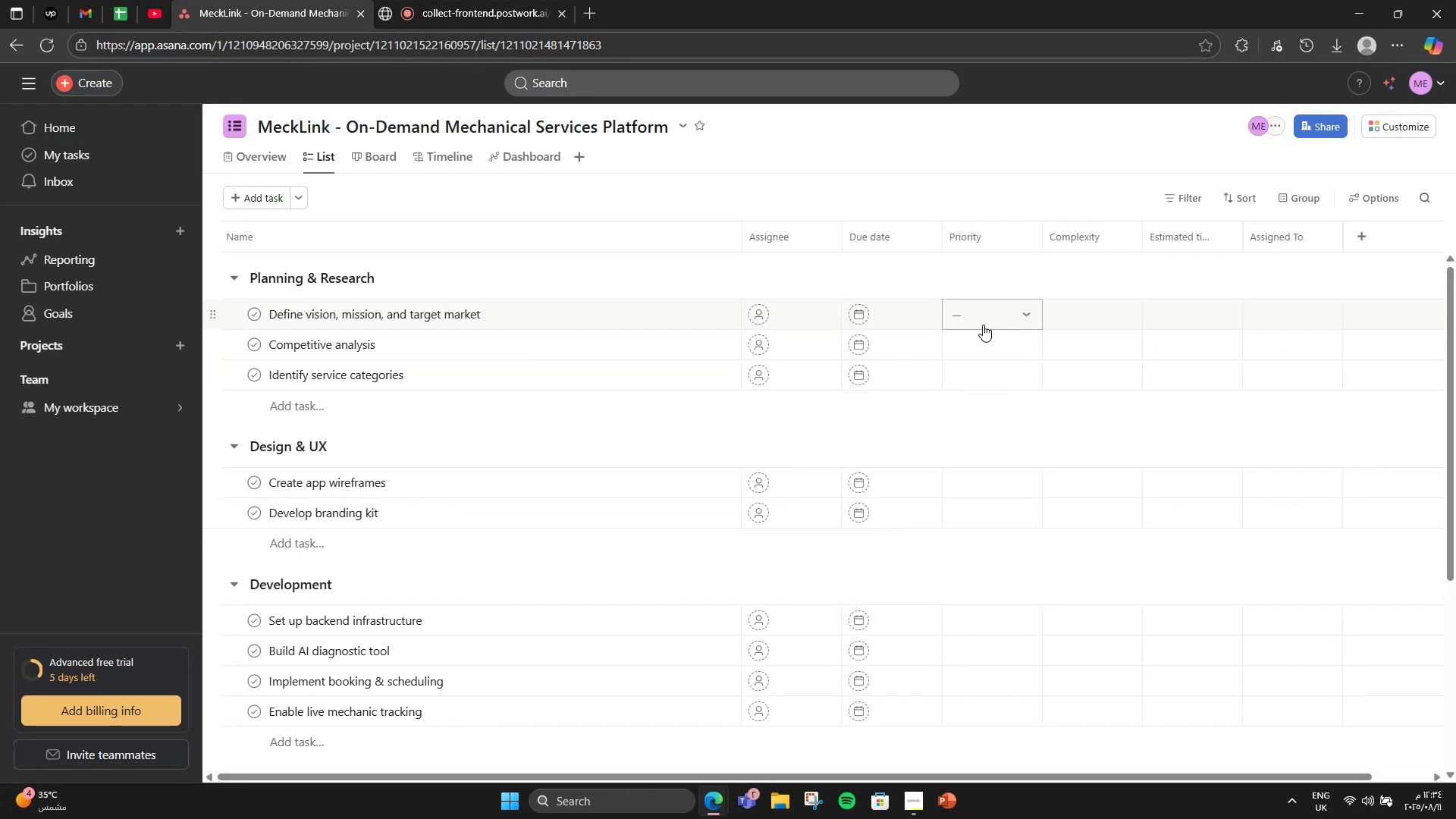 
left_click([968, 322])
 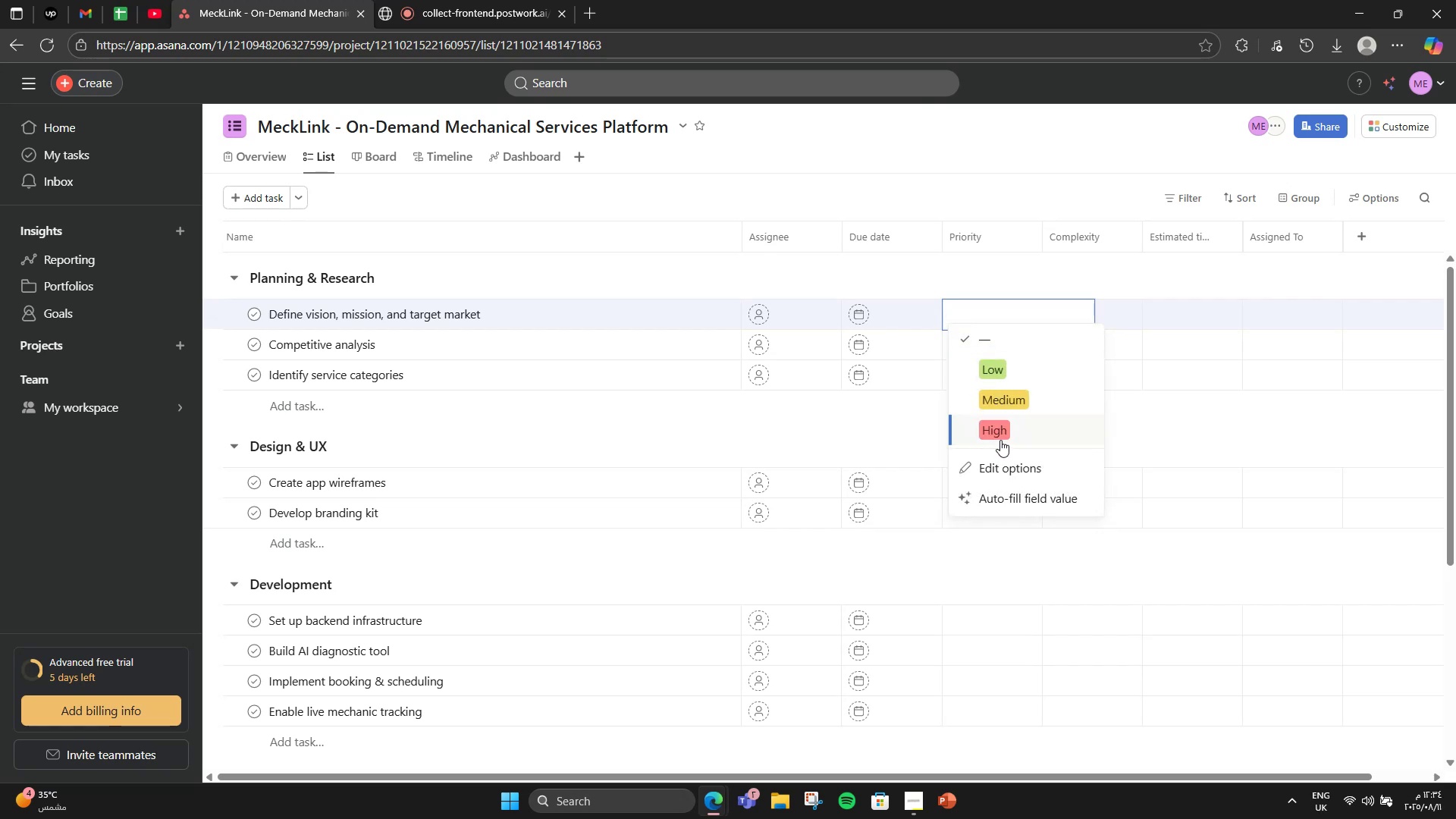 
double_click([1112, 311])
 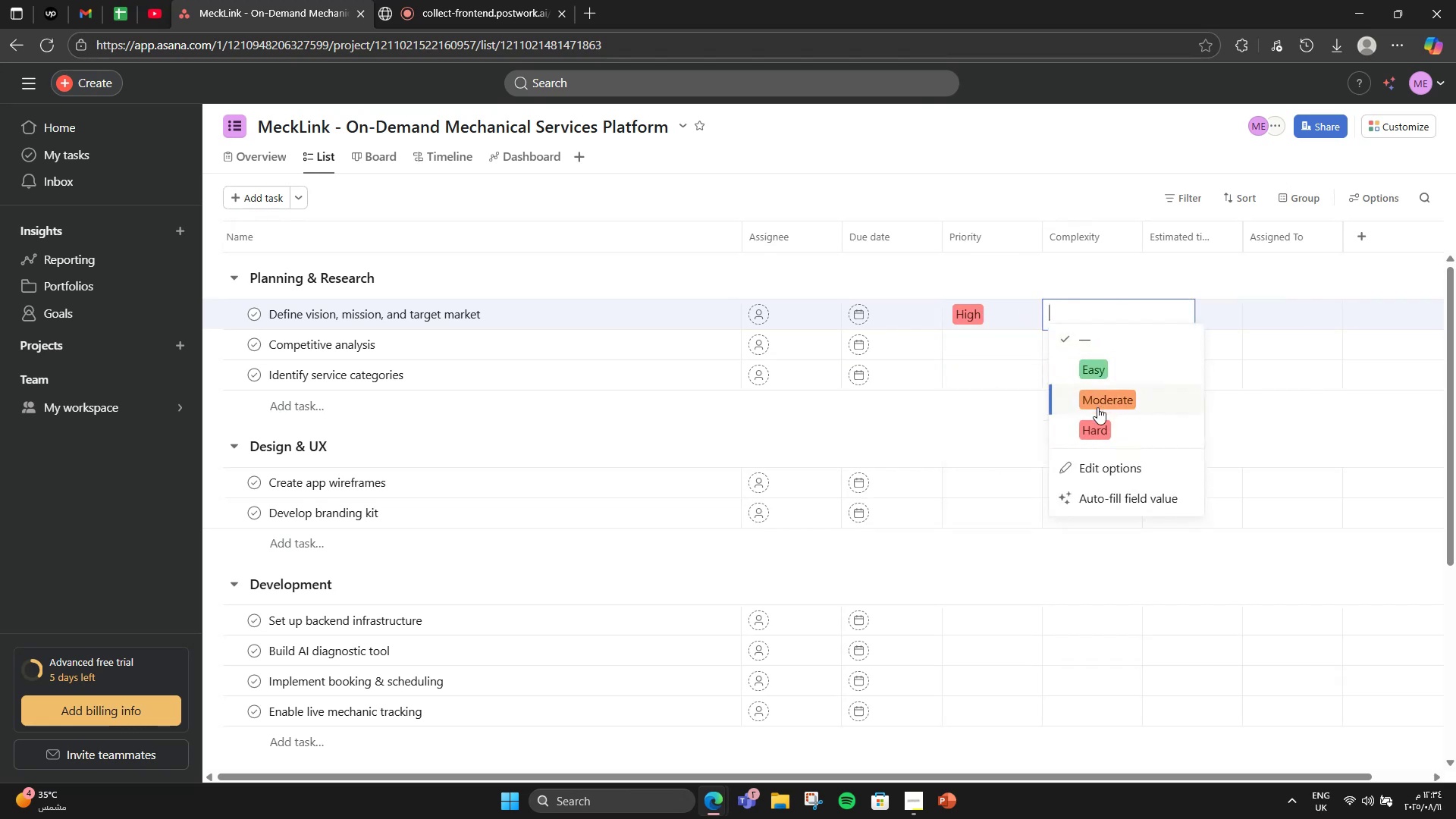 
left_click([1097, 408])
 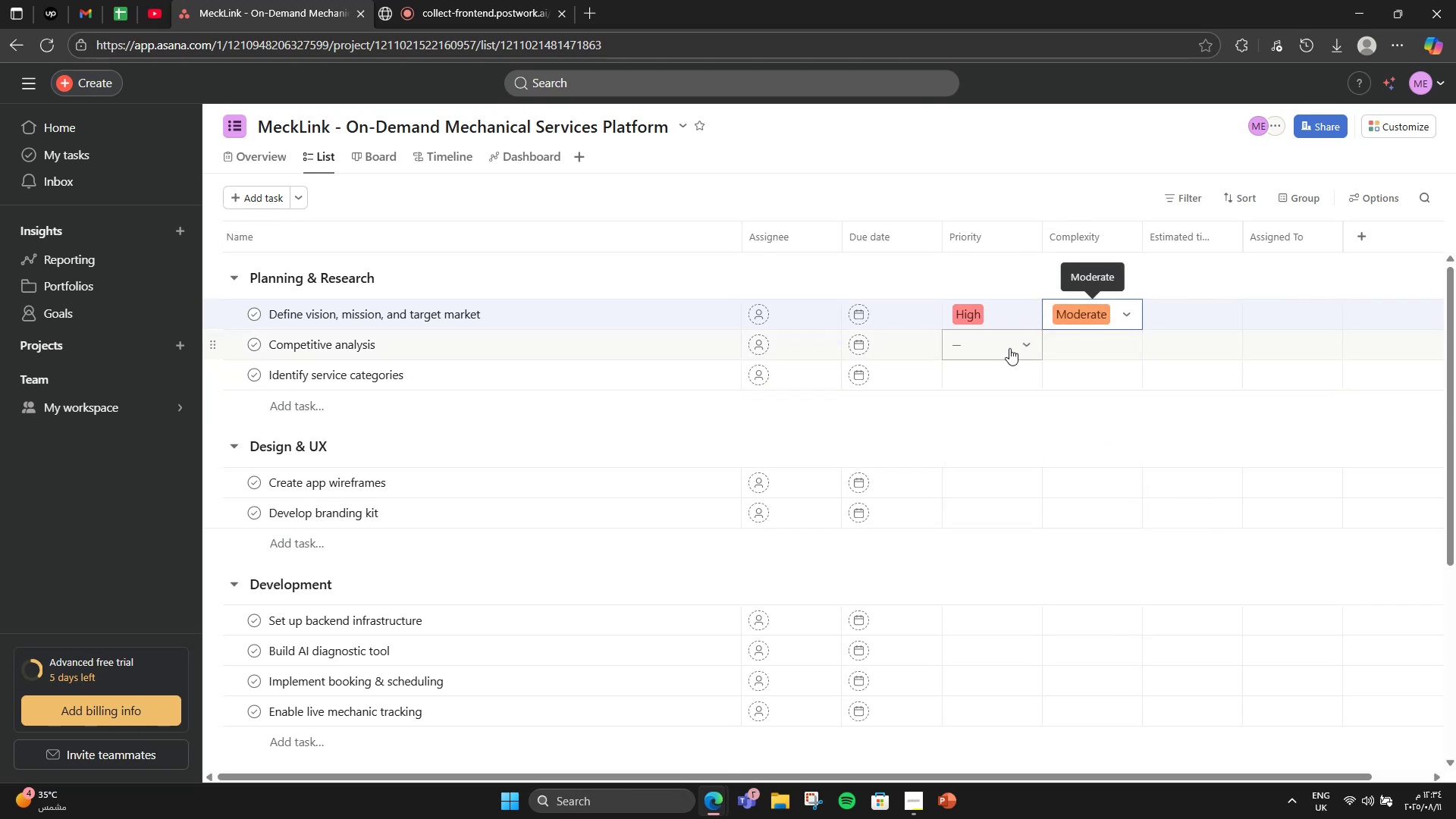 
left_click([1009, 348])
 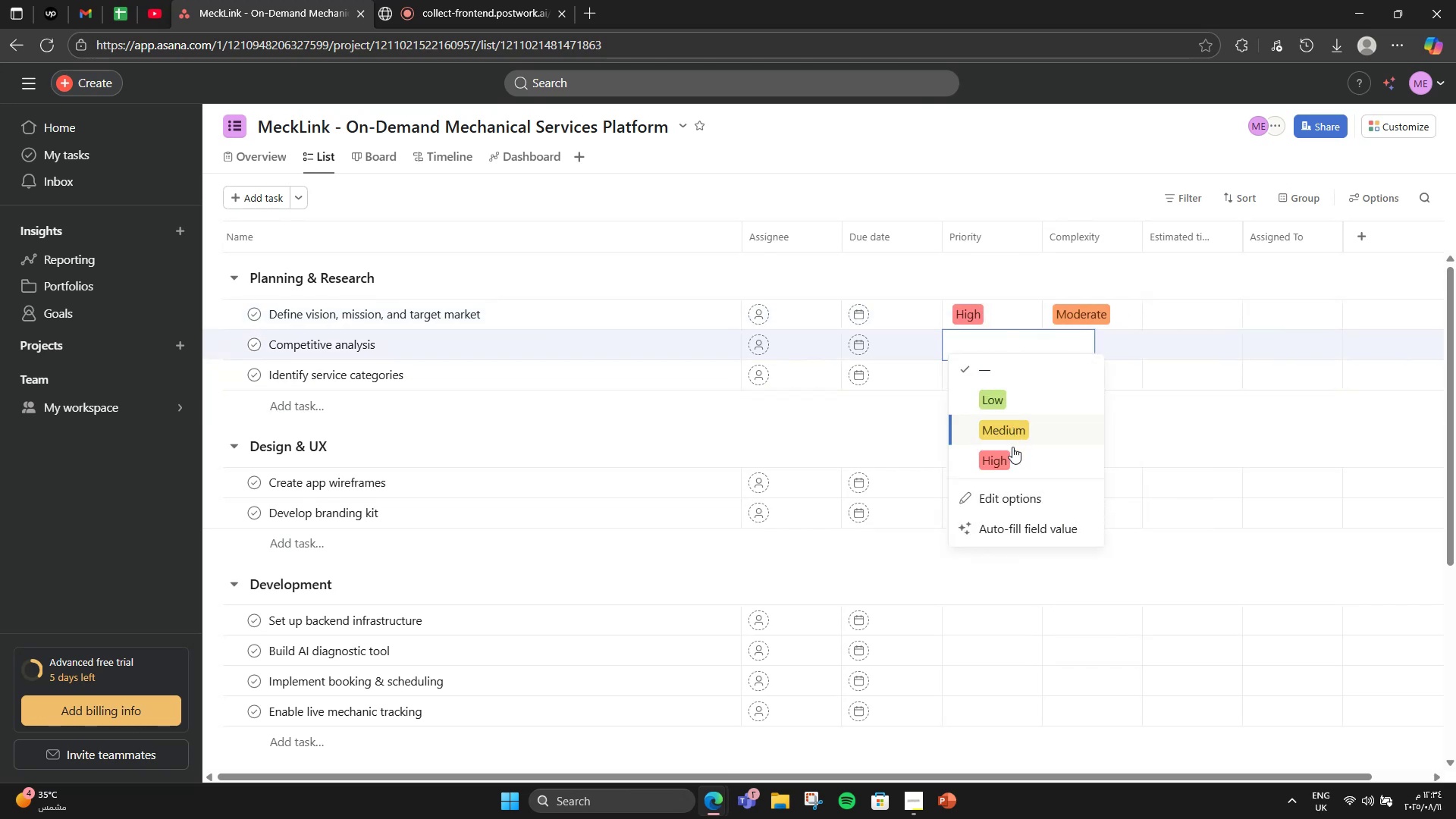 
left_click([1016, 472])
 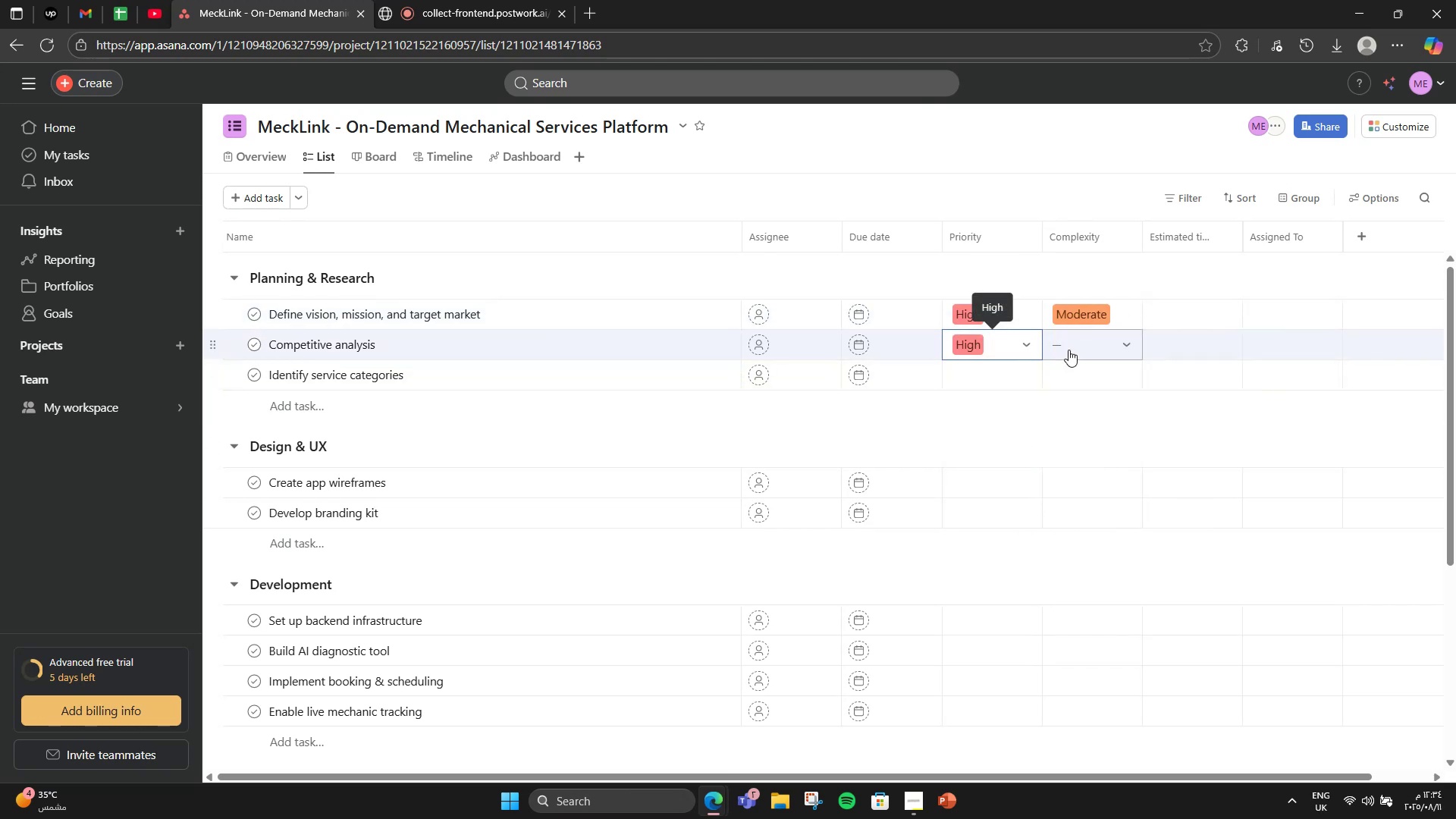 
left_click([1068, 350])
 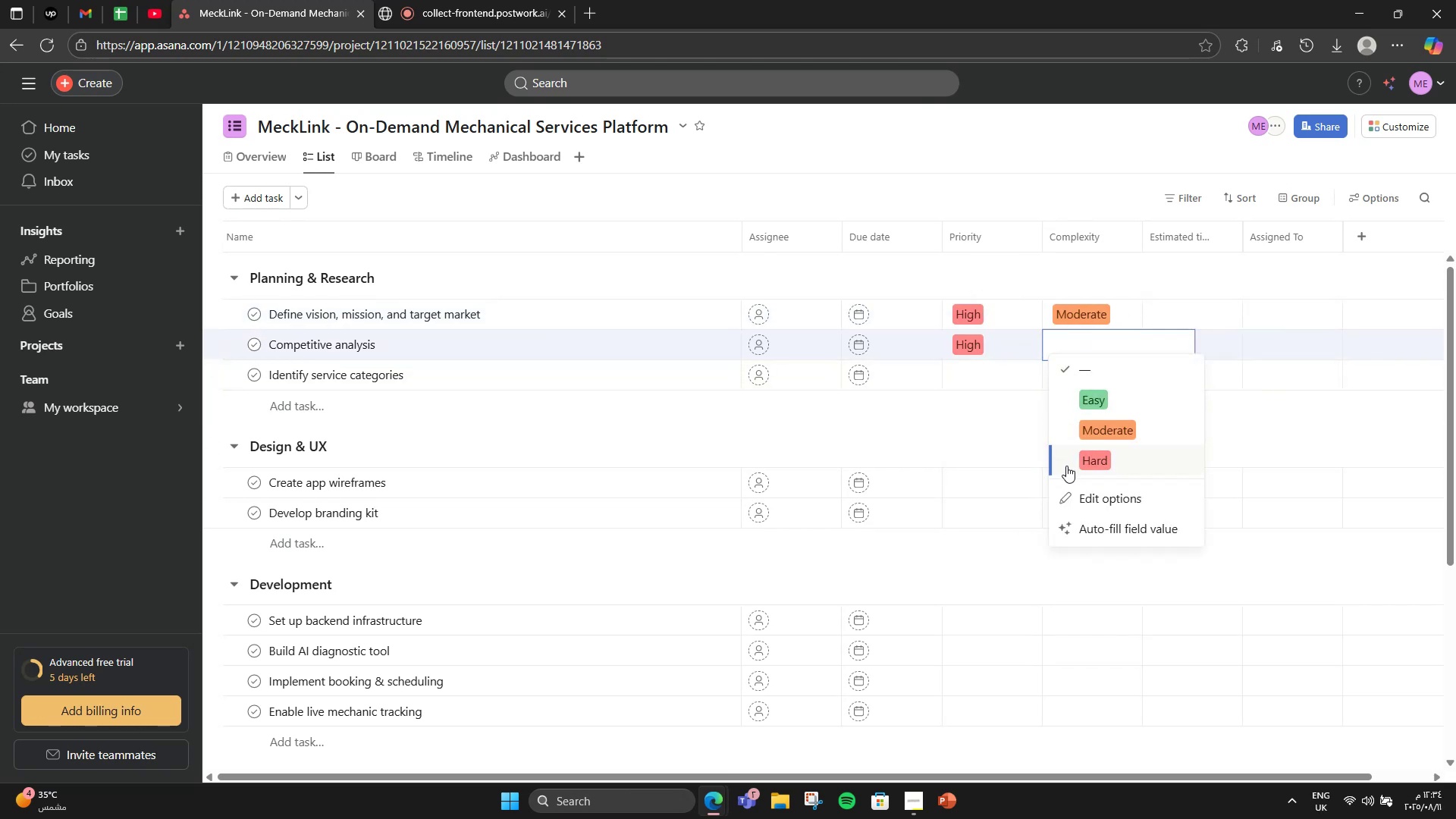 
double_click([1066, 466])
 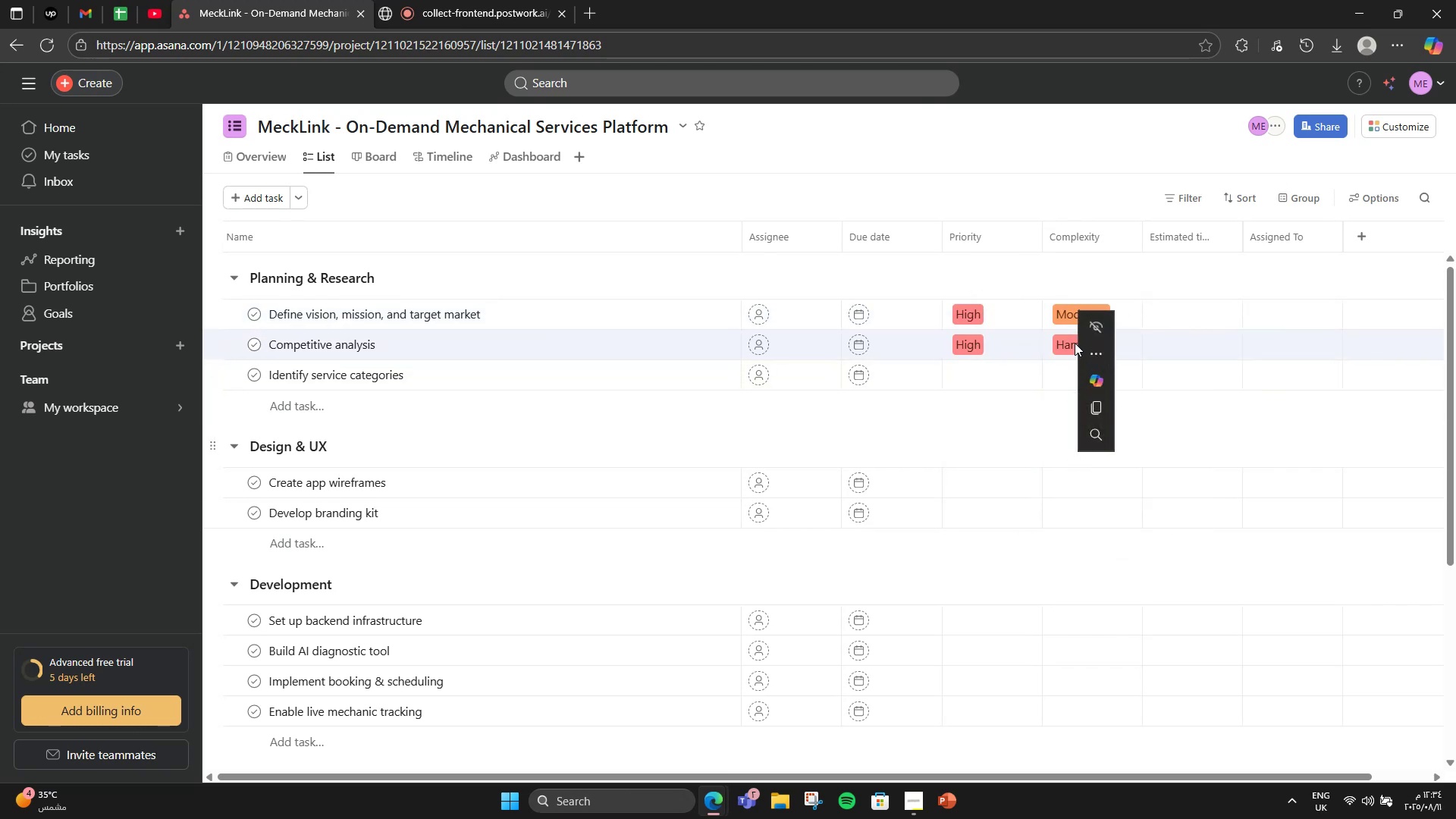 
left_click([1075, 342])
 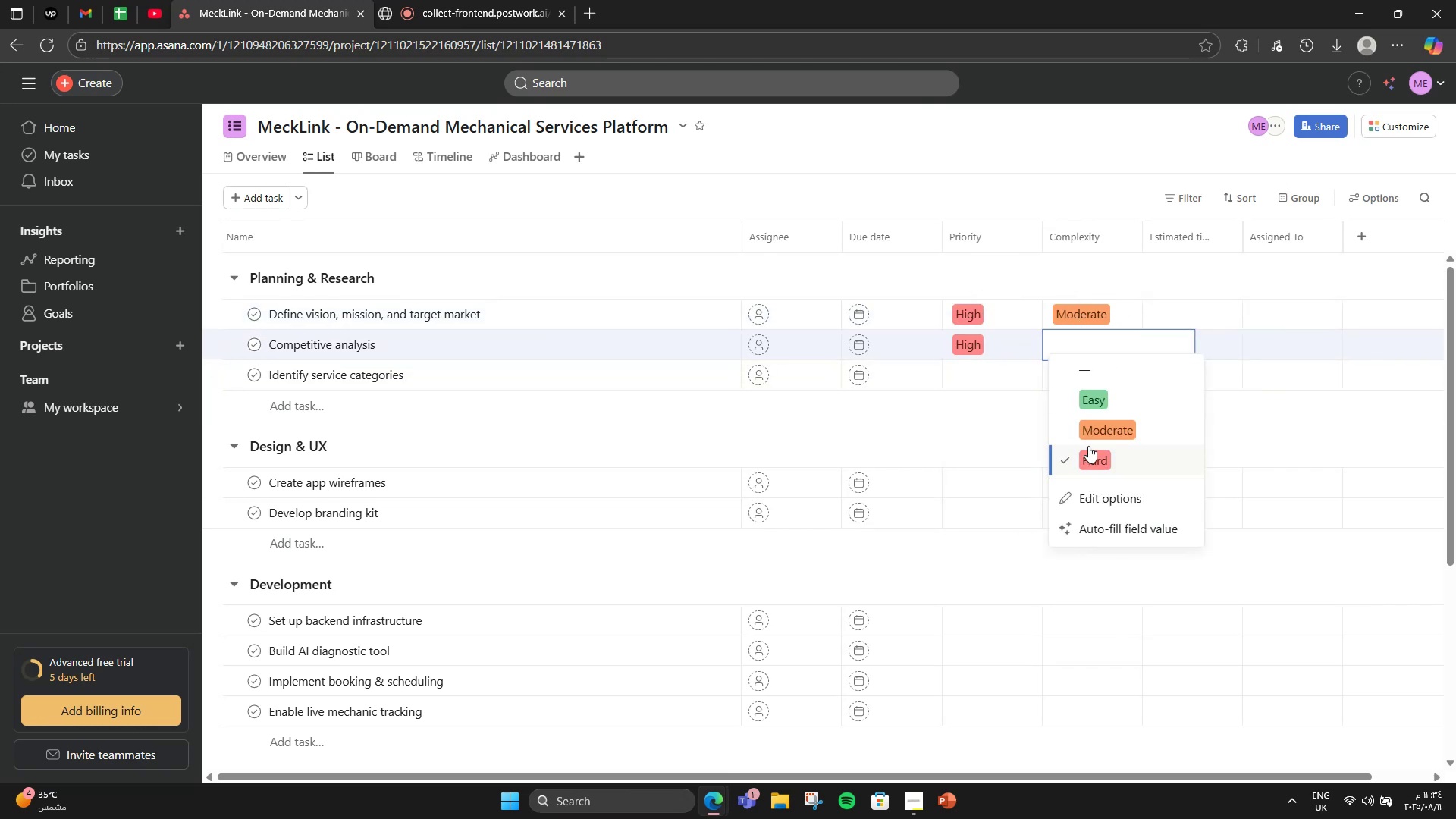 
left_click([1097, 442])
 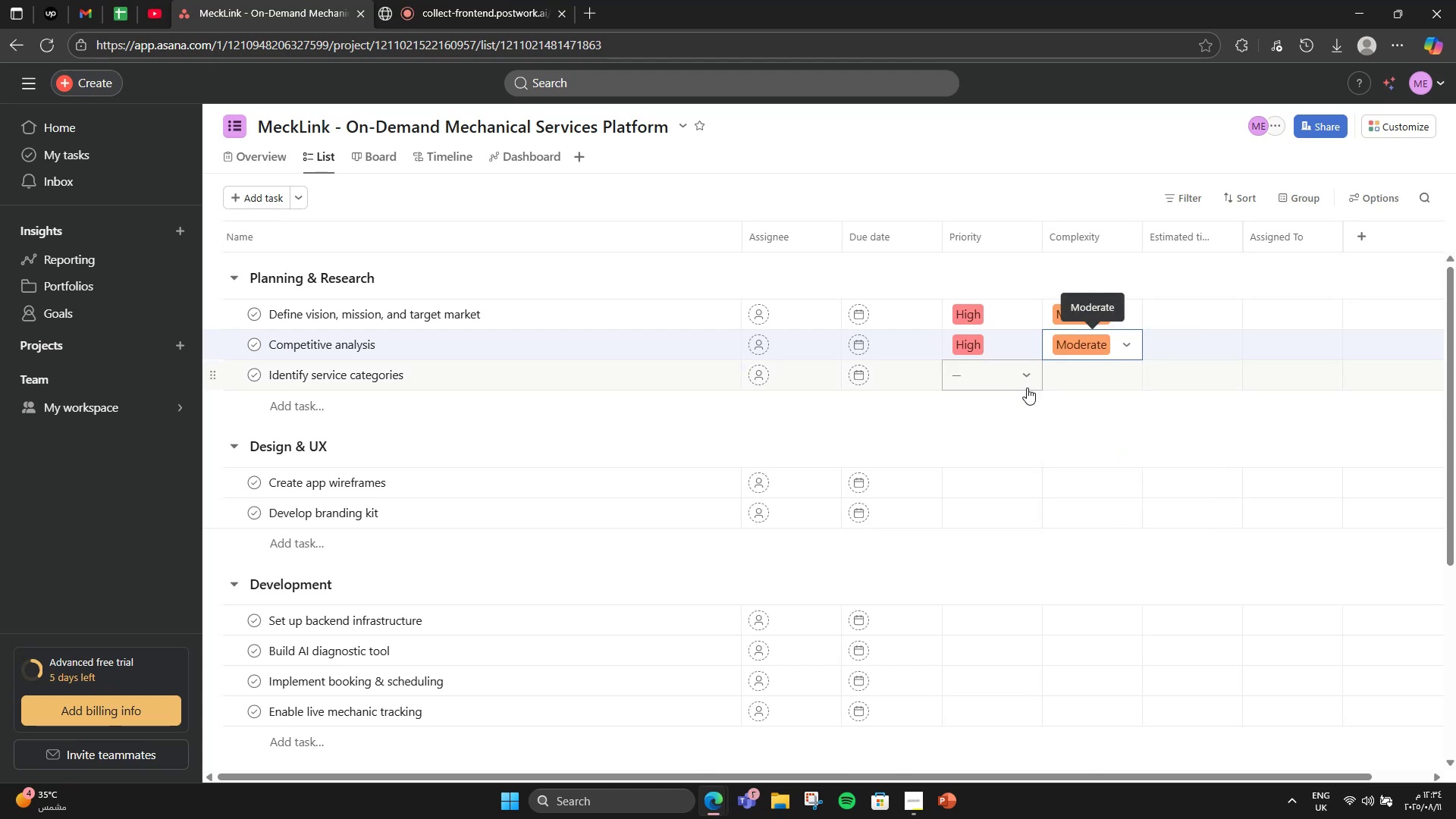 
left_click([1027, 388])
 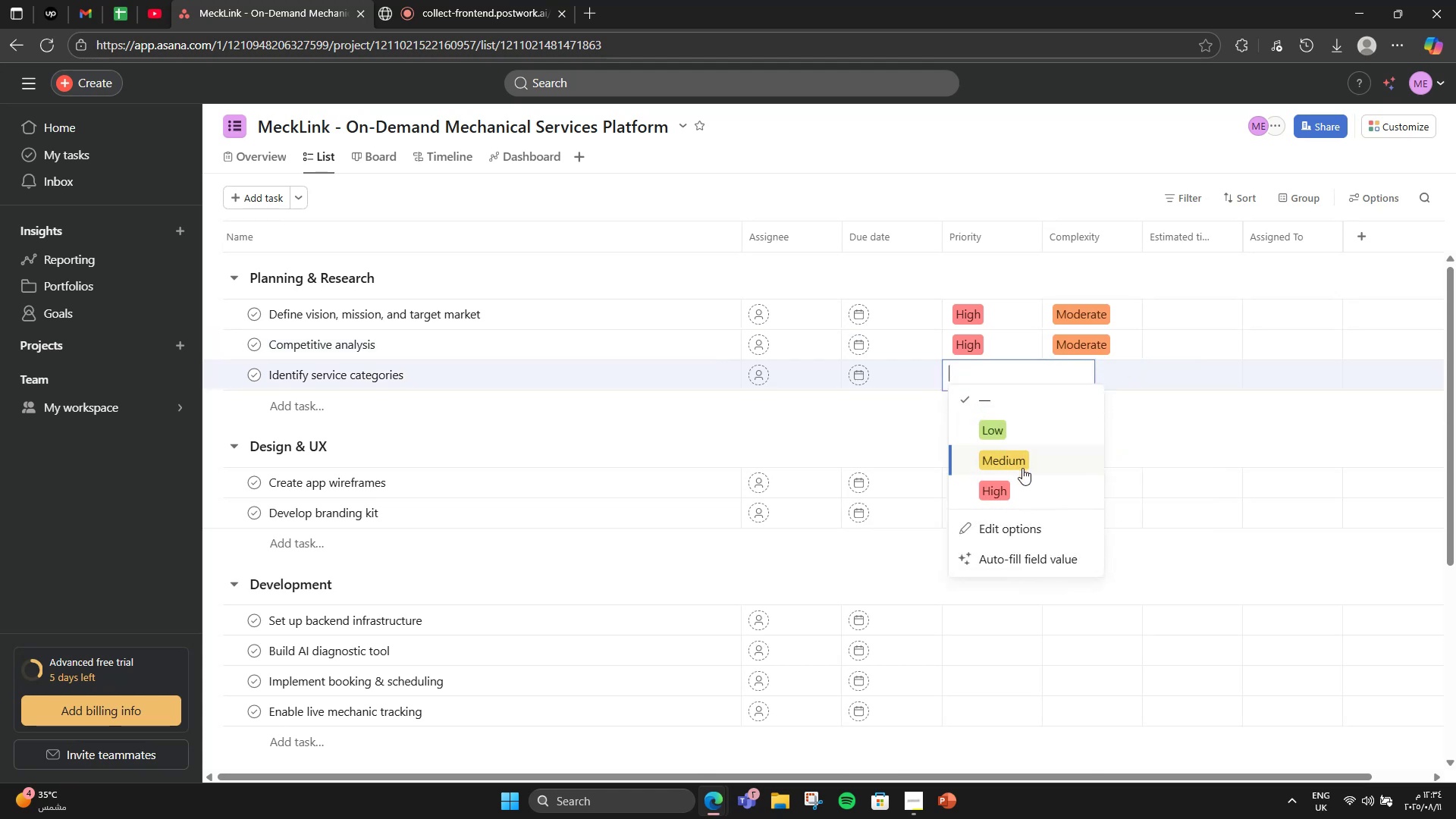 
left_click([1022, 468])
 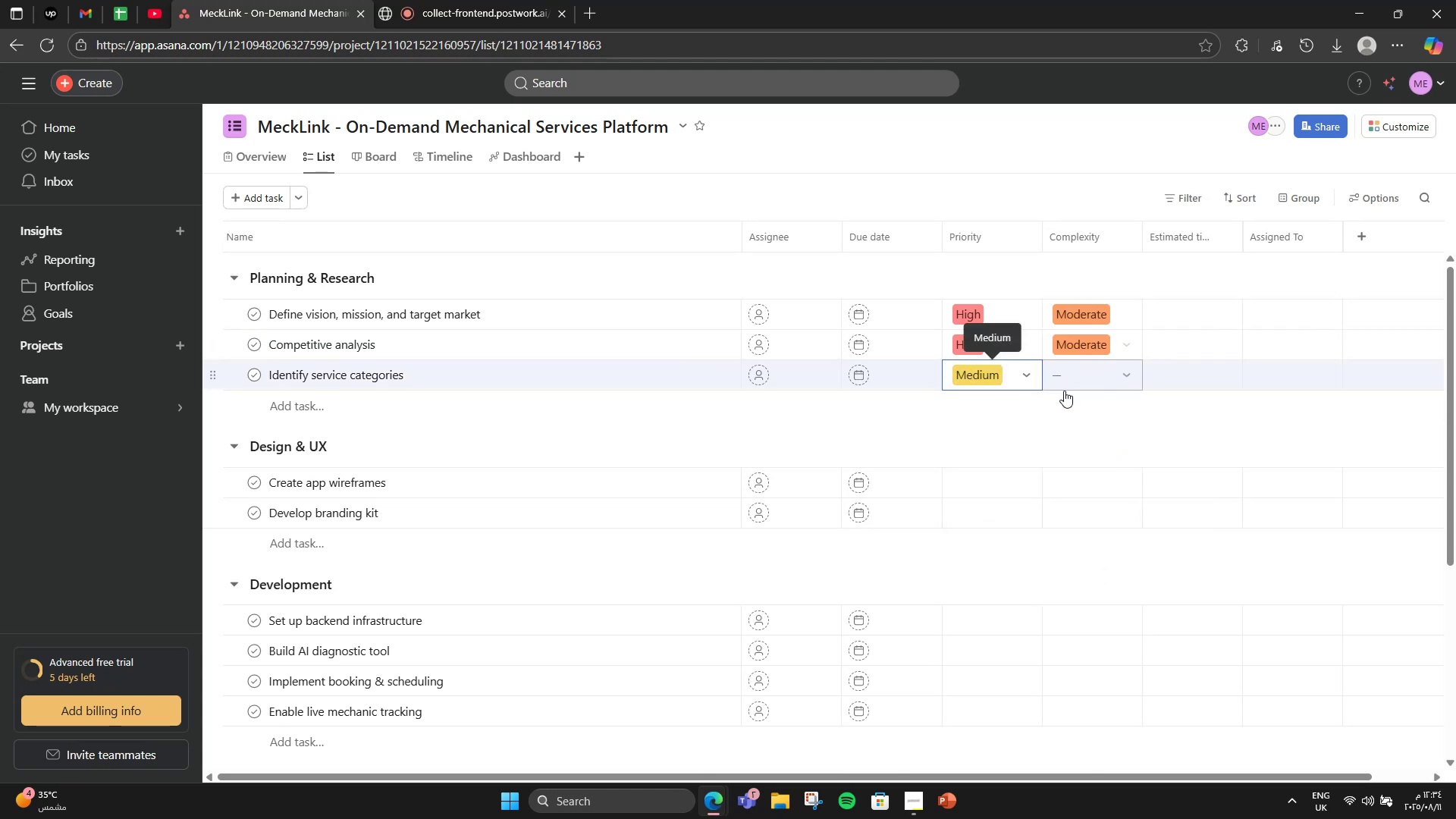 
left_click([1064, 391])
 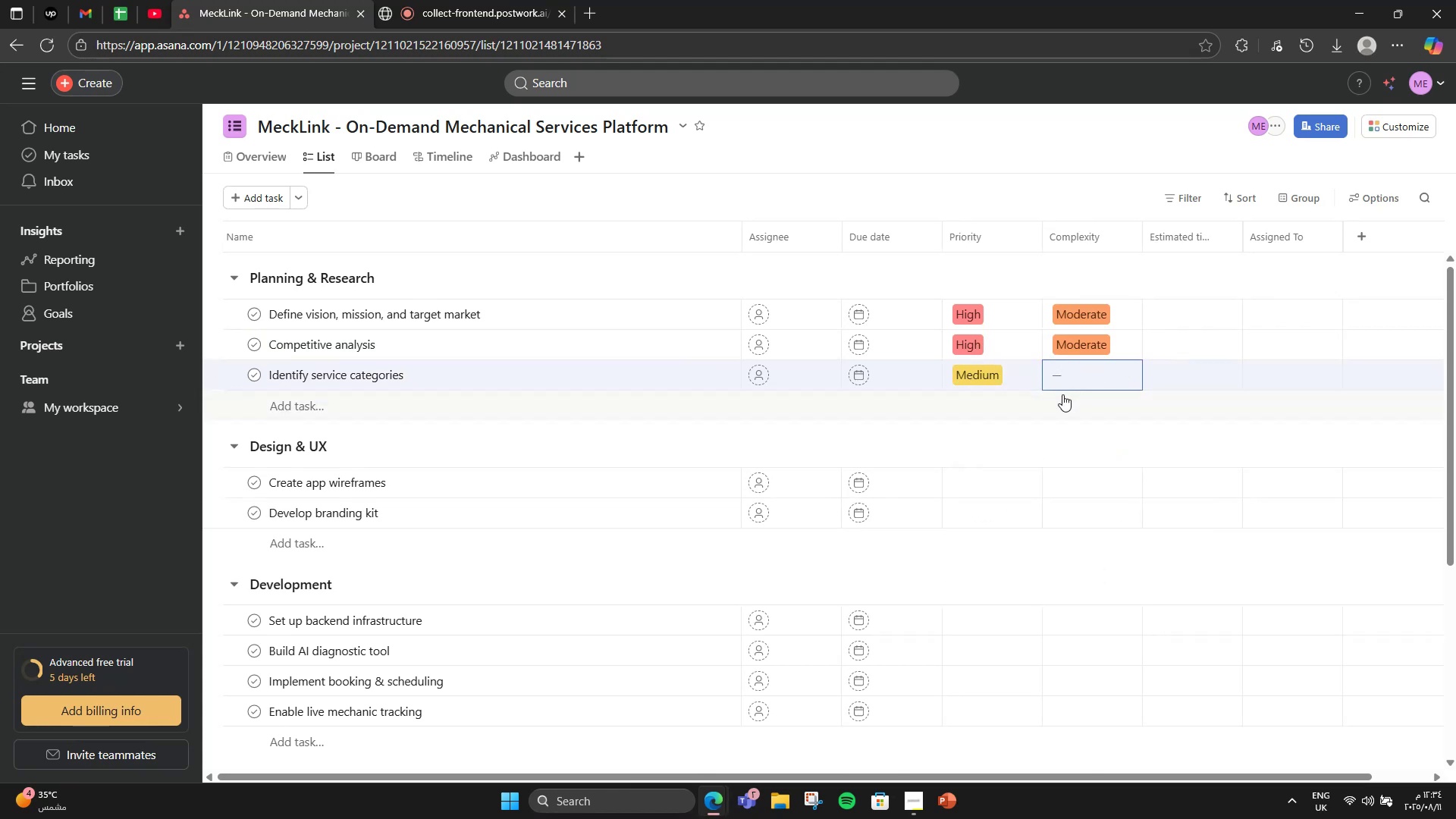 
left_click([1072, 387])
 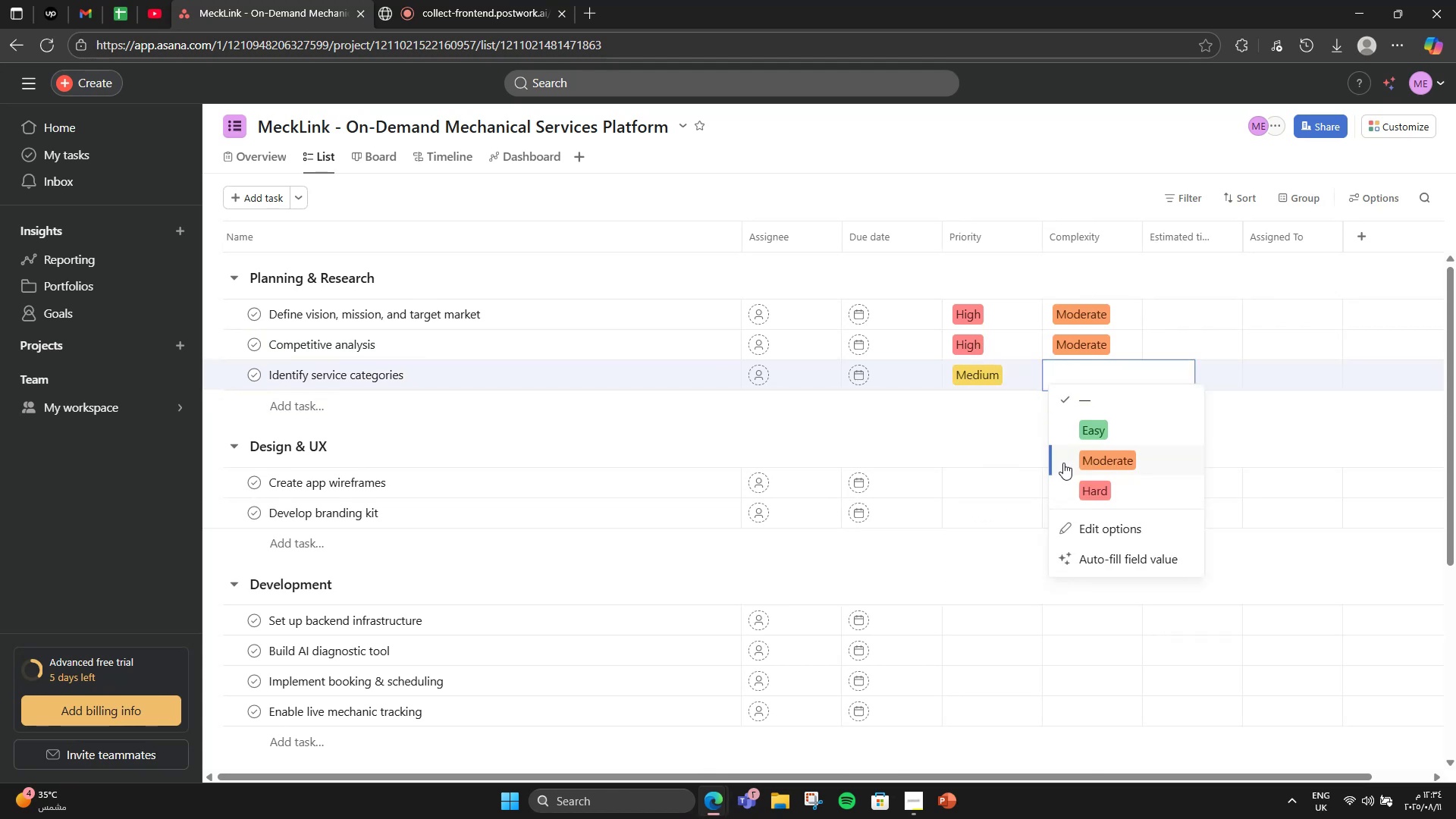 
left_click([1073, 431])
 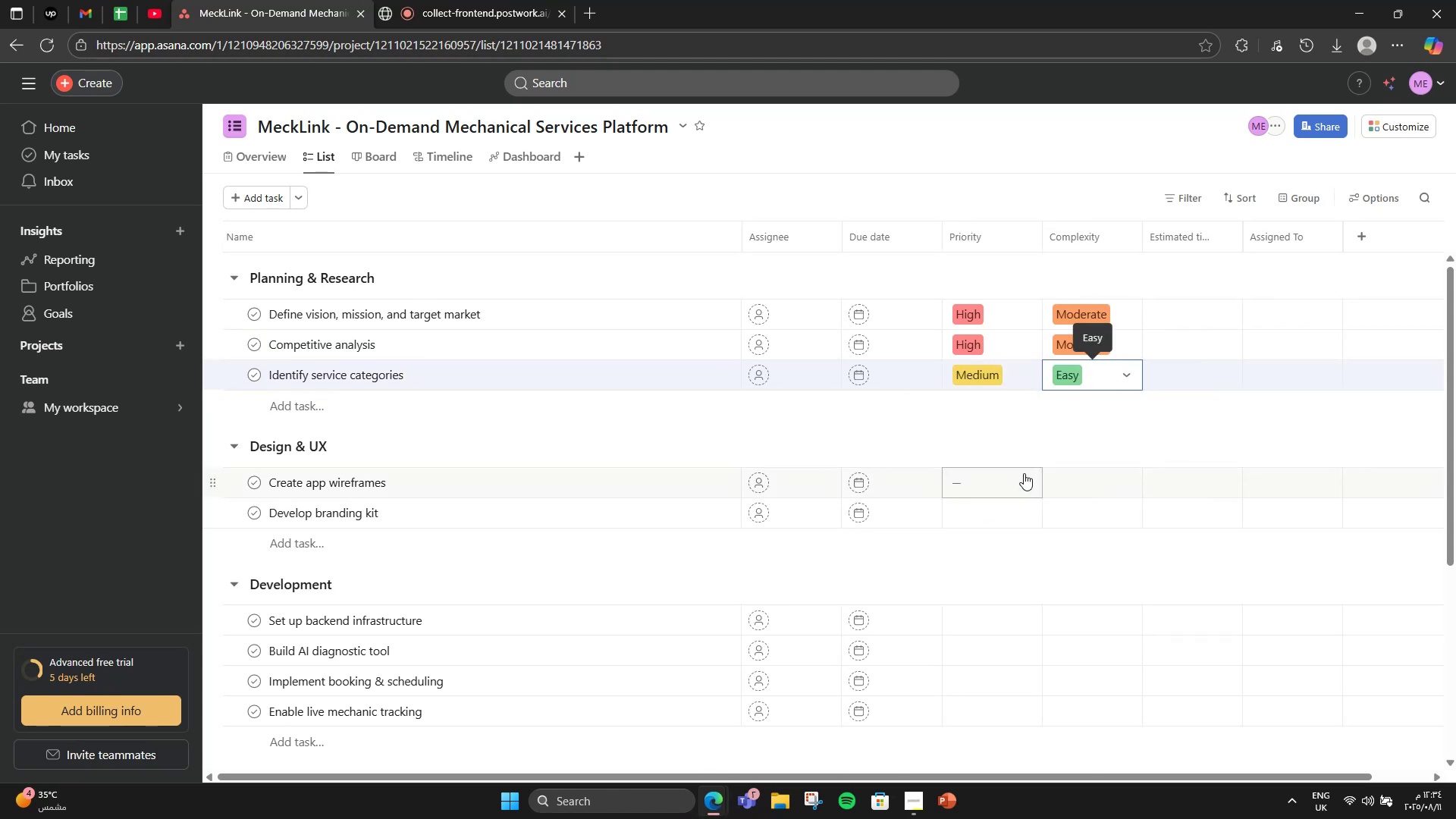 
wait(5.58)
 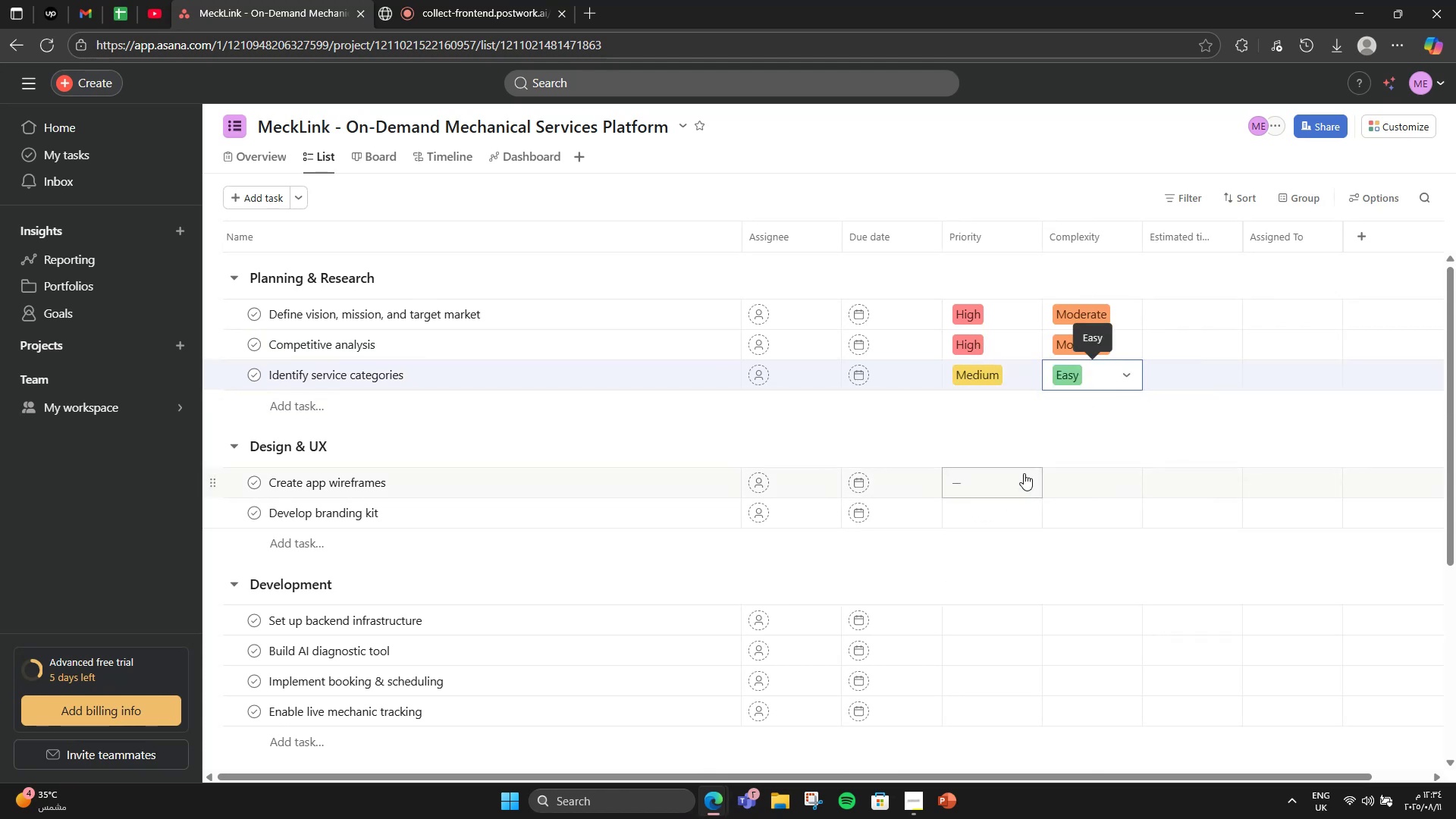 
left_click([1024, 473])
 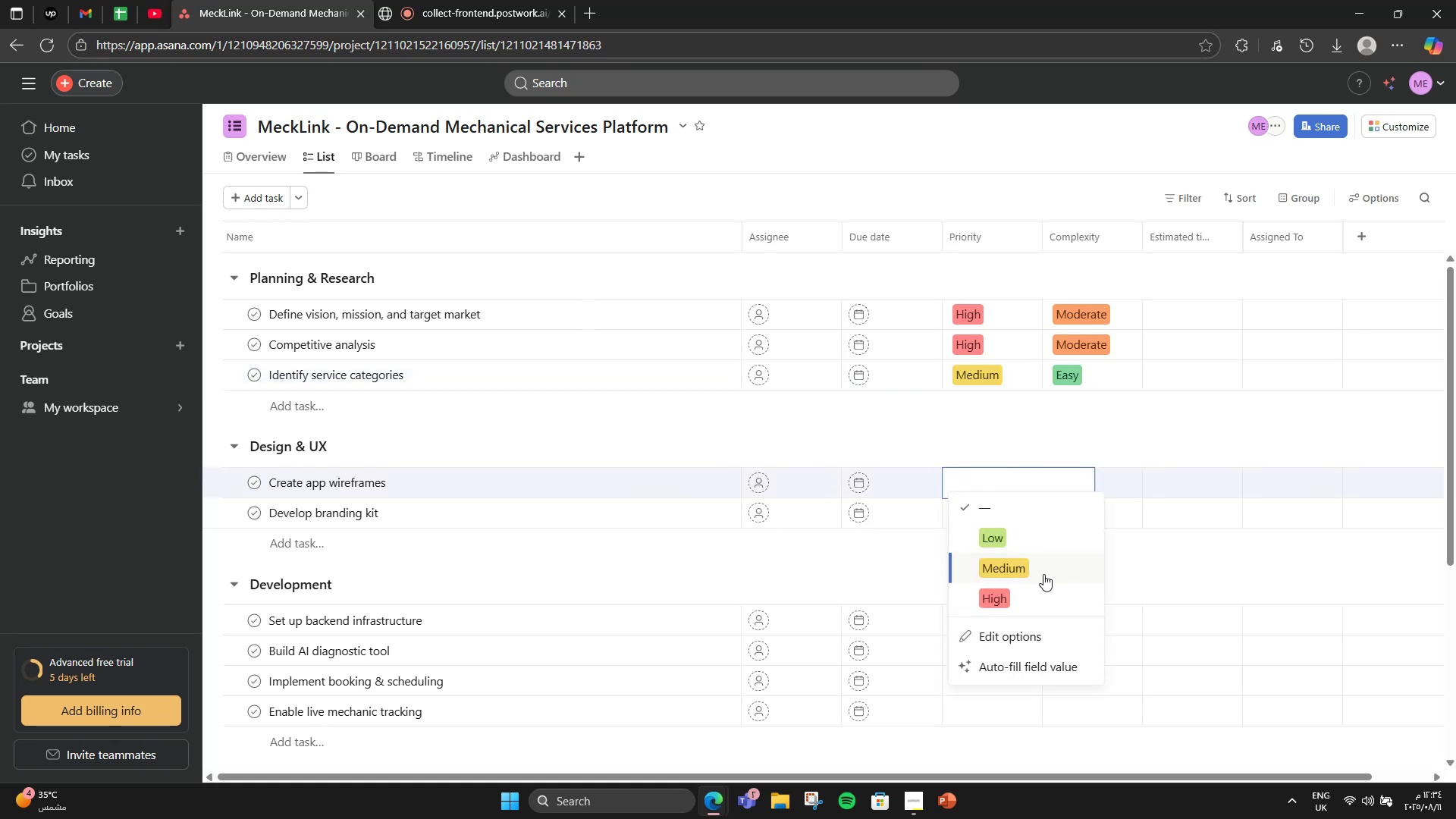 
left_click([1039, 587])
 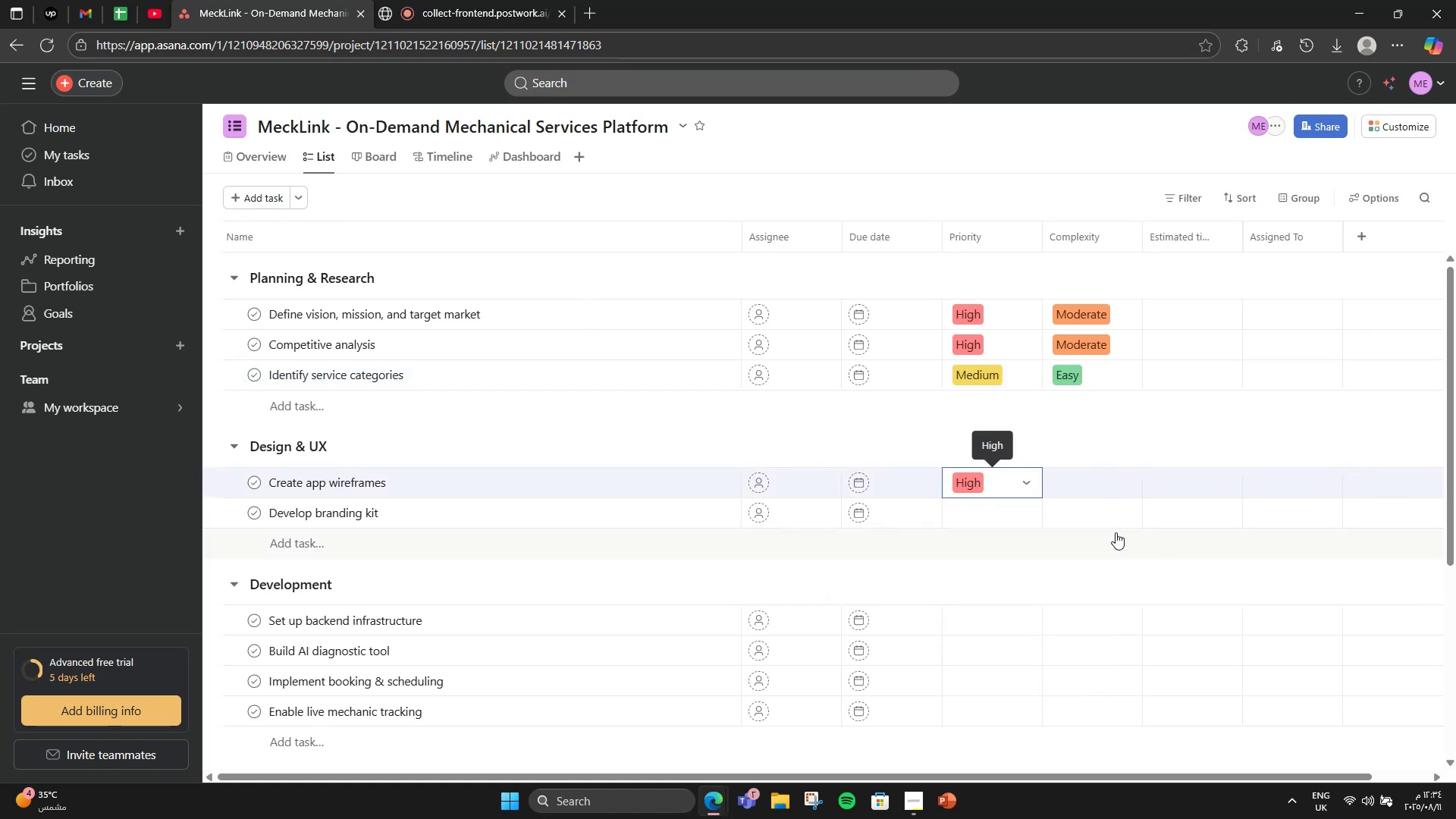 
left_click([1110, 489])
 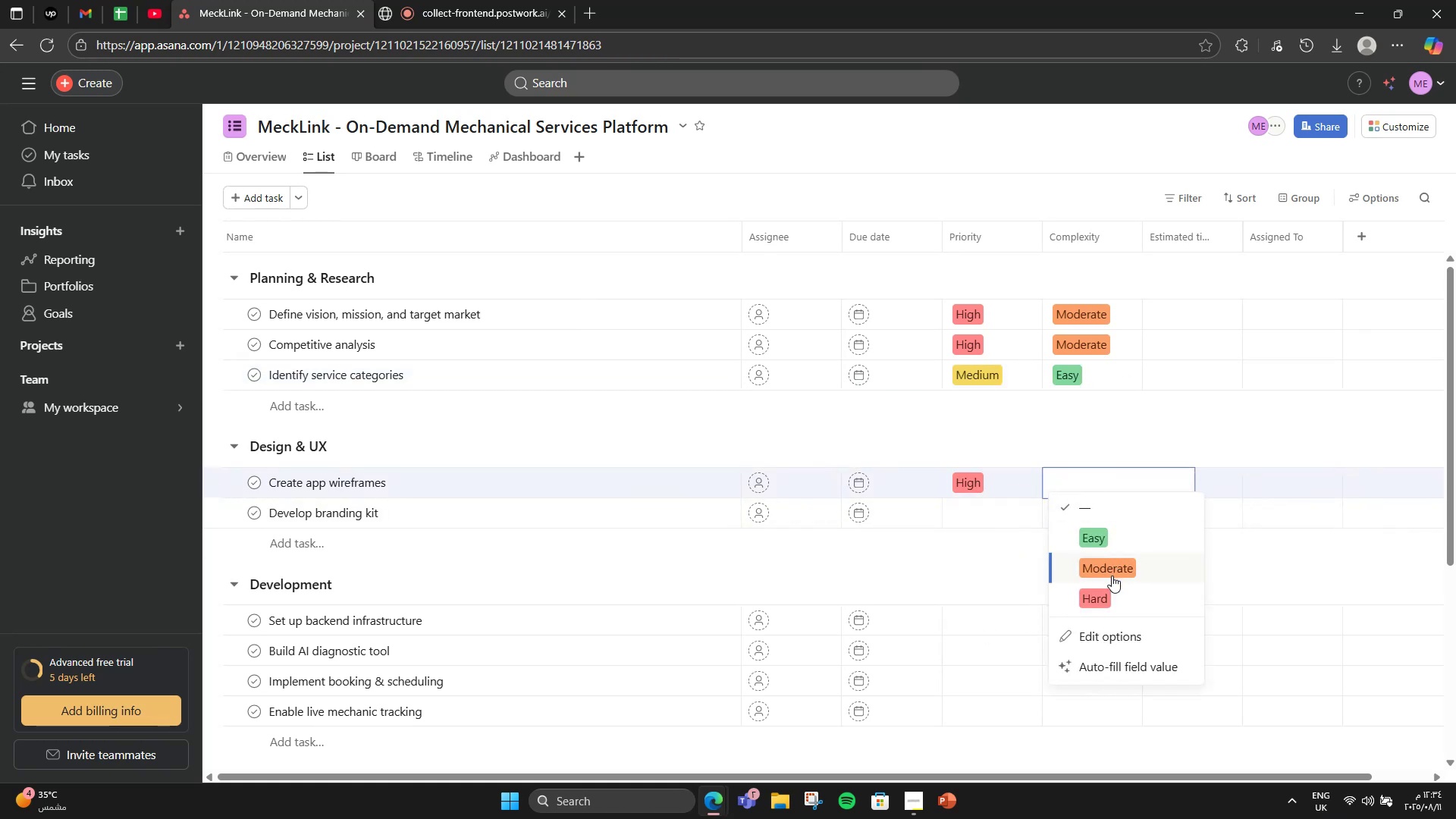 
left_click([1110, 587])
 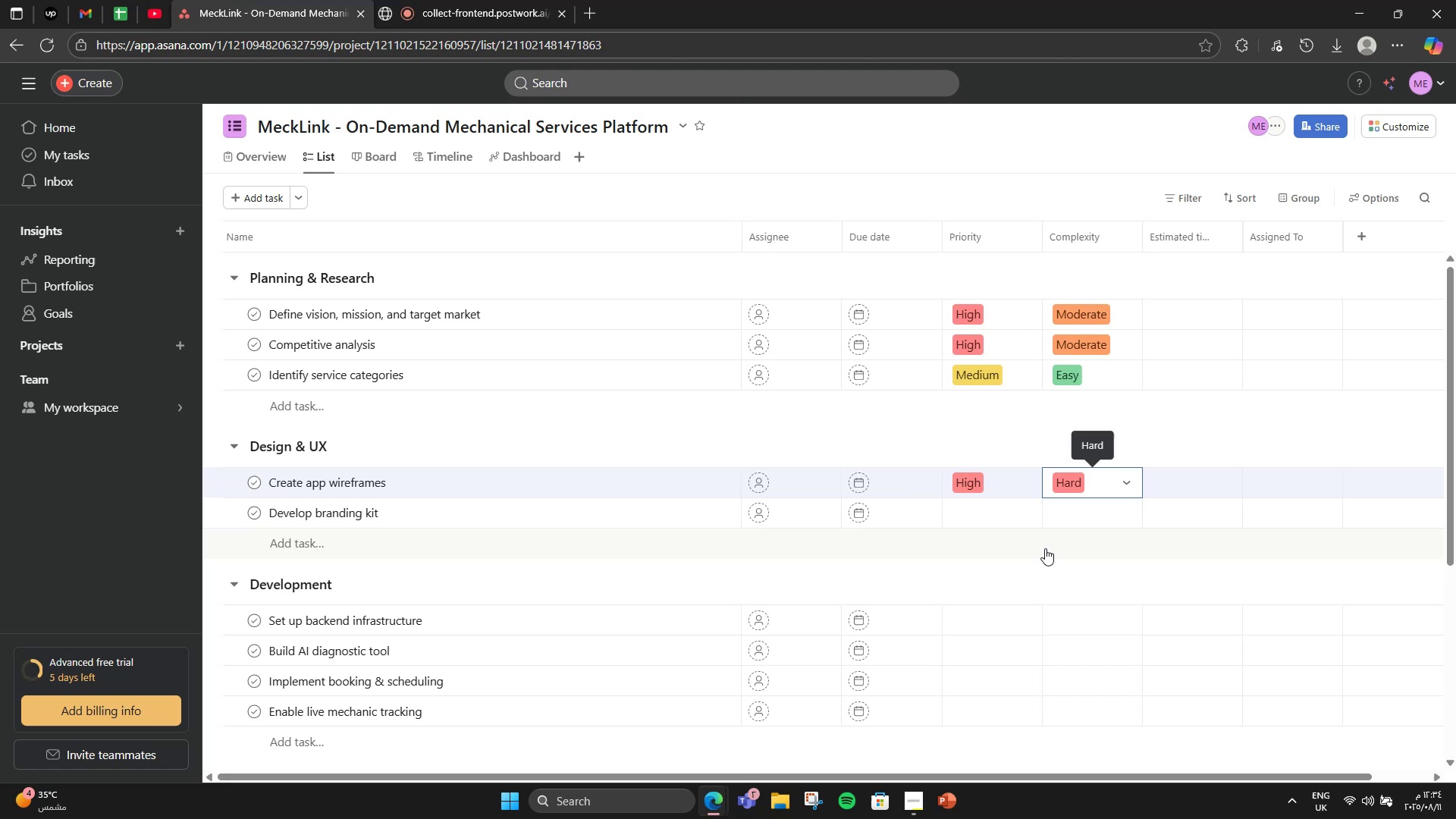 
wait(7.58)
 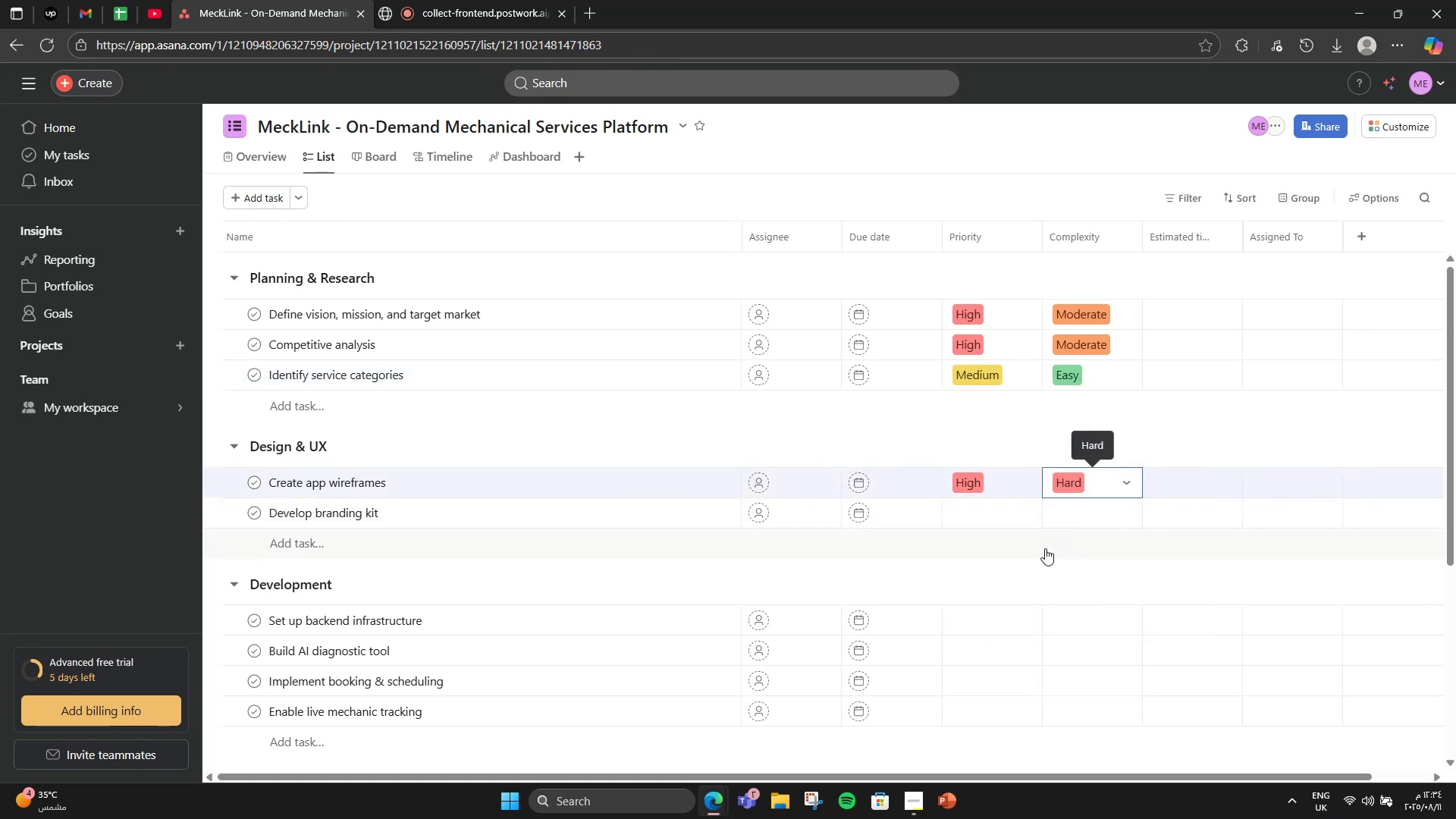 
left_click([1017, 514])
 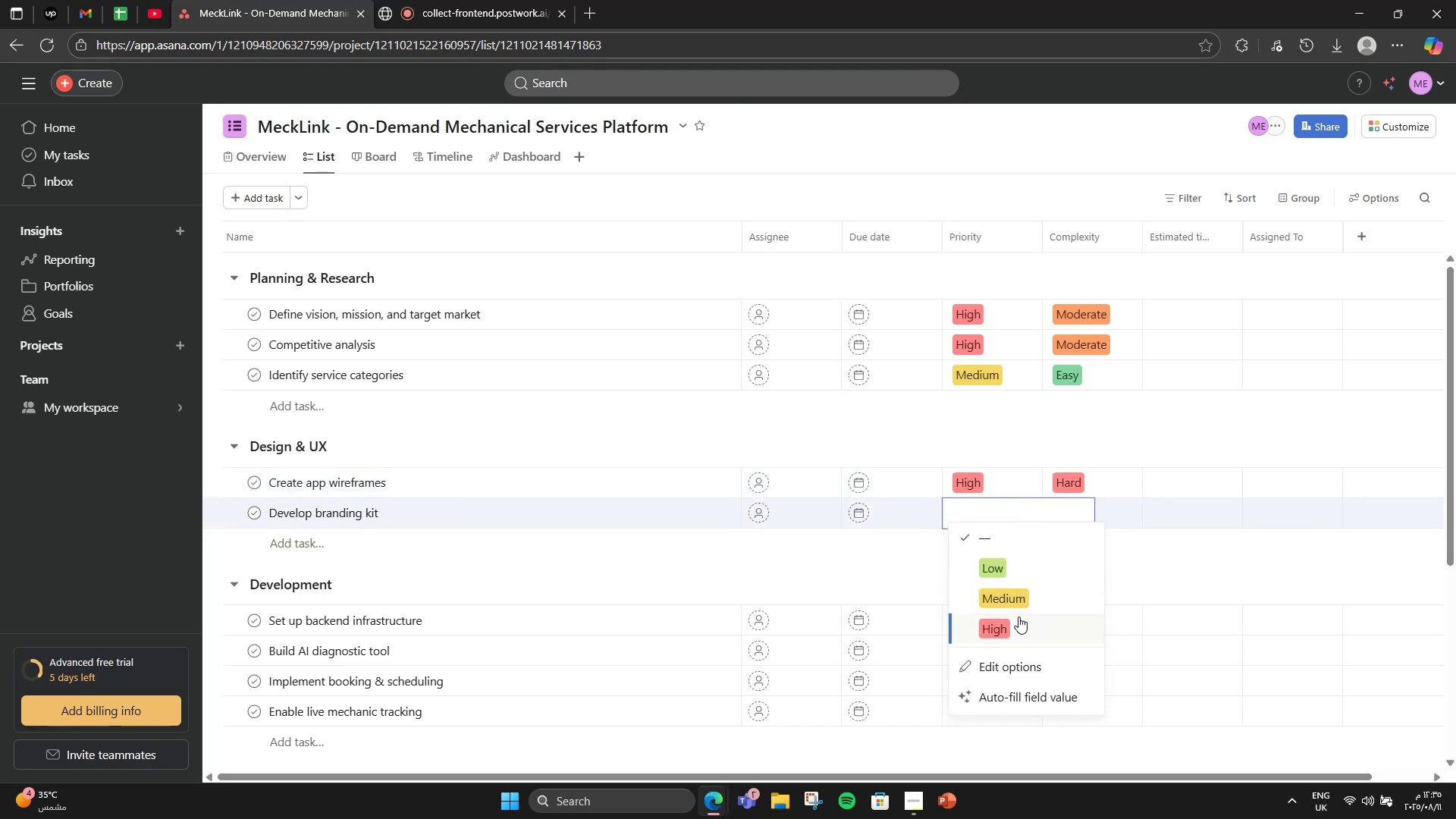 
left_click([1018, 617])
 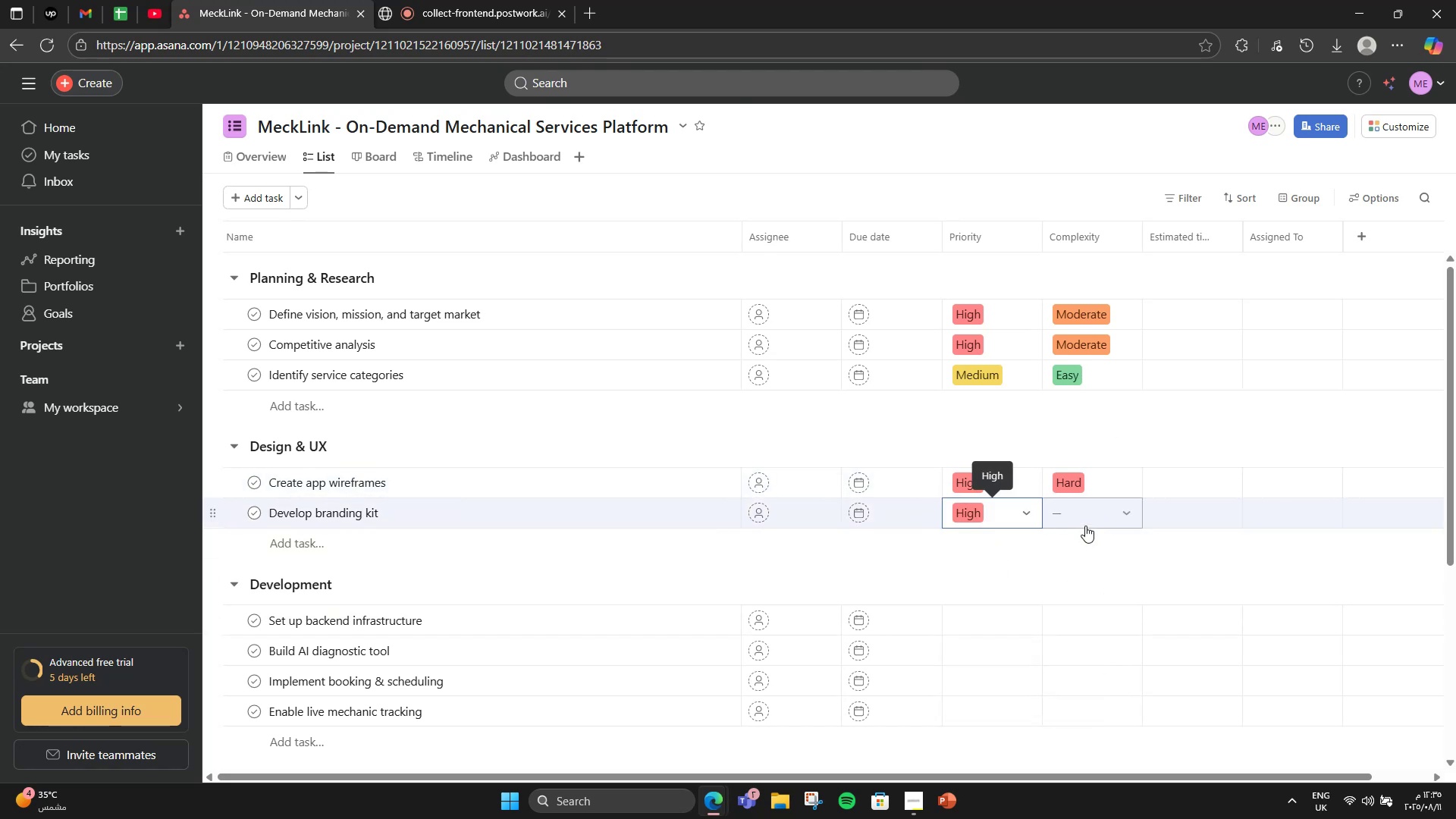 
left_click([1086, 525])
 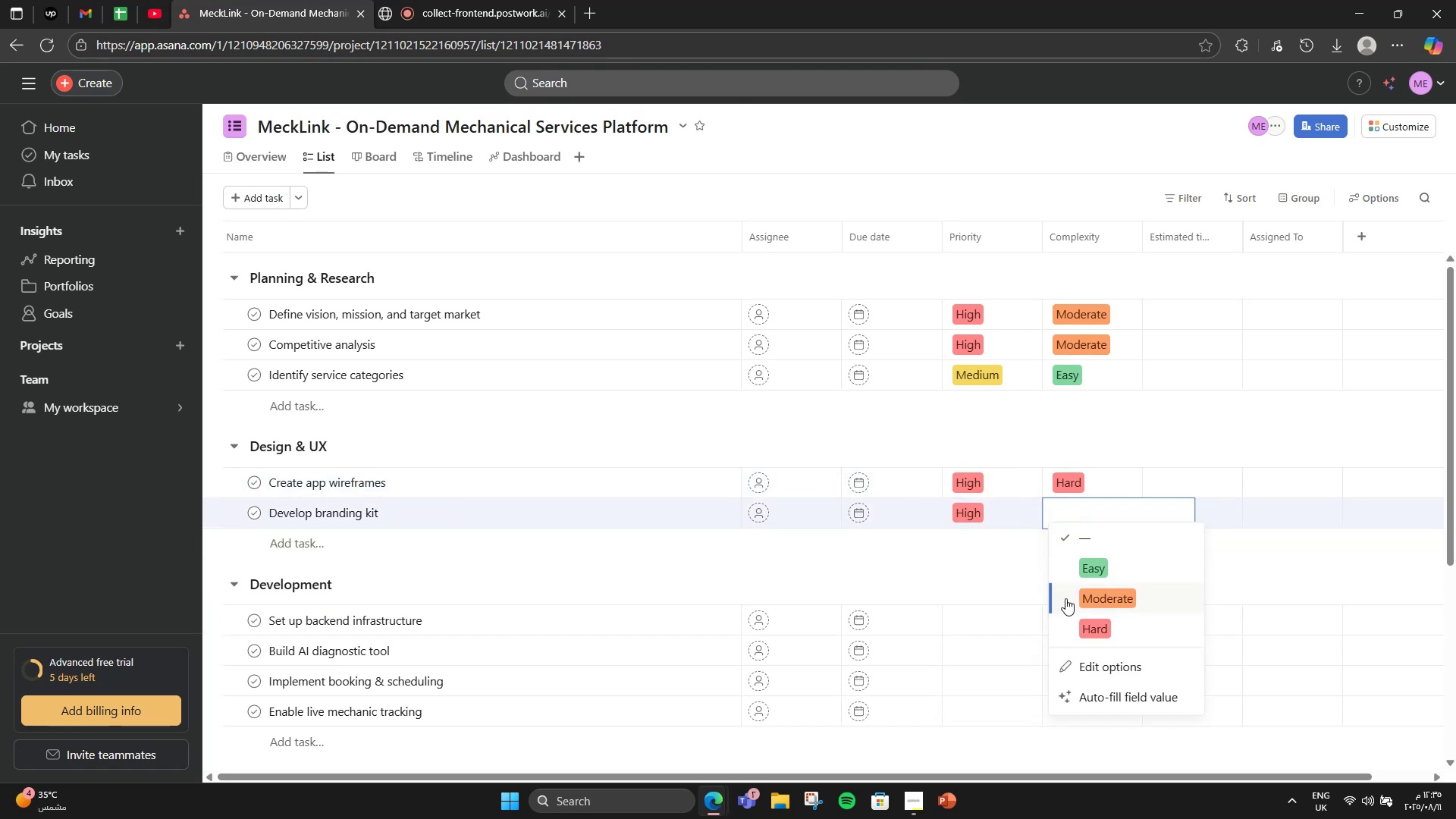 
left_click([1065, 598])
 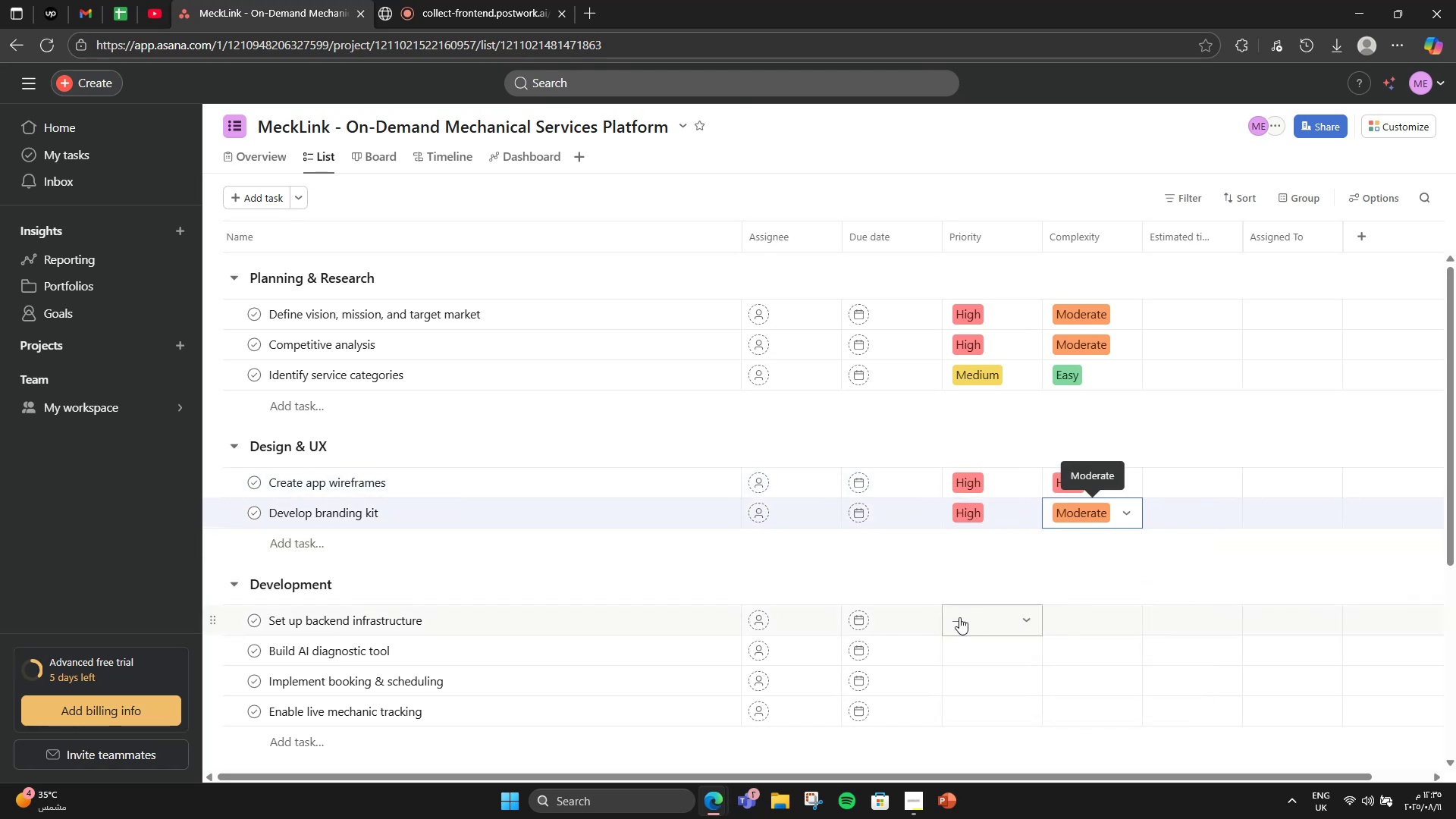 
left_click([959, 617])
 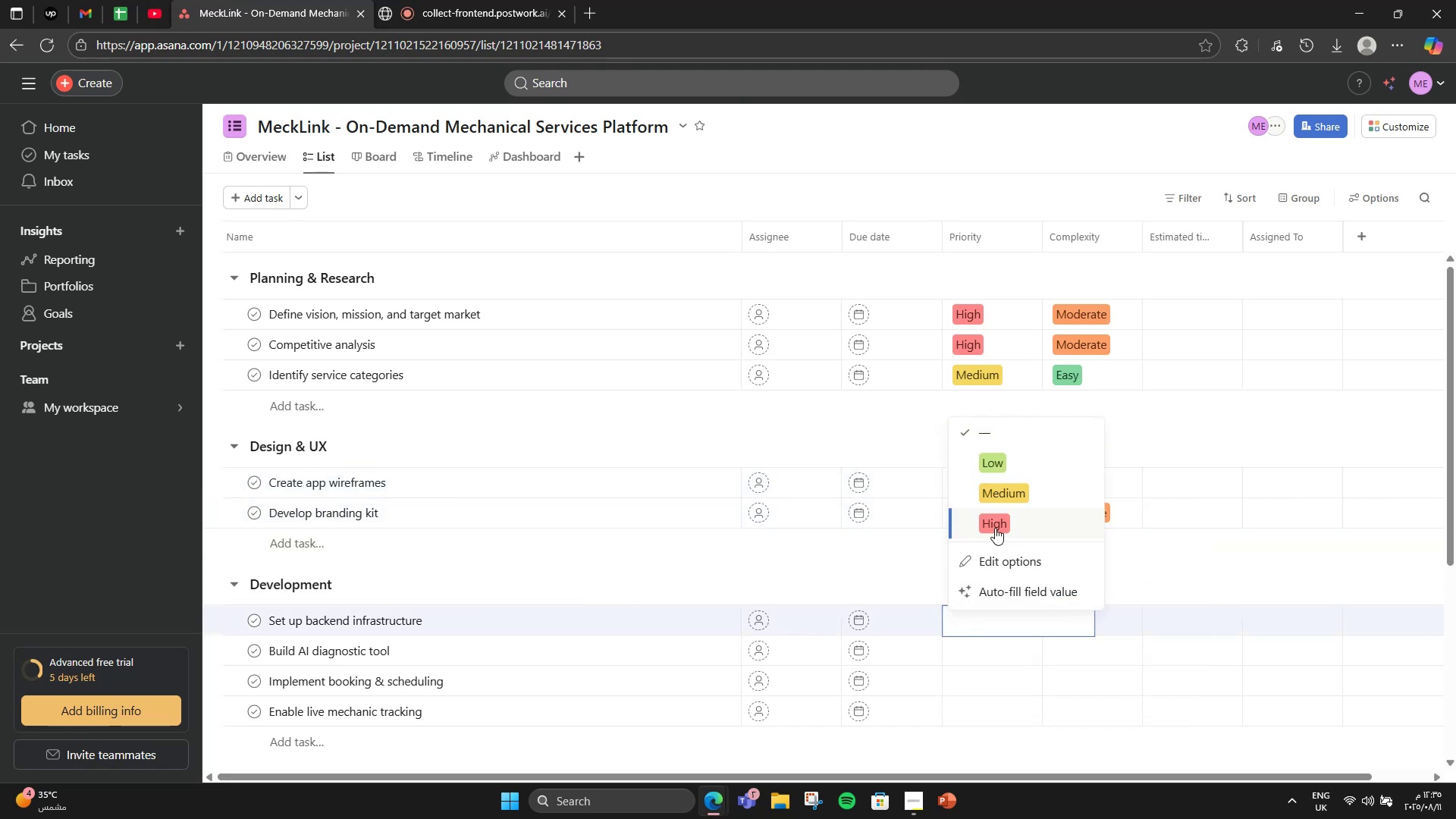 
left_click([1000, 516])
 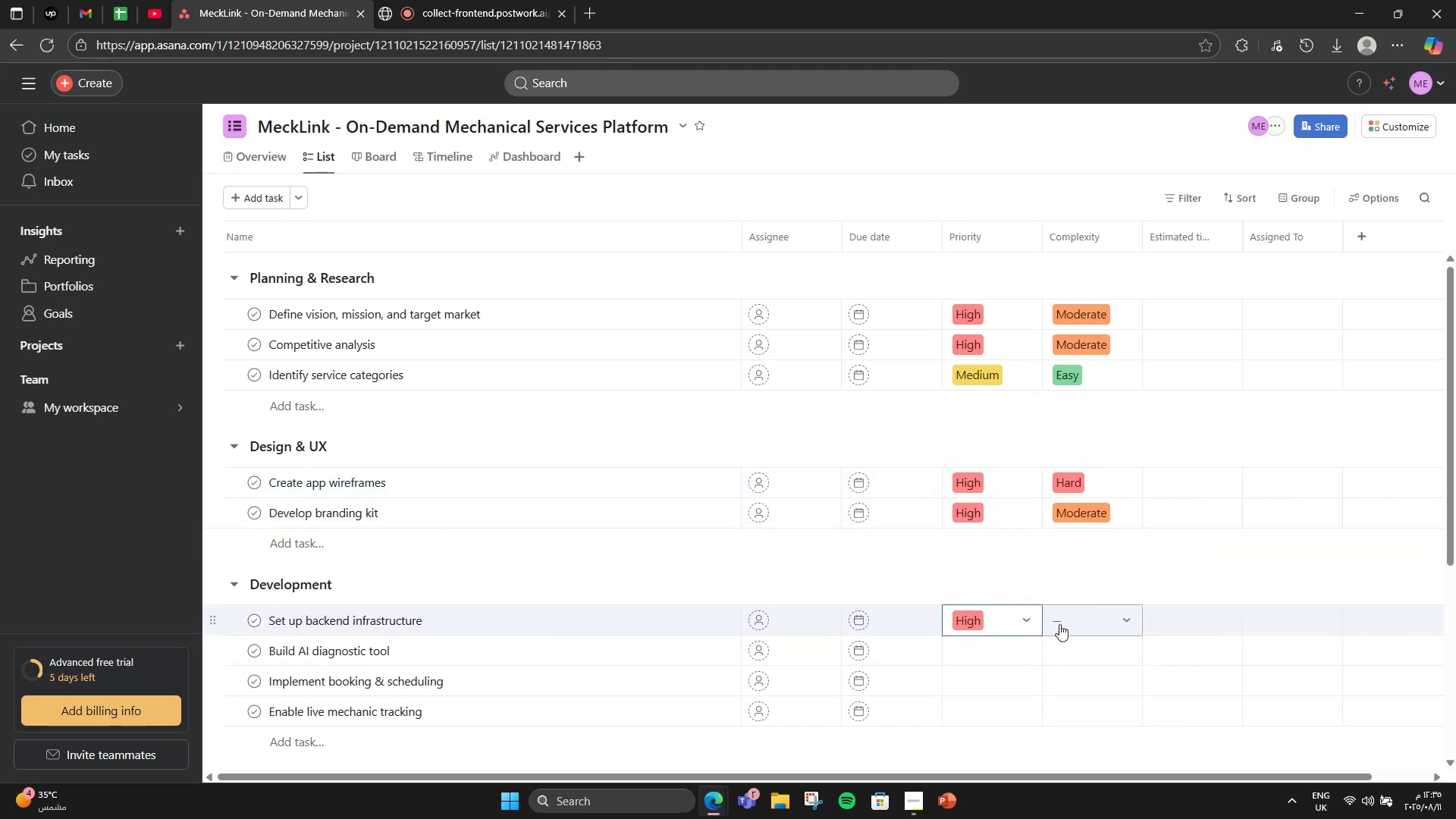 
left_click([1059, 624])
 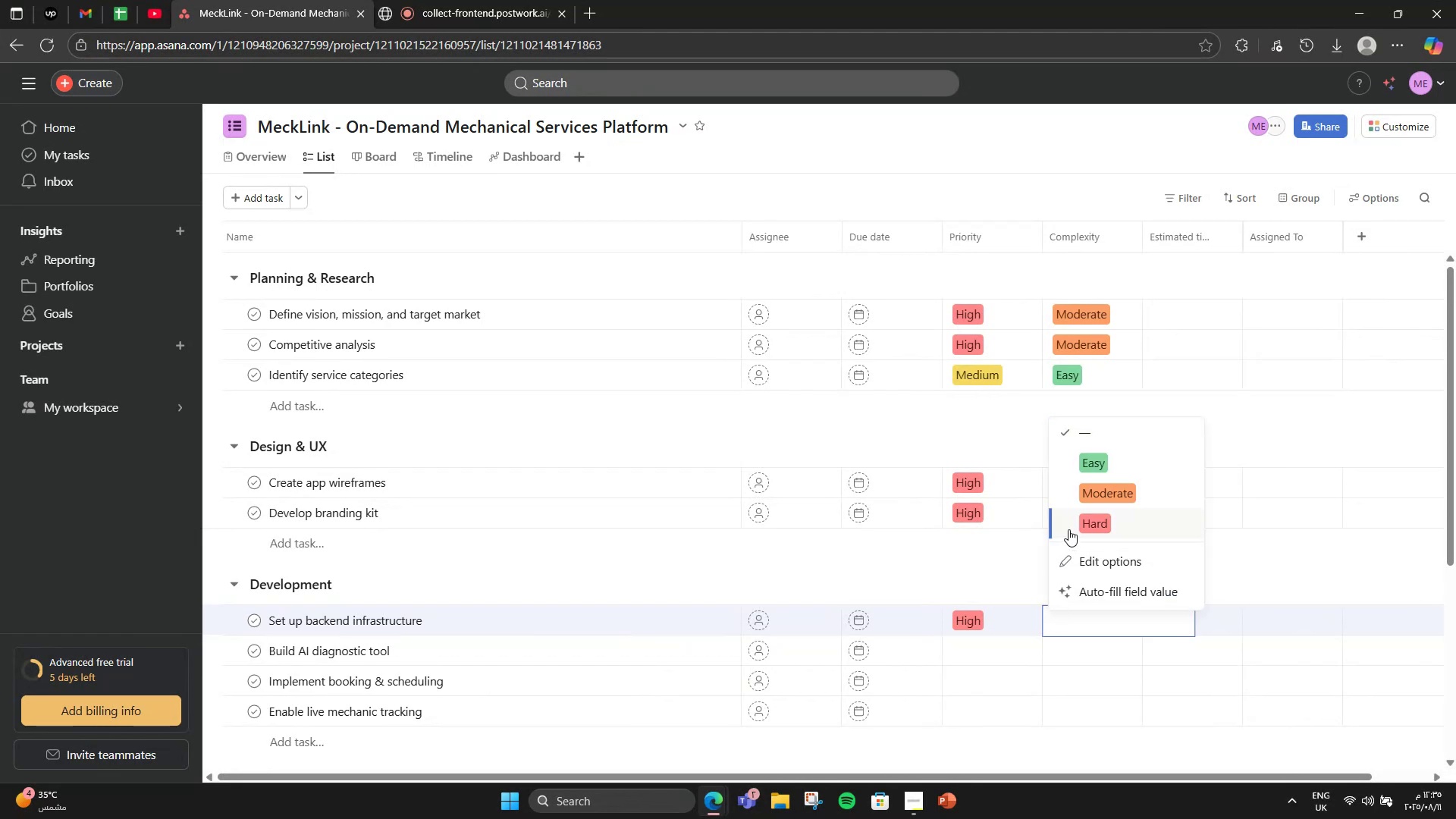 
left_click([1075, 525])
 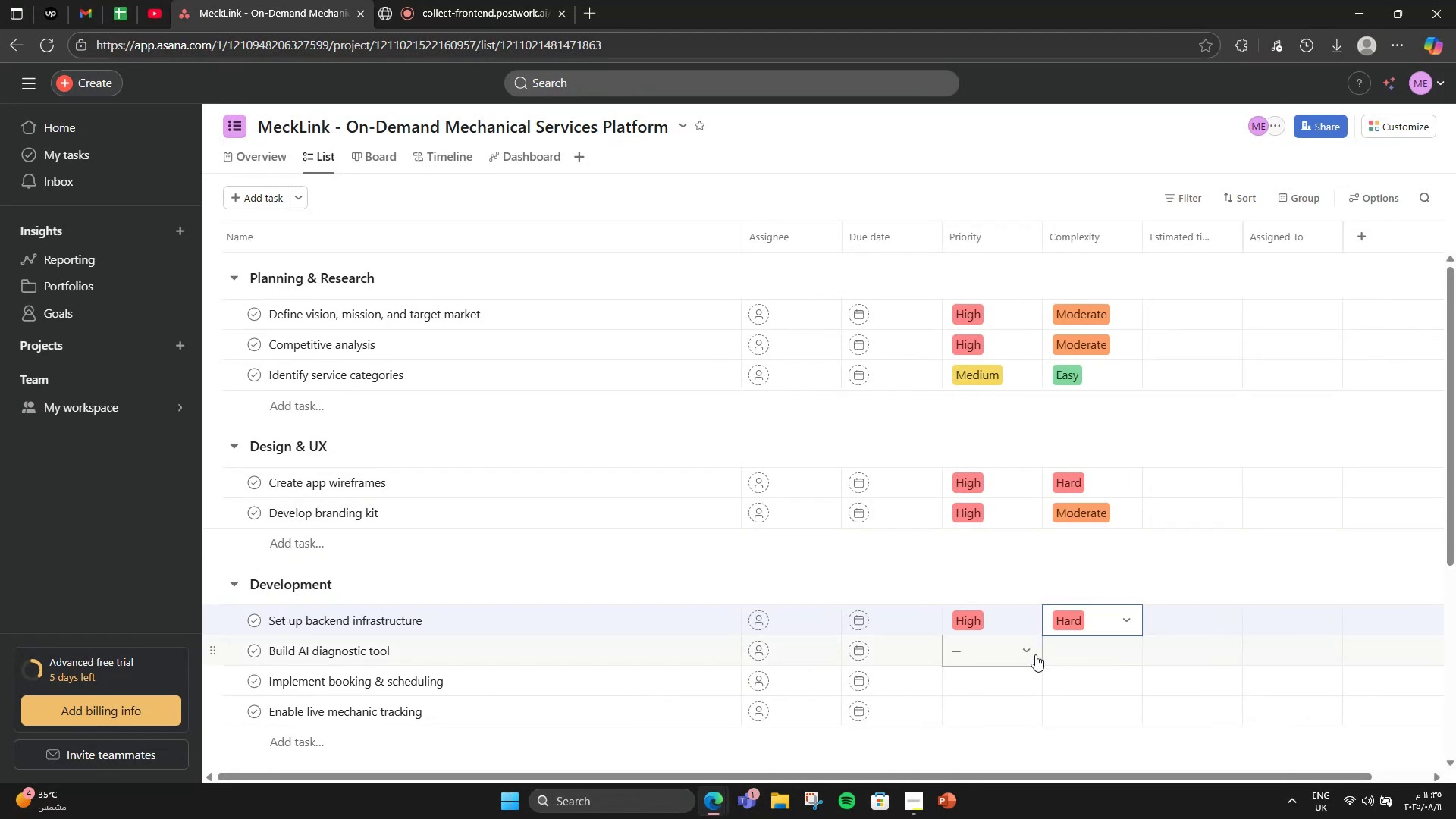 
wait(8.1)
 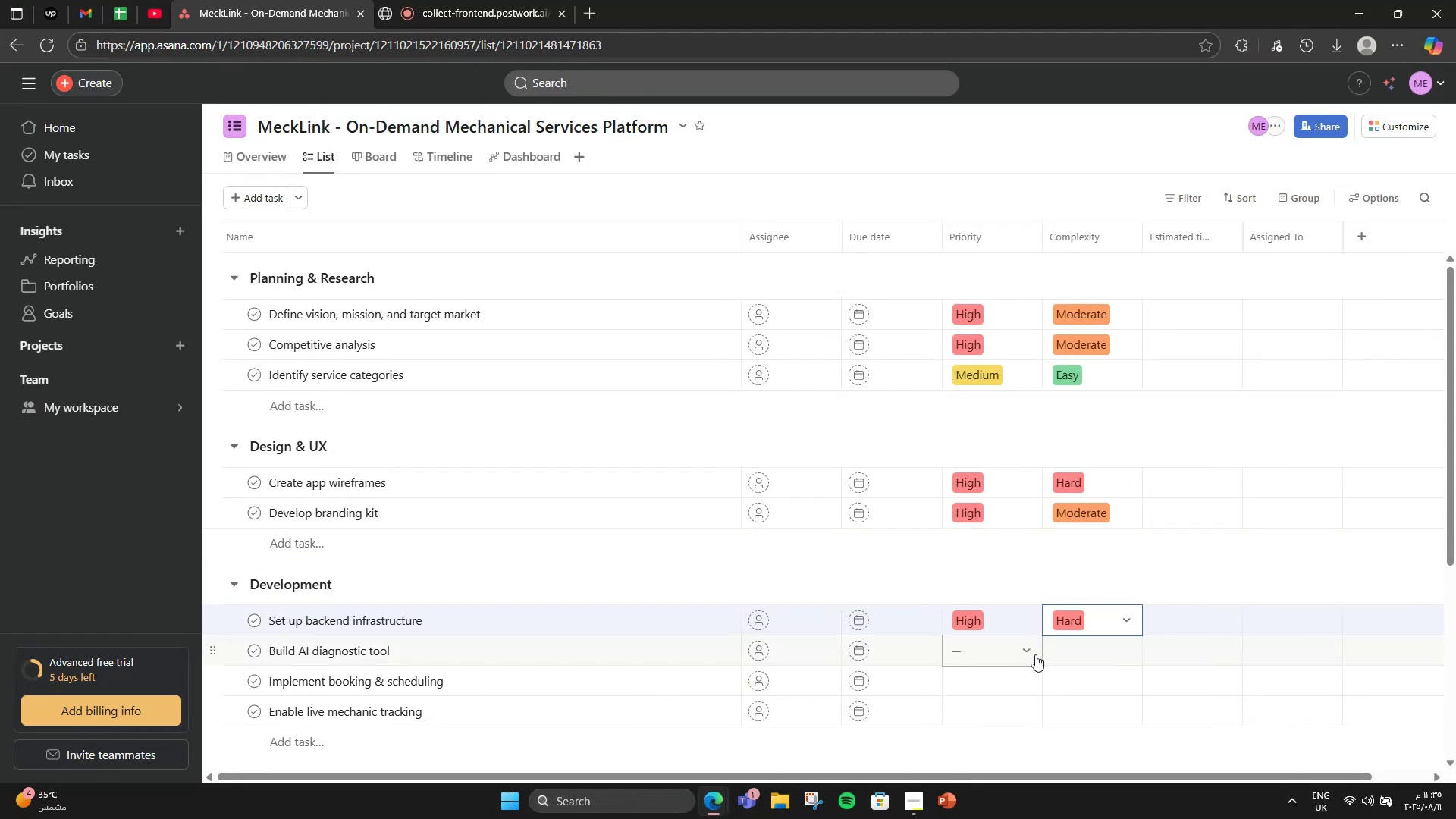 
left_click([1035, 654])
 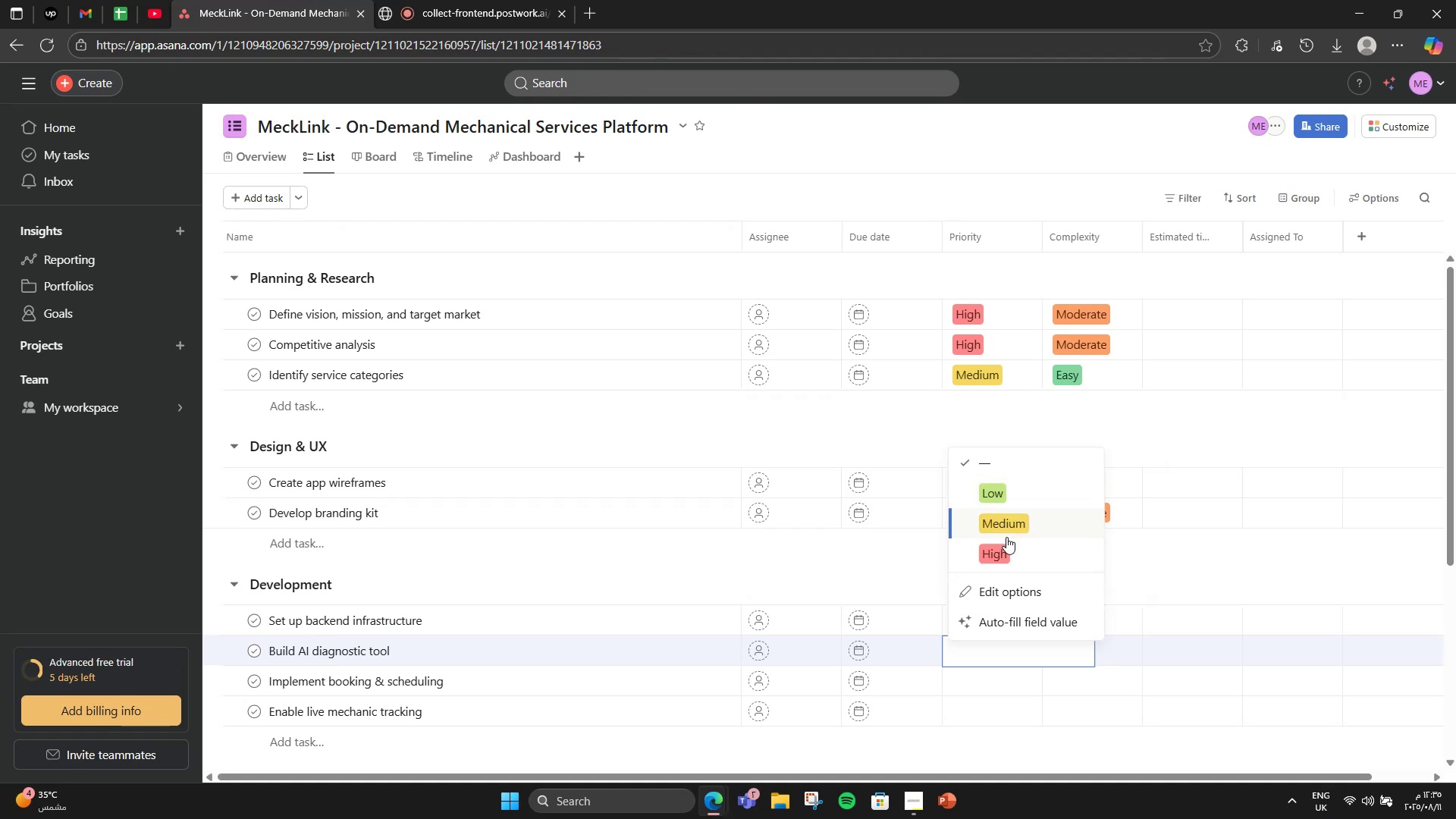 
left_click([1006, 550])
 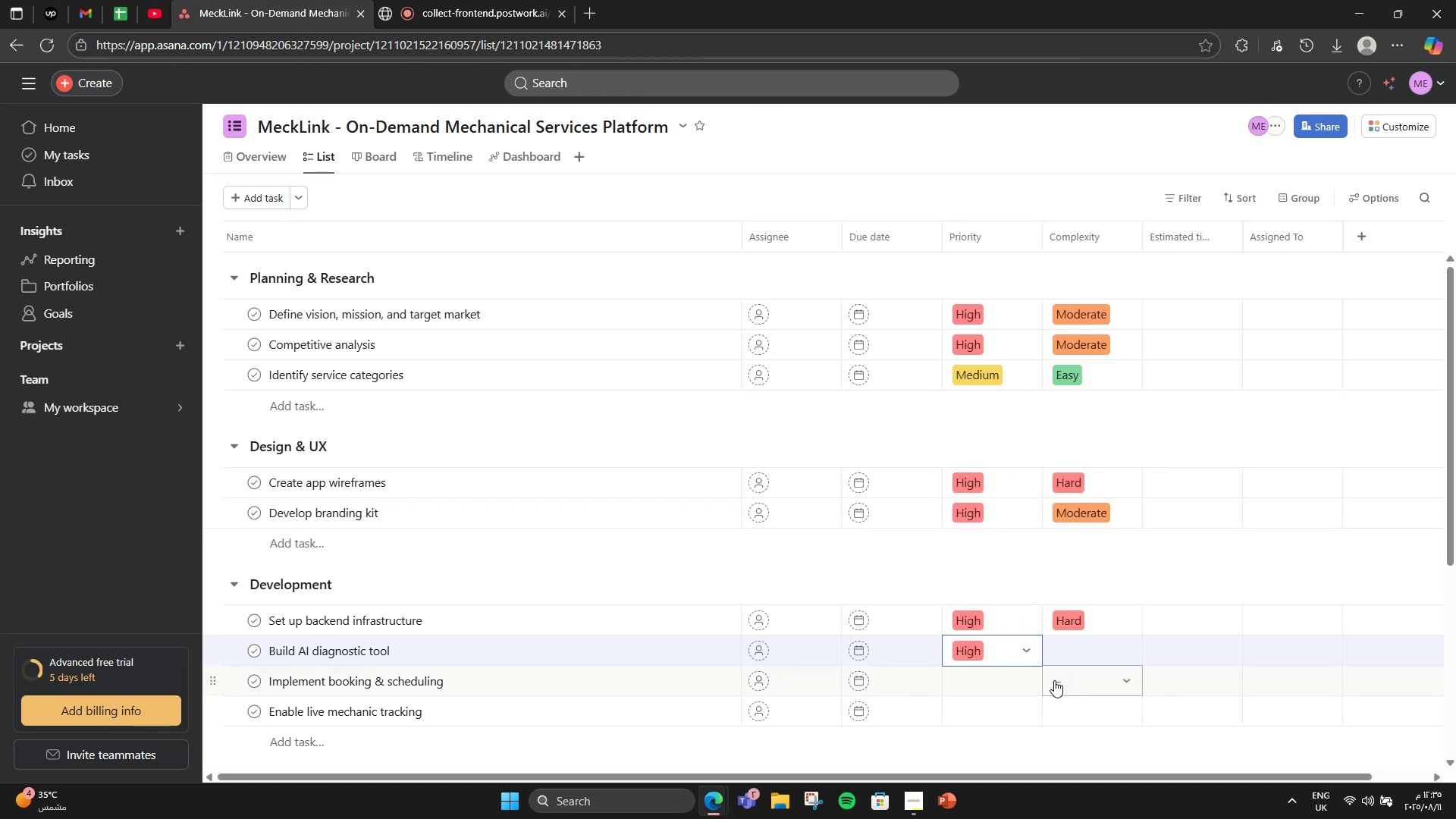 
left_click([1076, 657])
 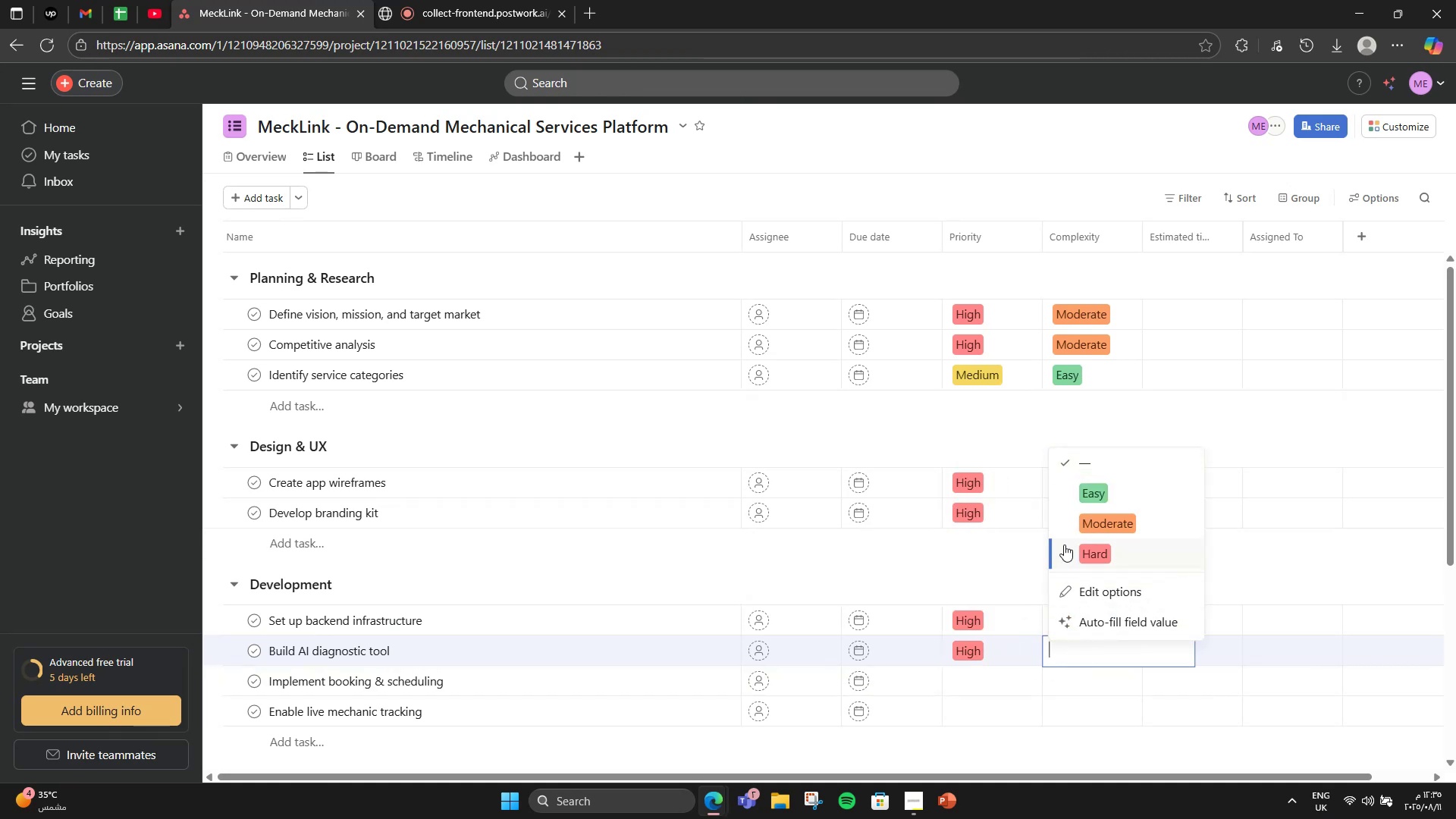 
left_click([1064, 543])
 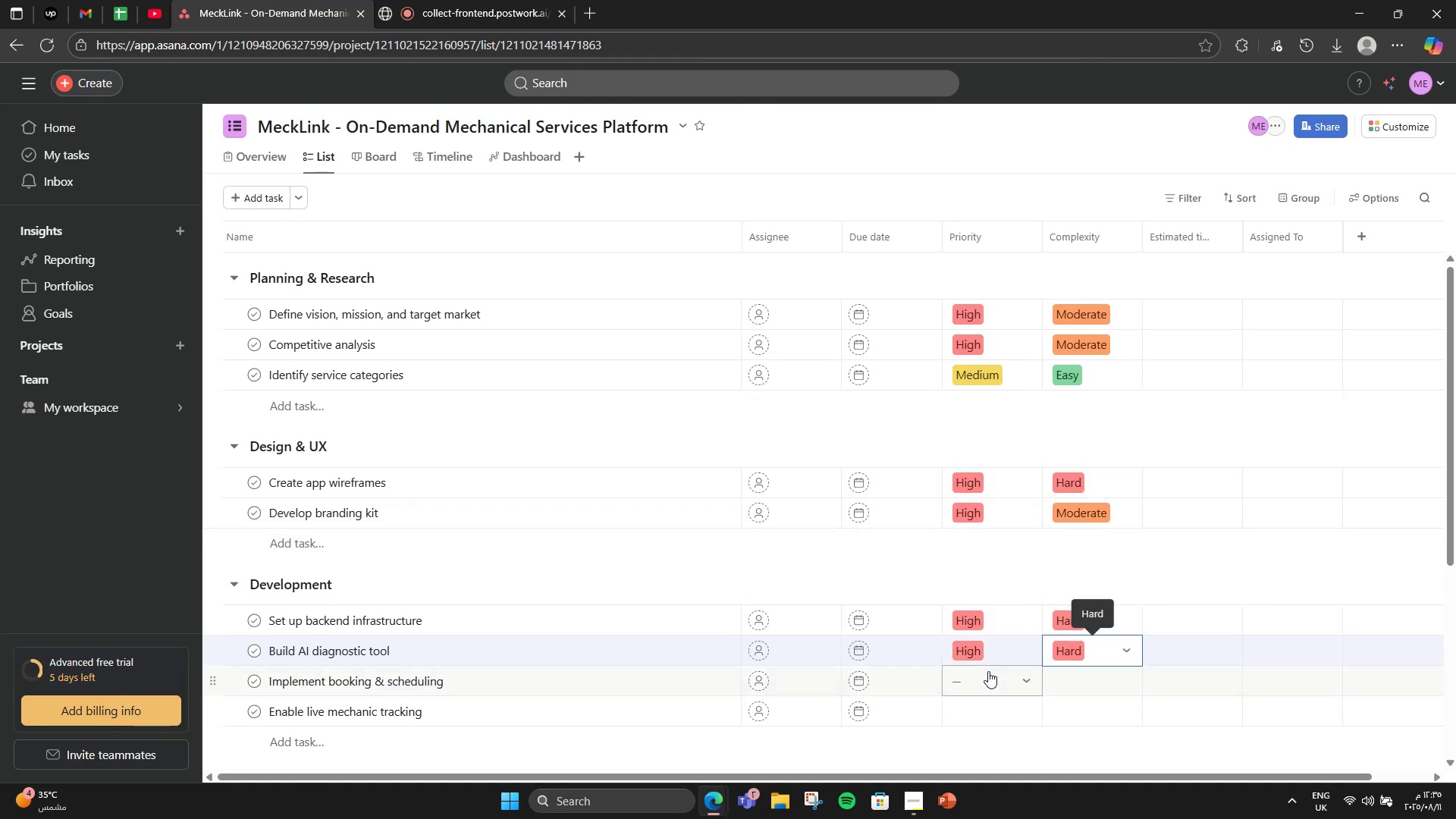 
left_click([988, 671])
 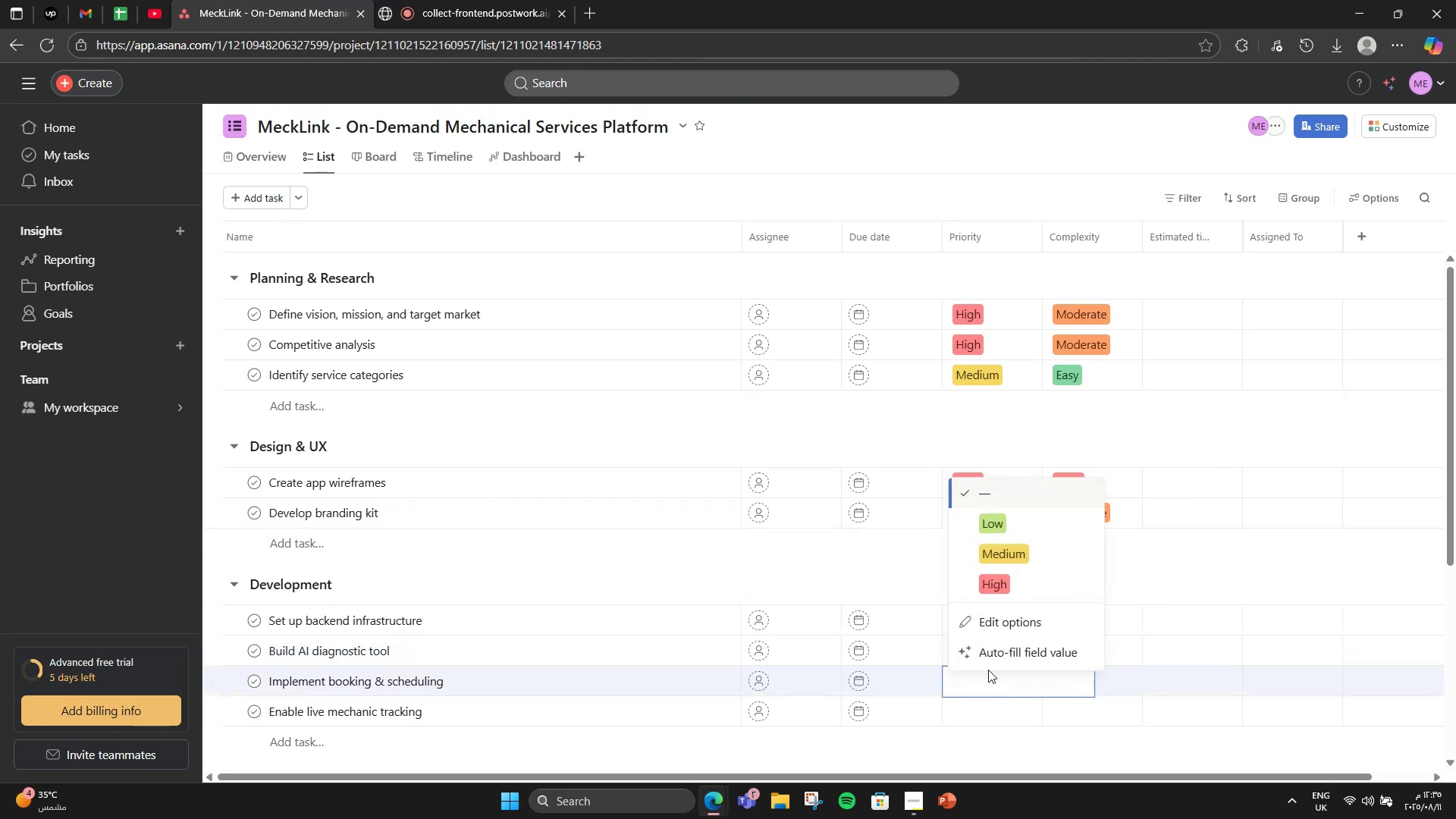 
left_click([1037, 579])
 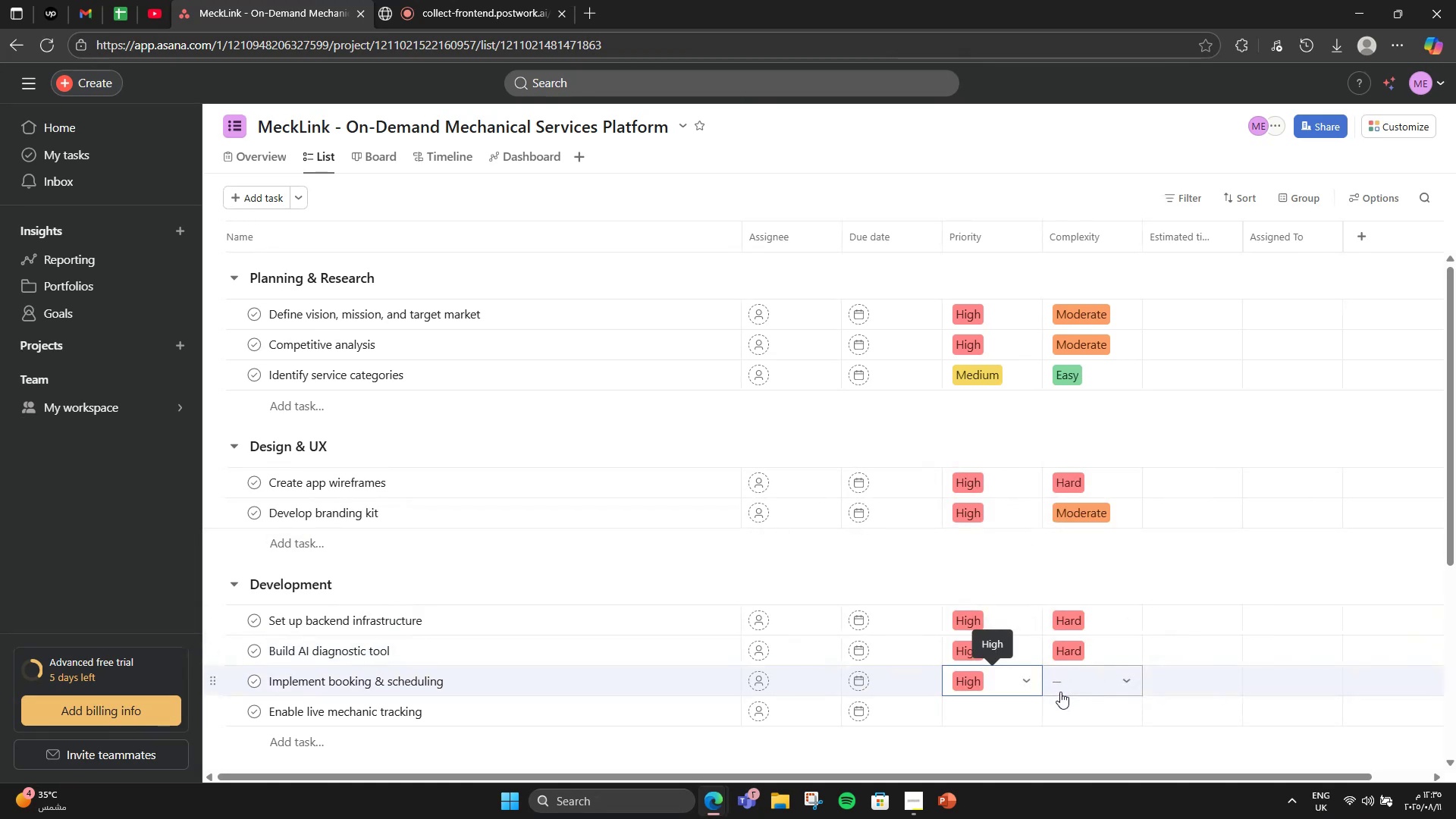 
left_click([1061, 689])
 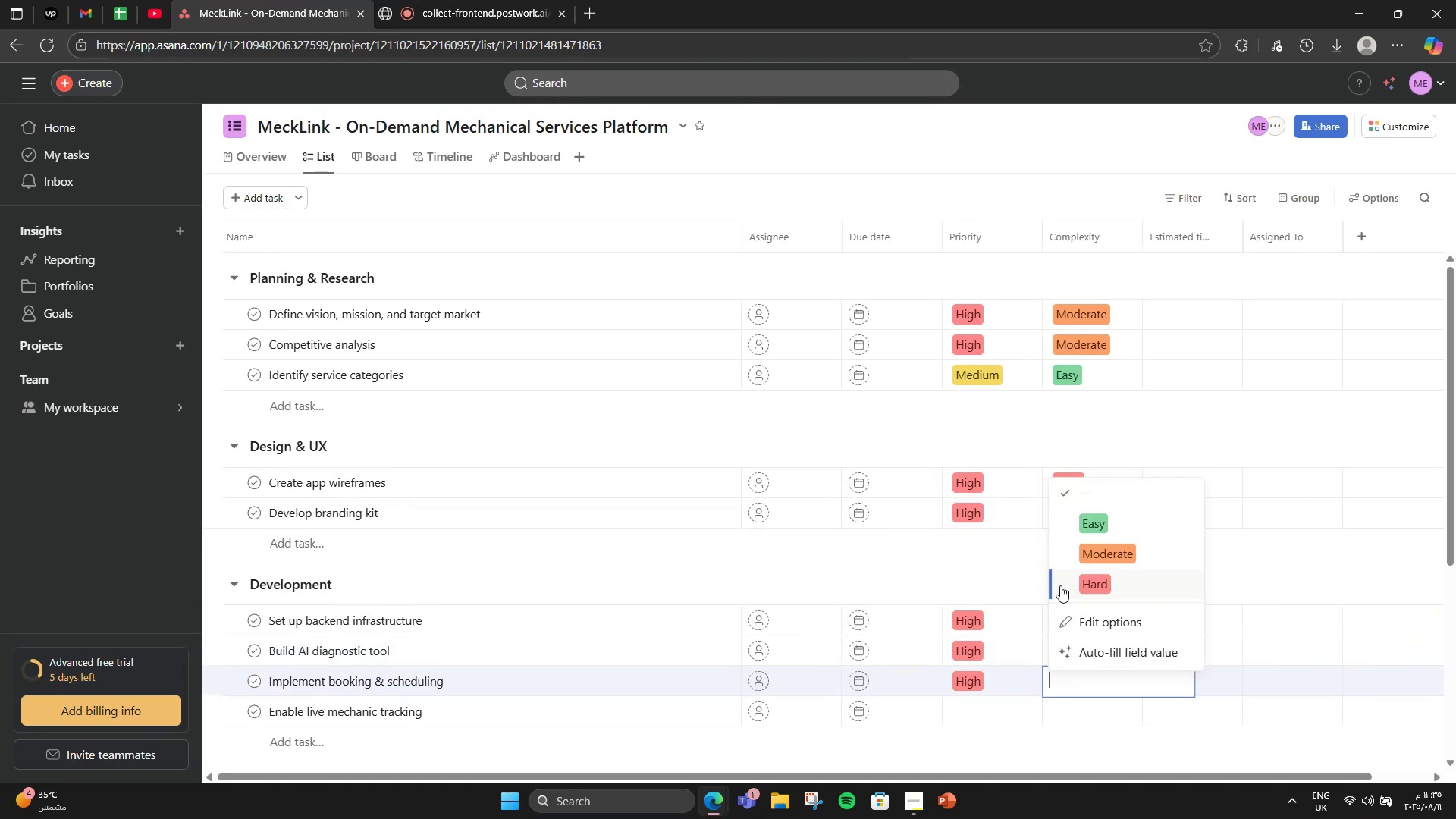 
left_click([1060, 585])
 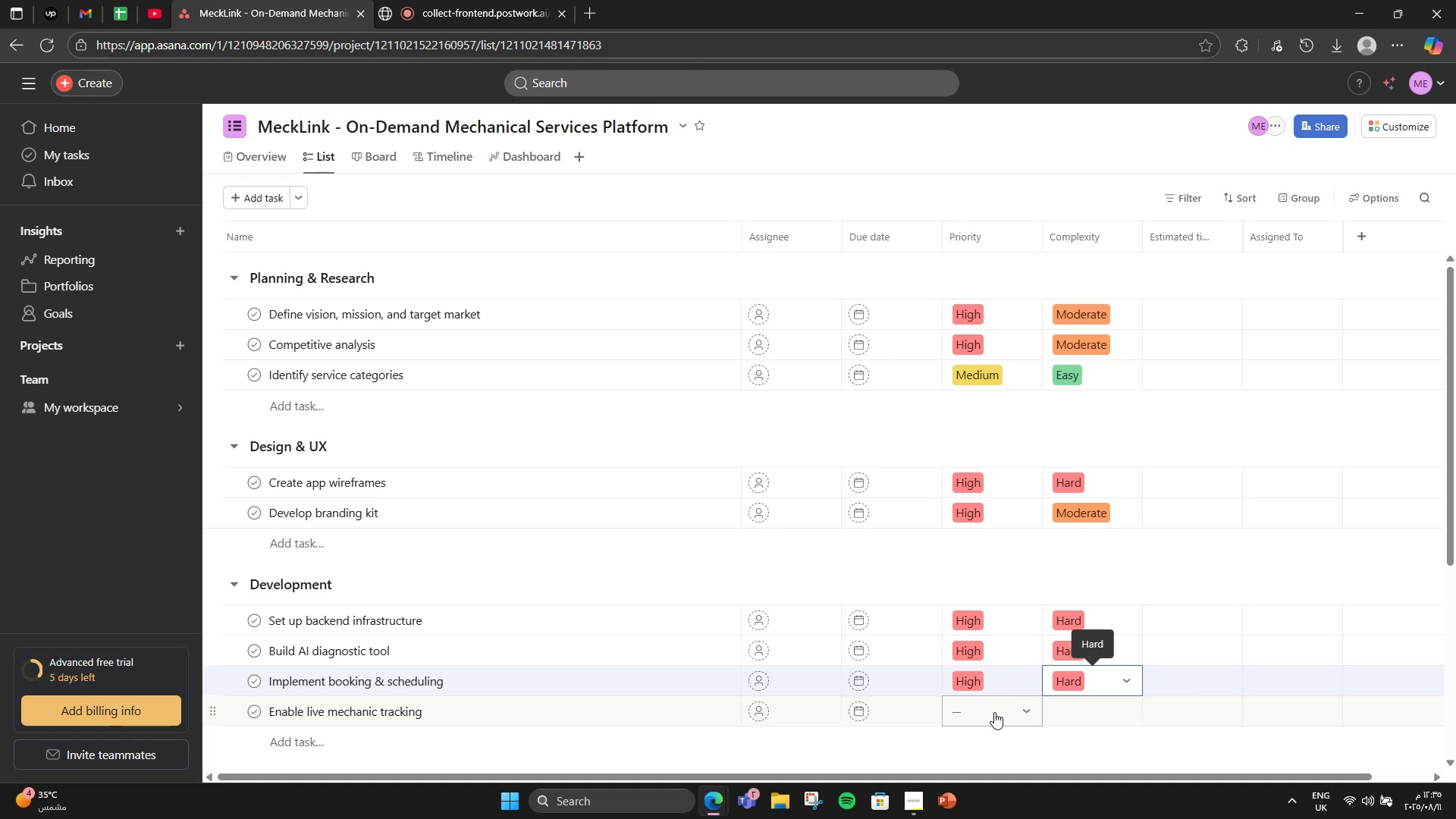 
wait(8.54)
 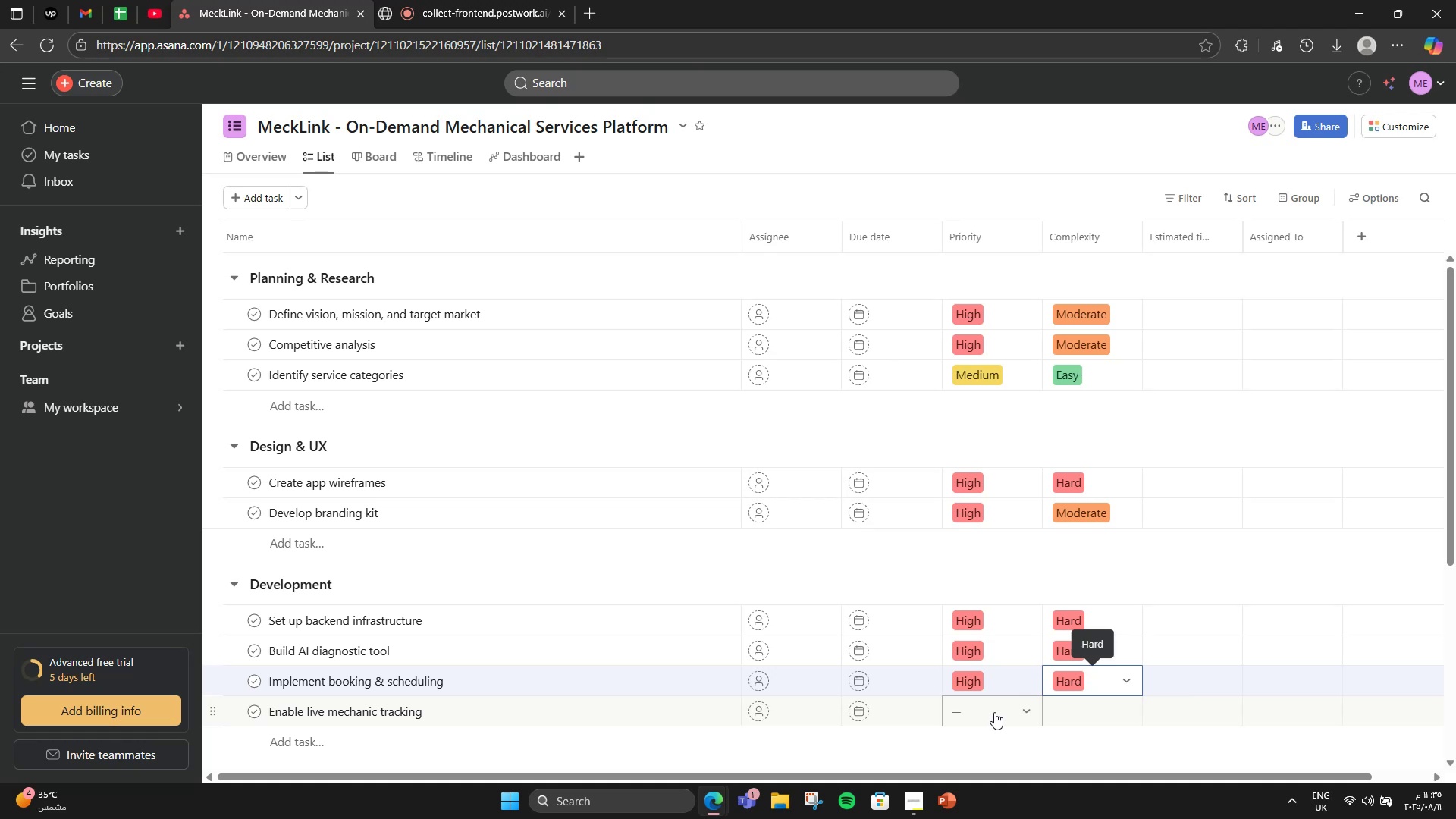 
scroll: coordinate [994, 712], scroll_direction: up, amount: 1.0
 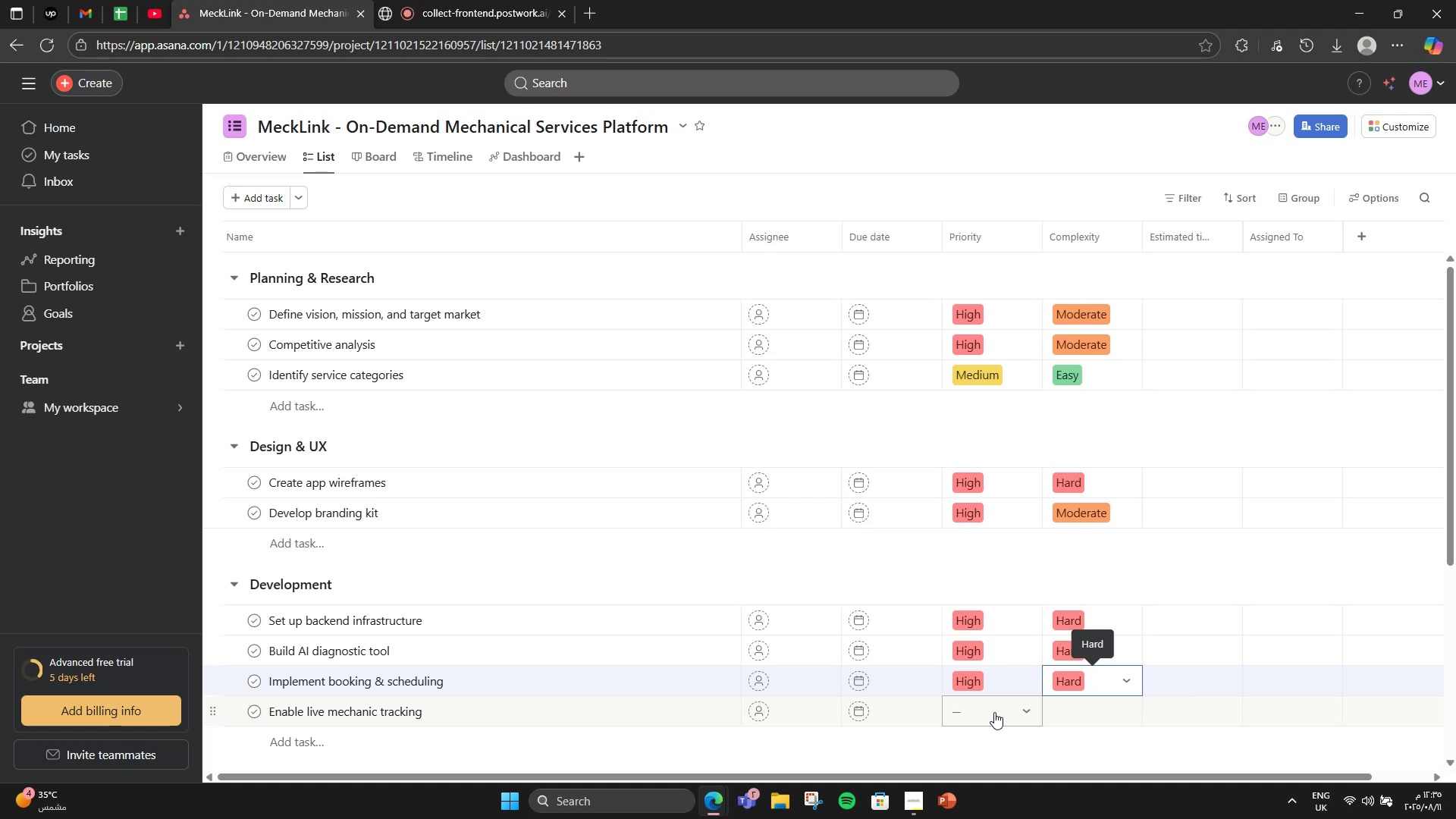 
left_click([994, 712])
 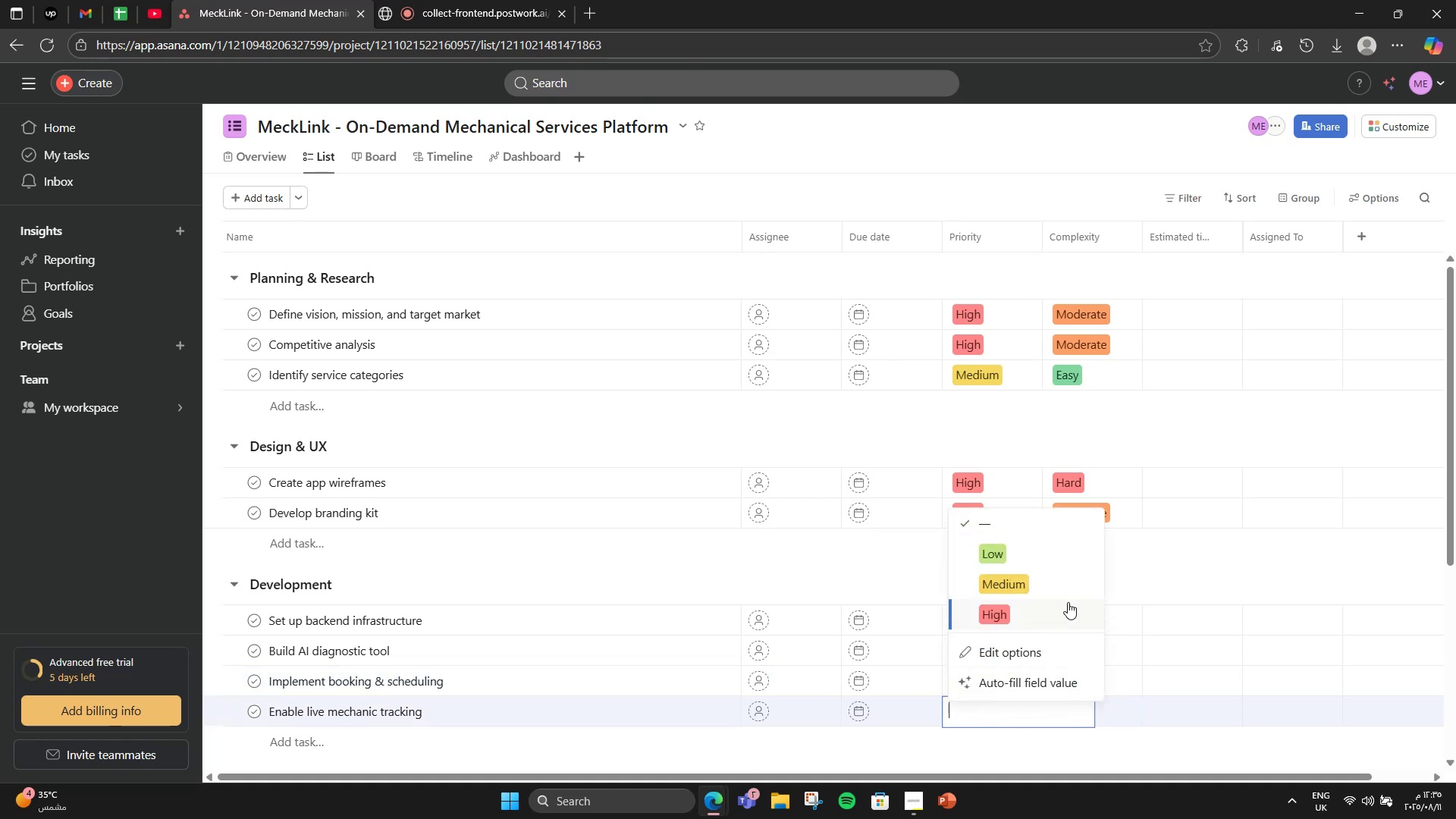 
left_click([1068, 597])
 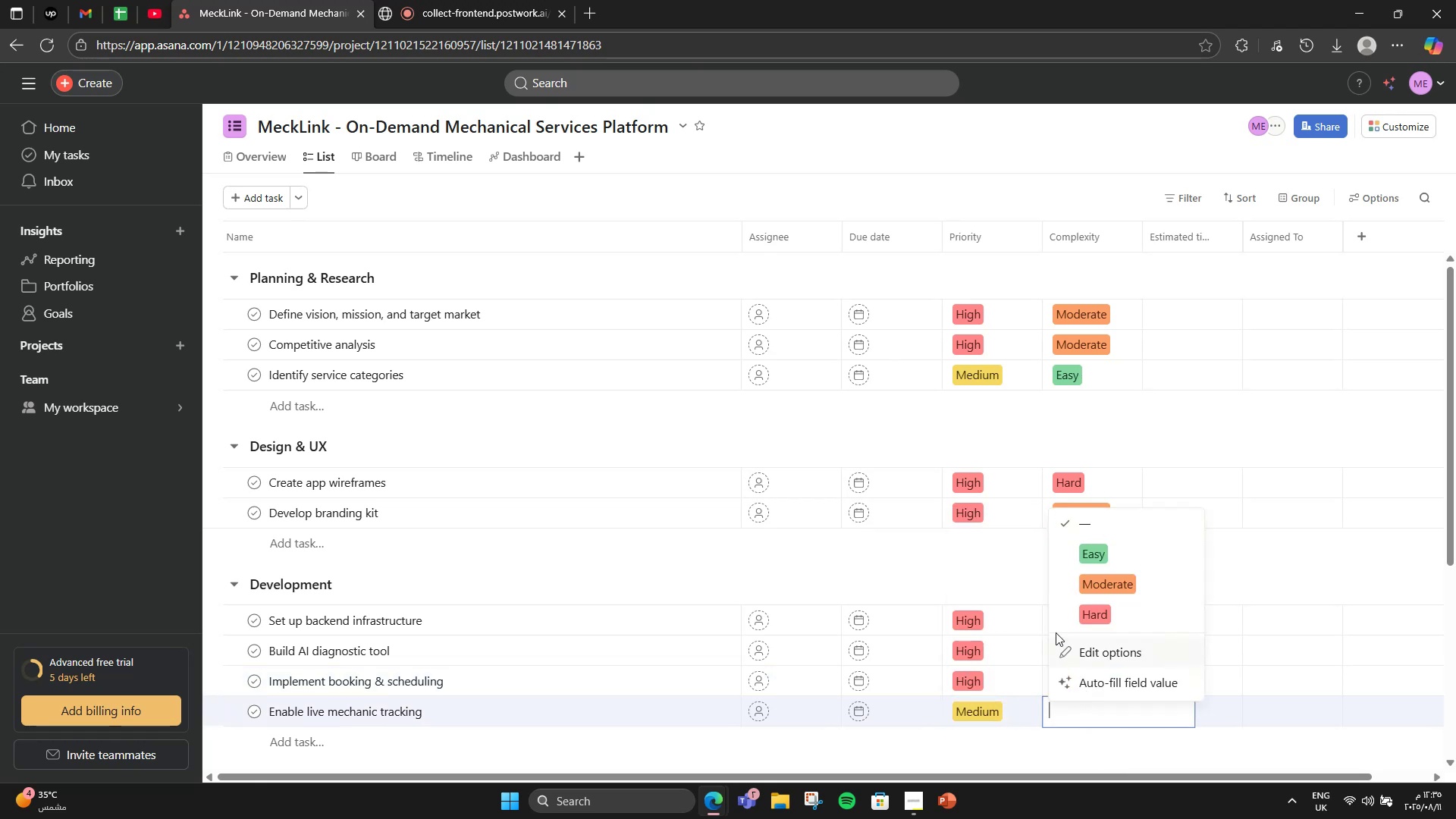 
left_click([1060, 621])
 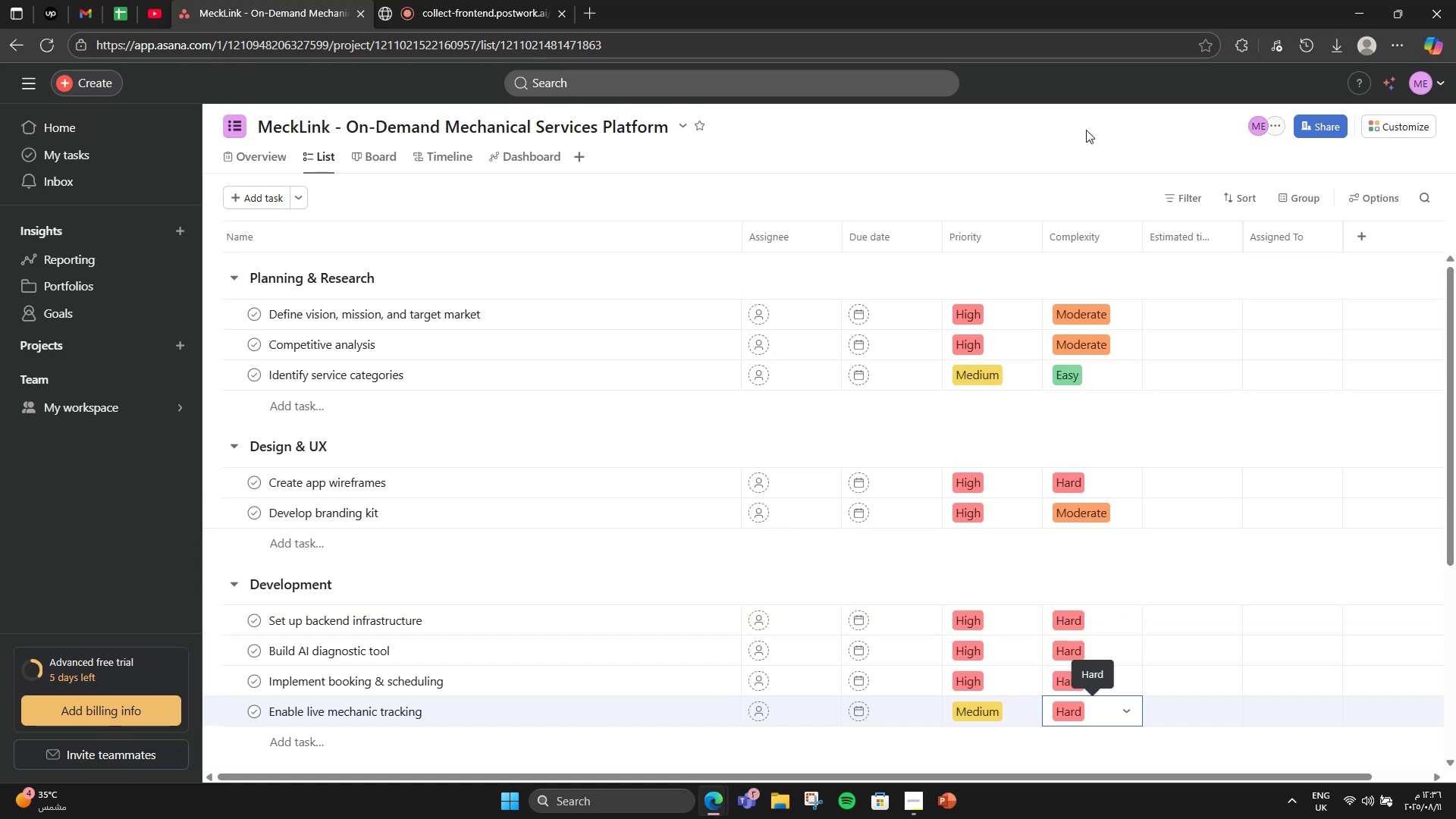 
wait(41.29)
 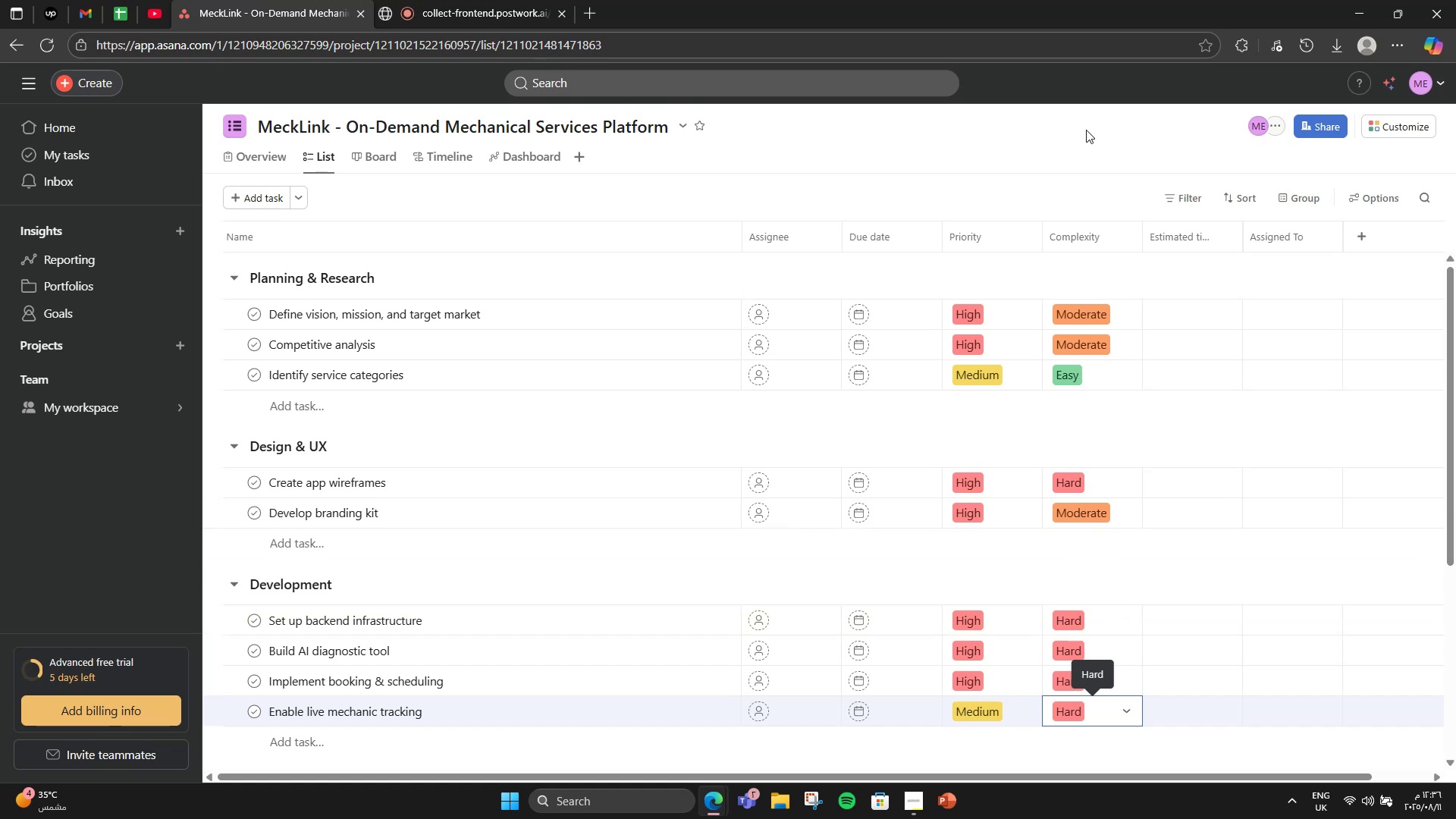 
scroll: coordinate [612, 605], scroll_direction: down, amount: 3.0
 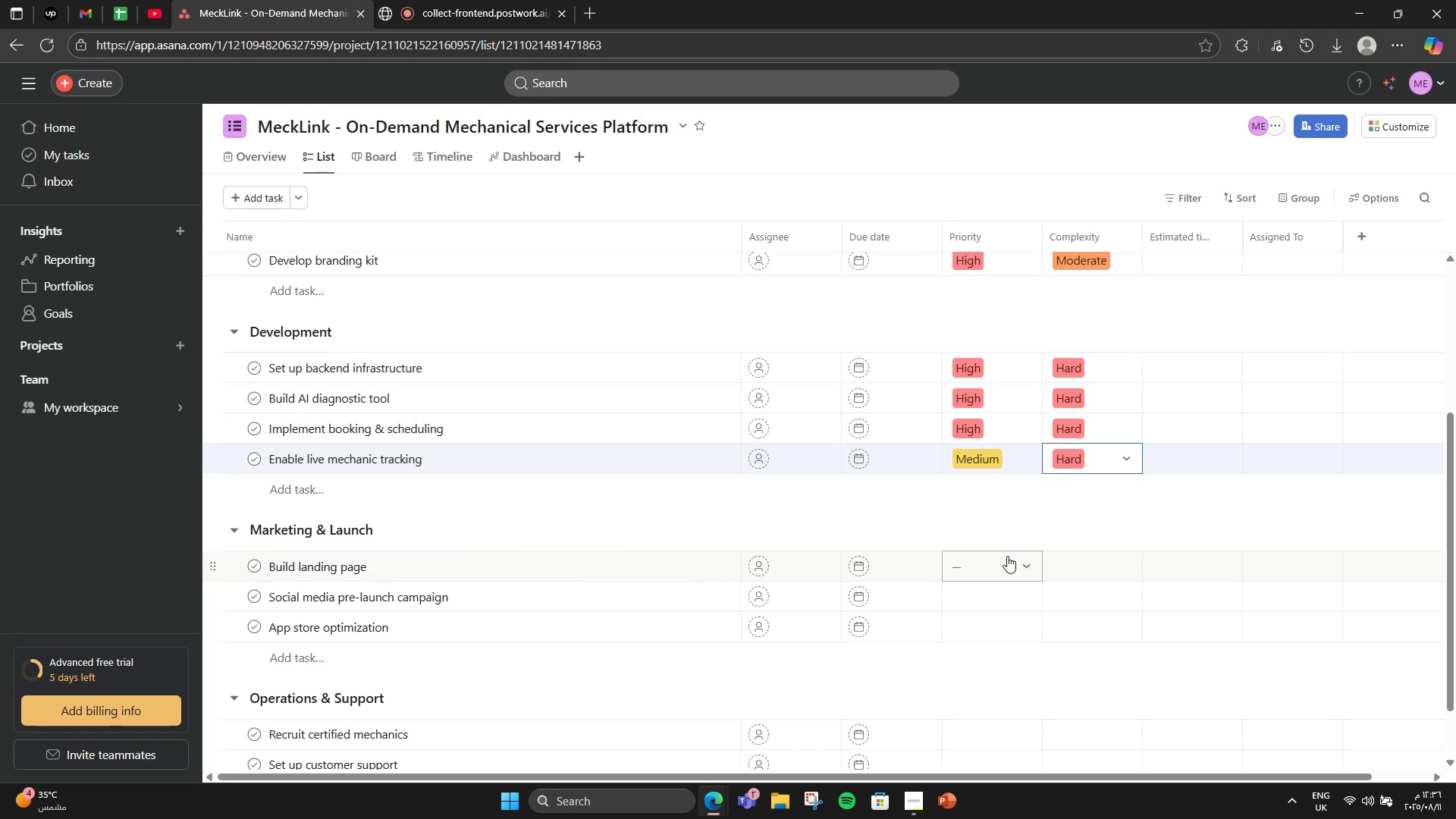 
wait(20.4)
 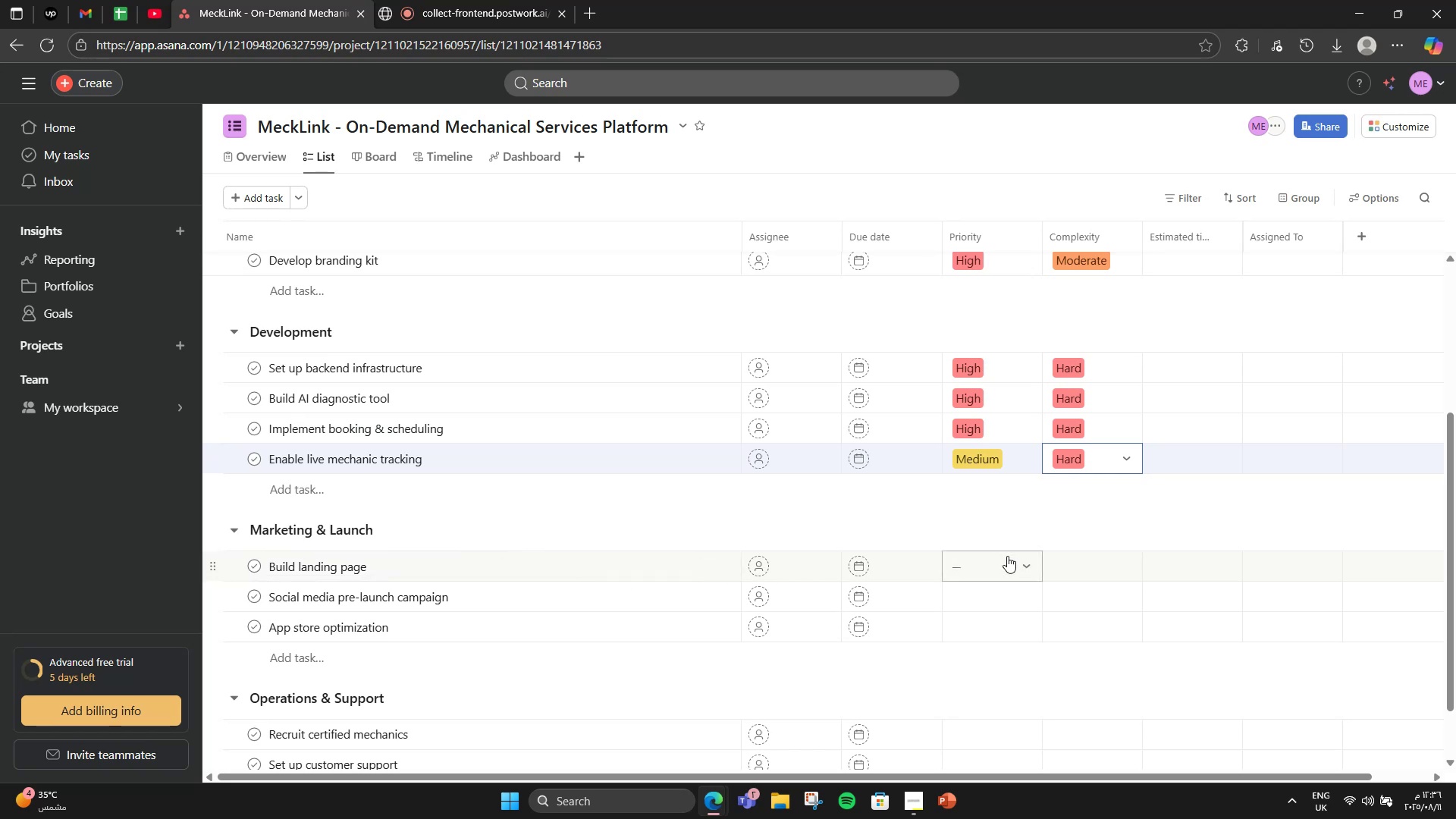 
left_click([1008, 556])
 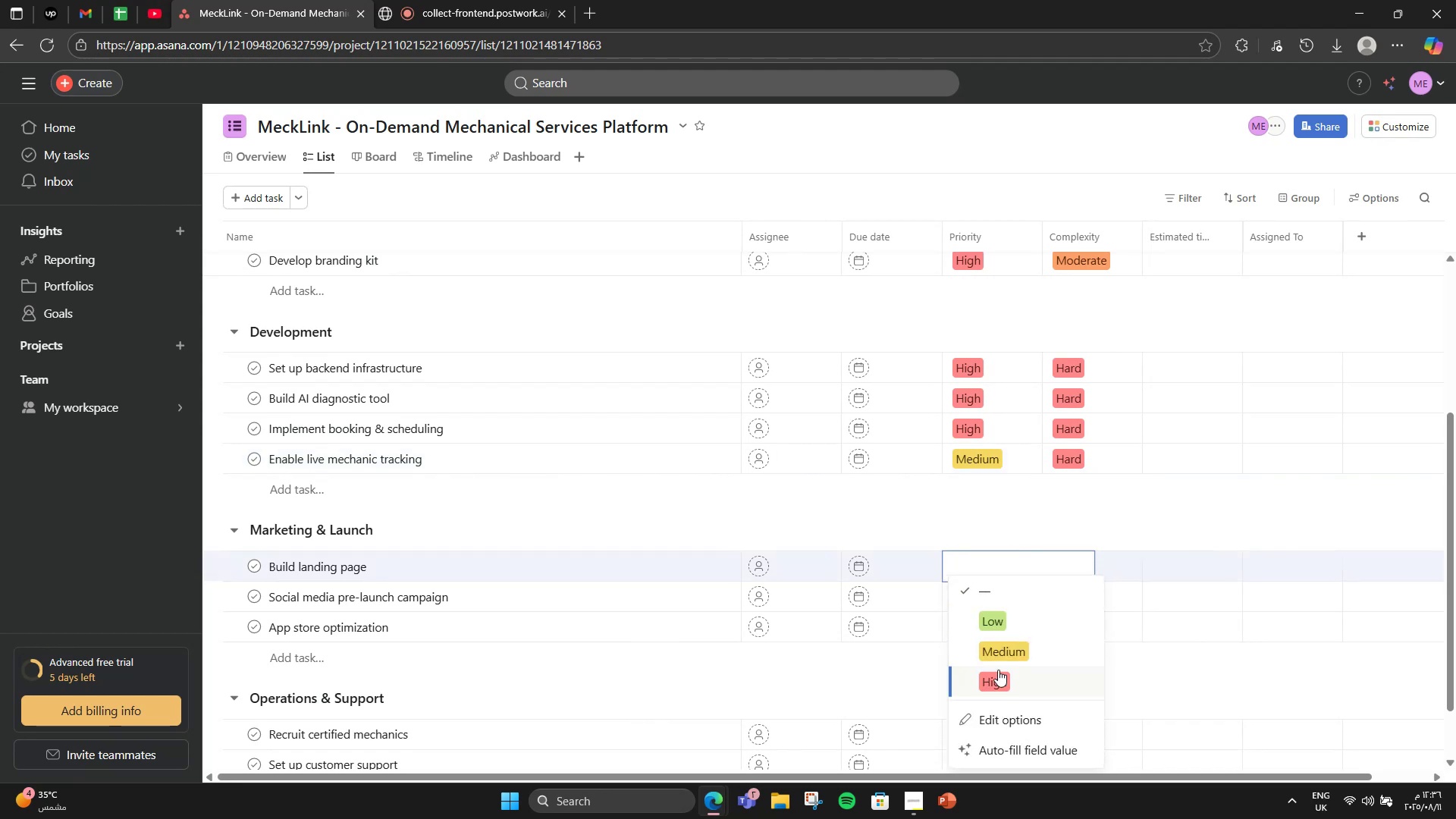 
left_click([998, 661])
 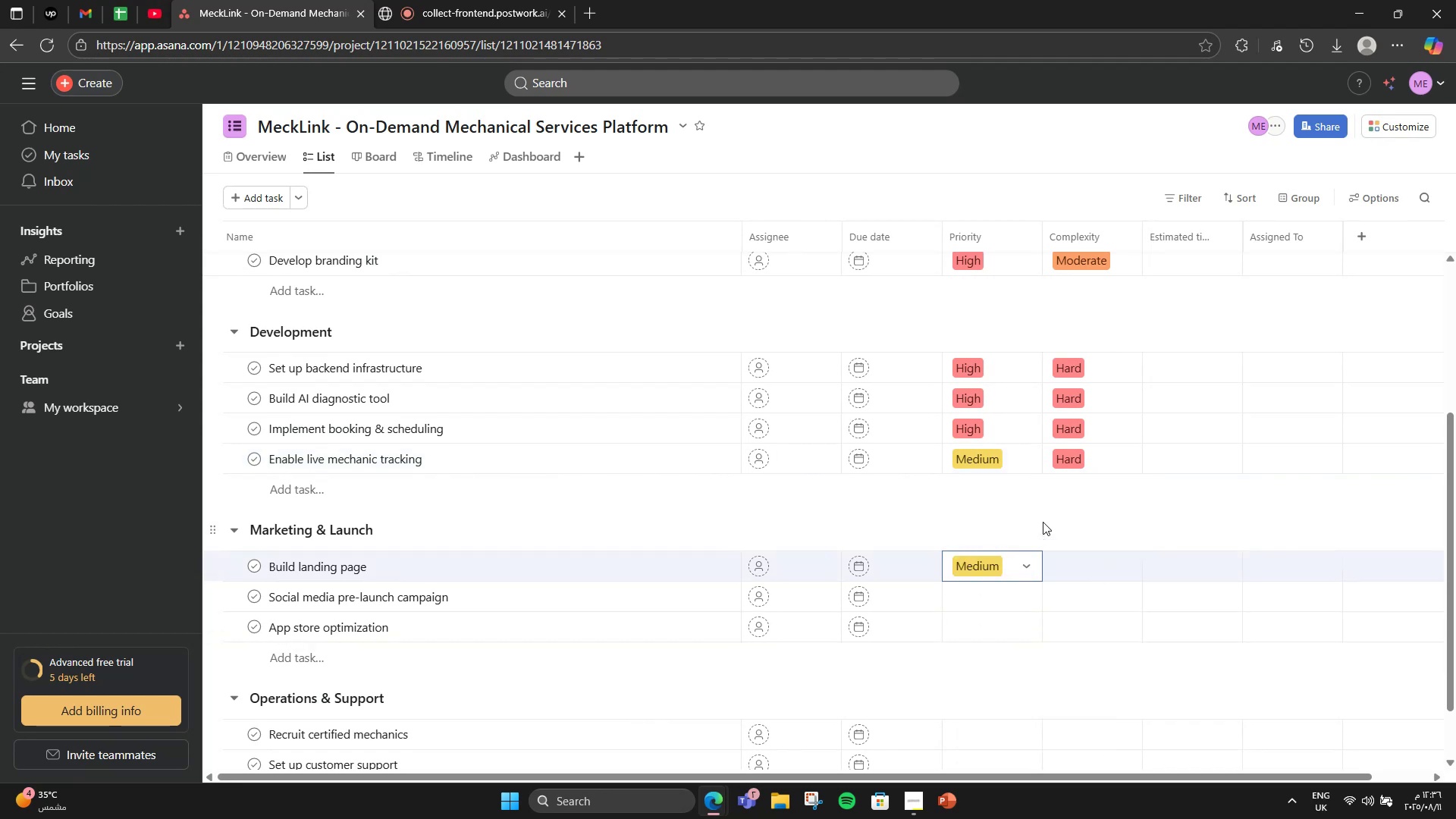 
left_click([1075, 573])
 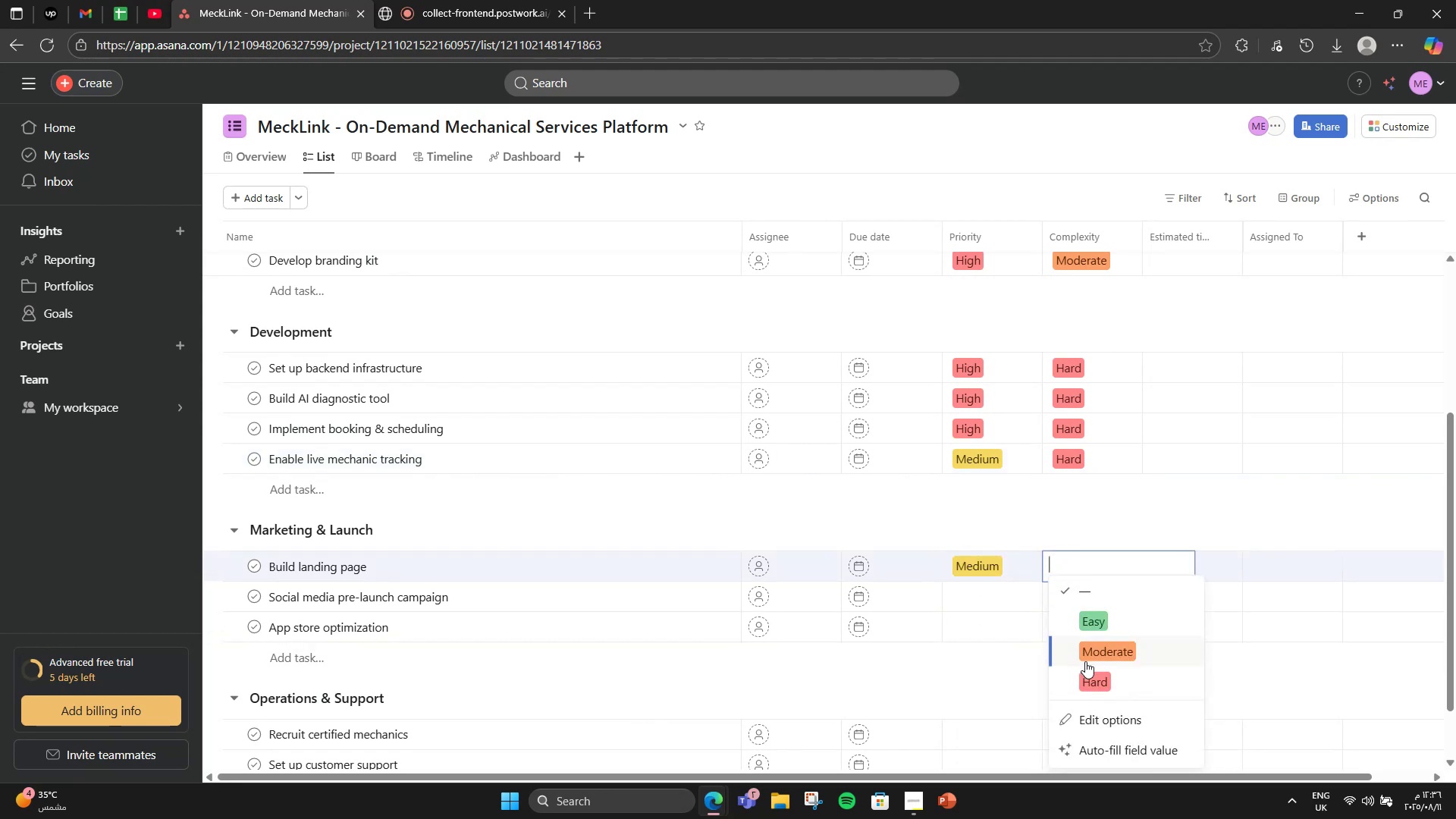 
left_click([1097, 651])
 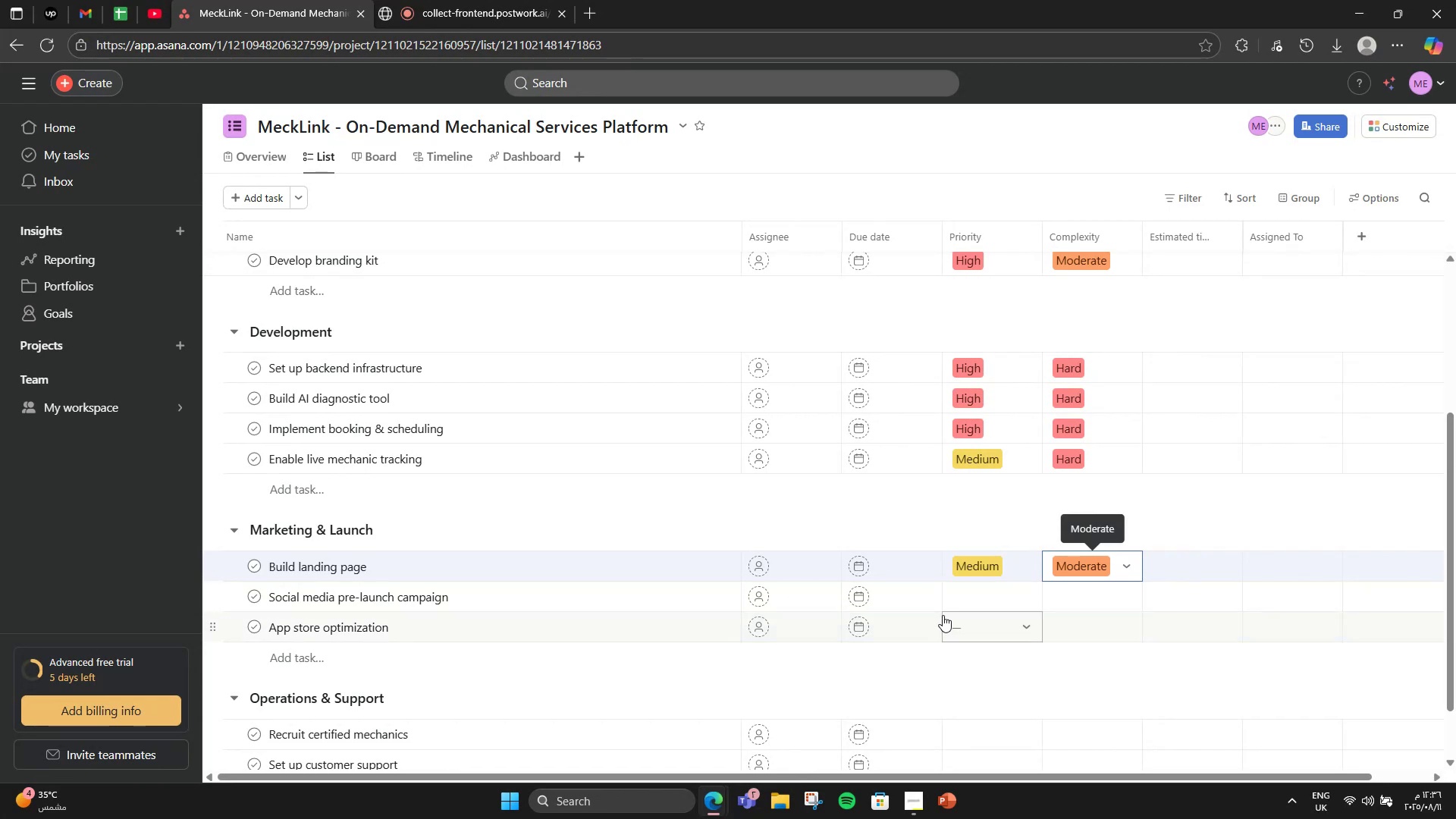 
left_click([959, 594])
 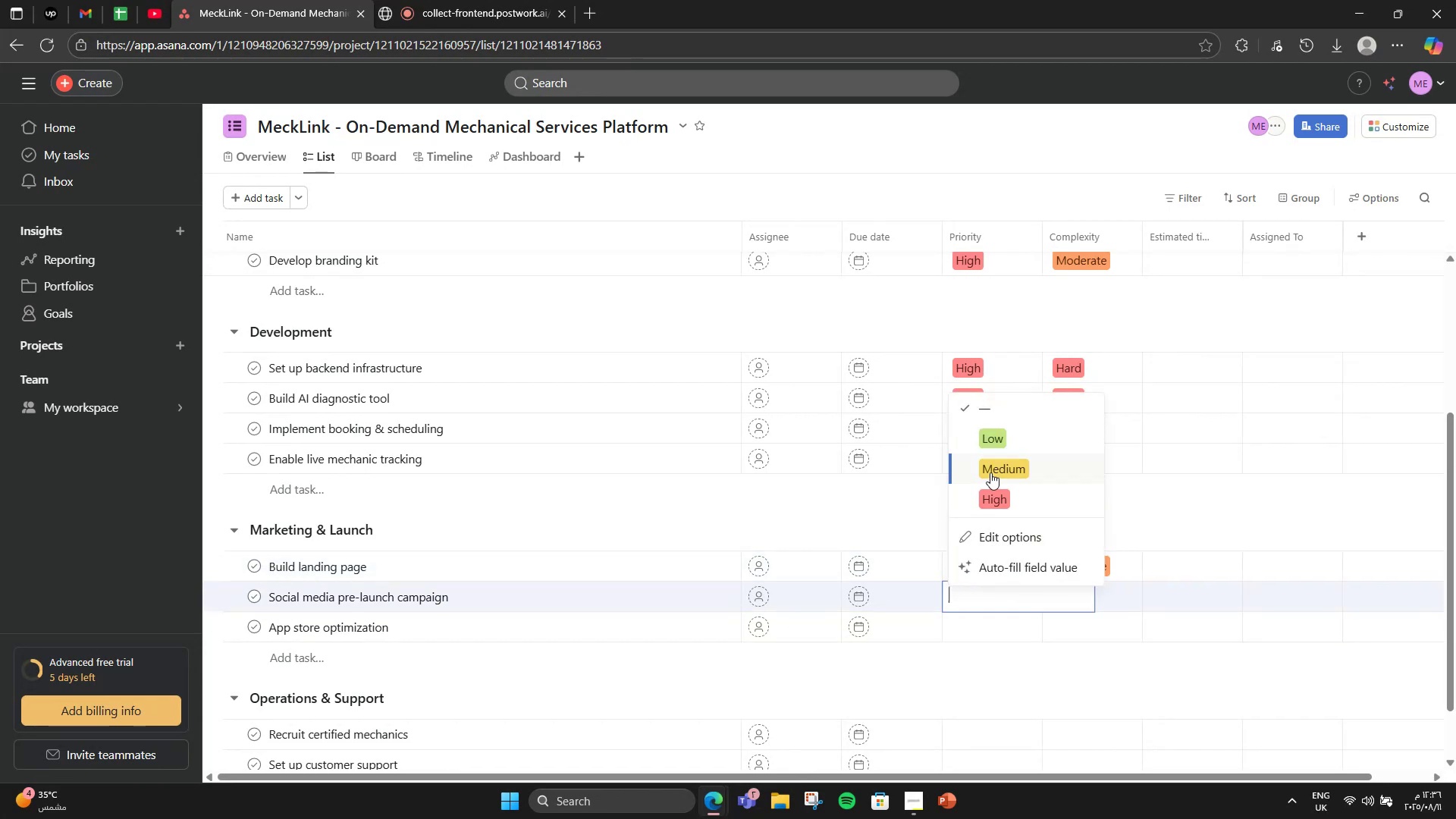 
left_click([990, 472])
 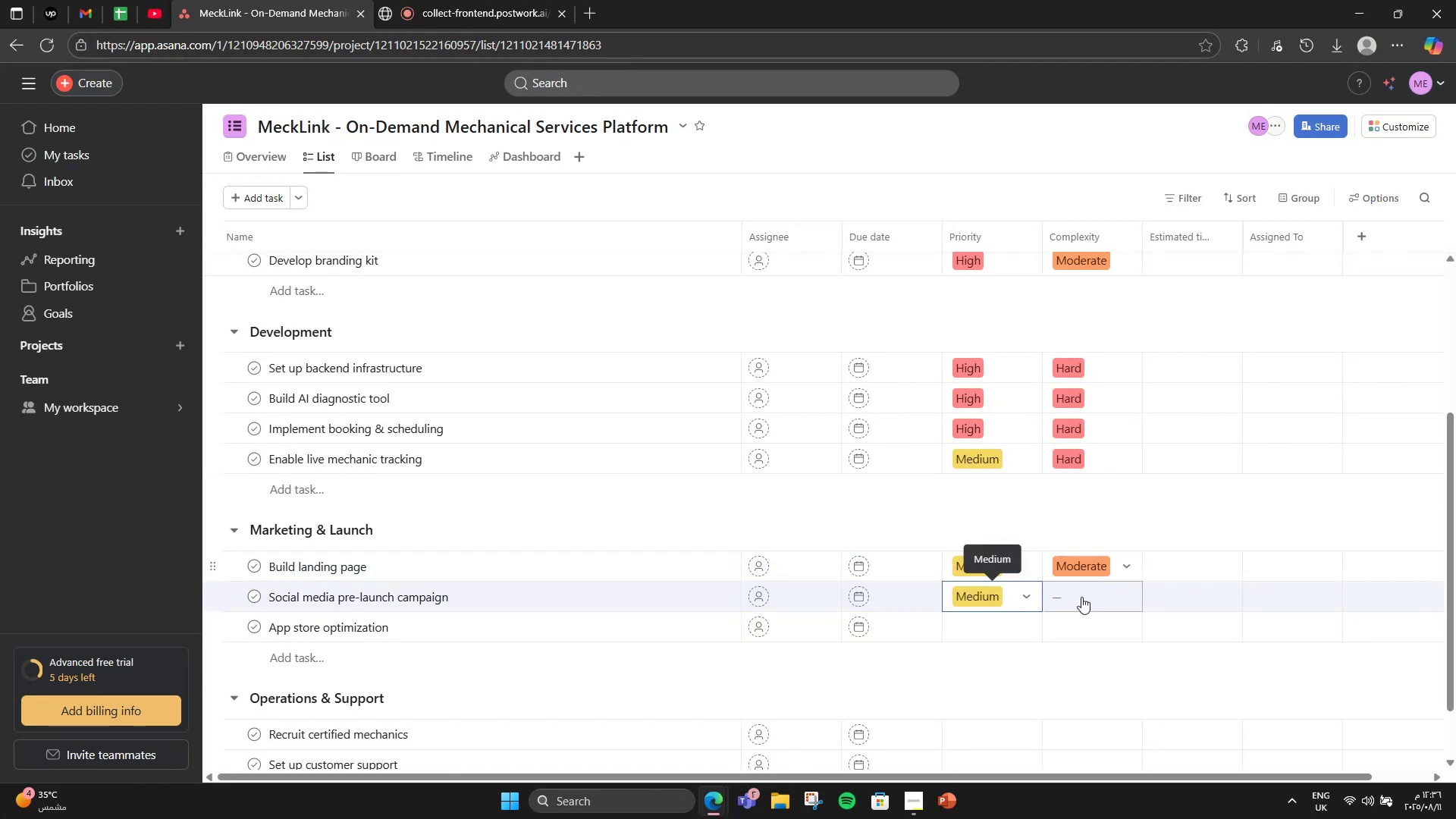 
left_click([1082, 600])
 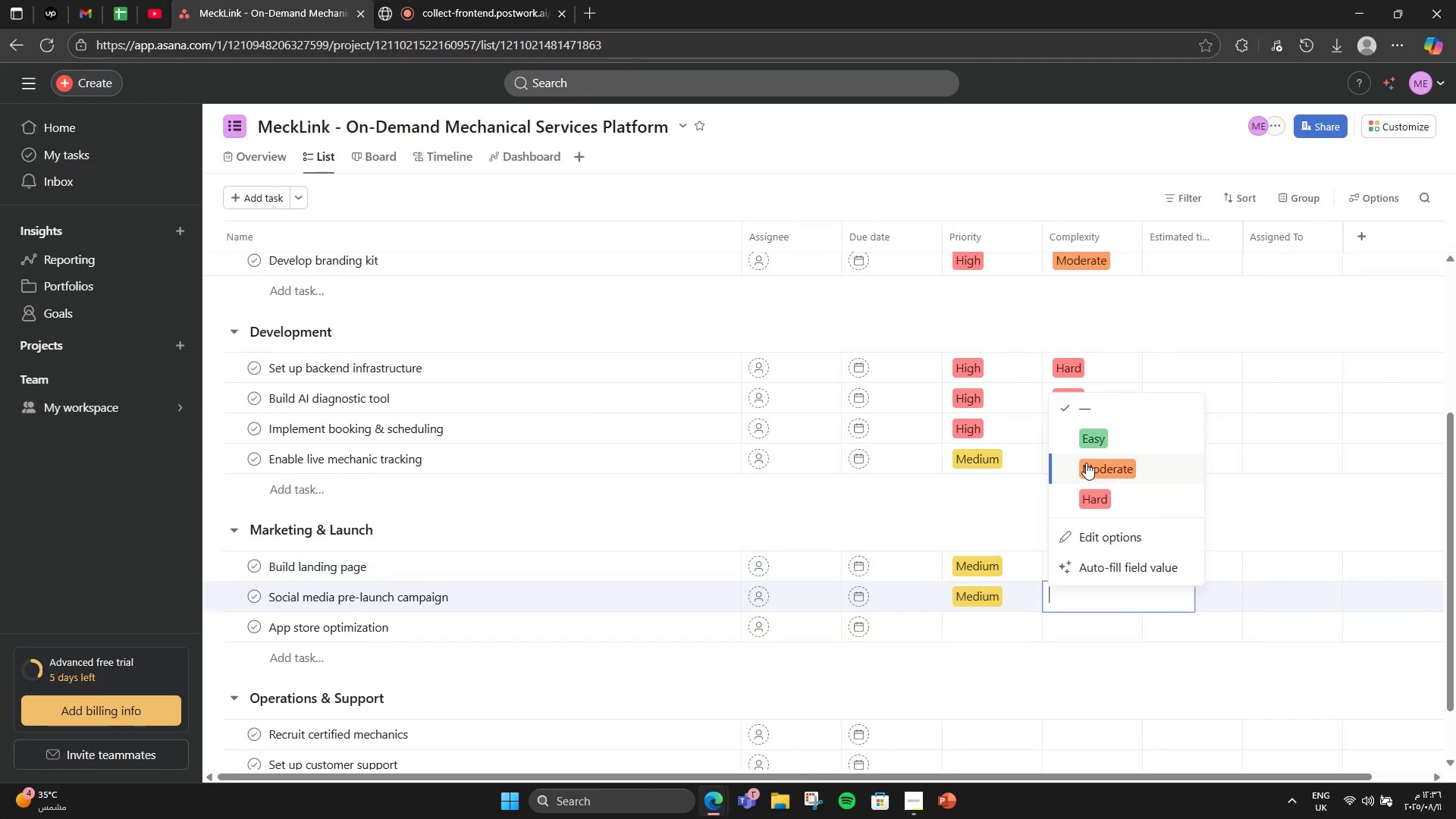 
left_click([996, 620])
 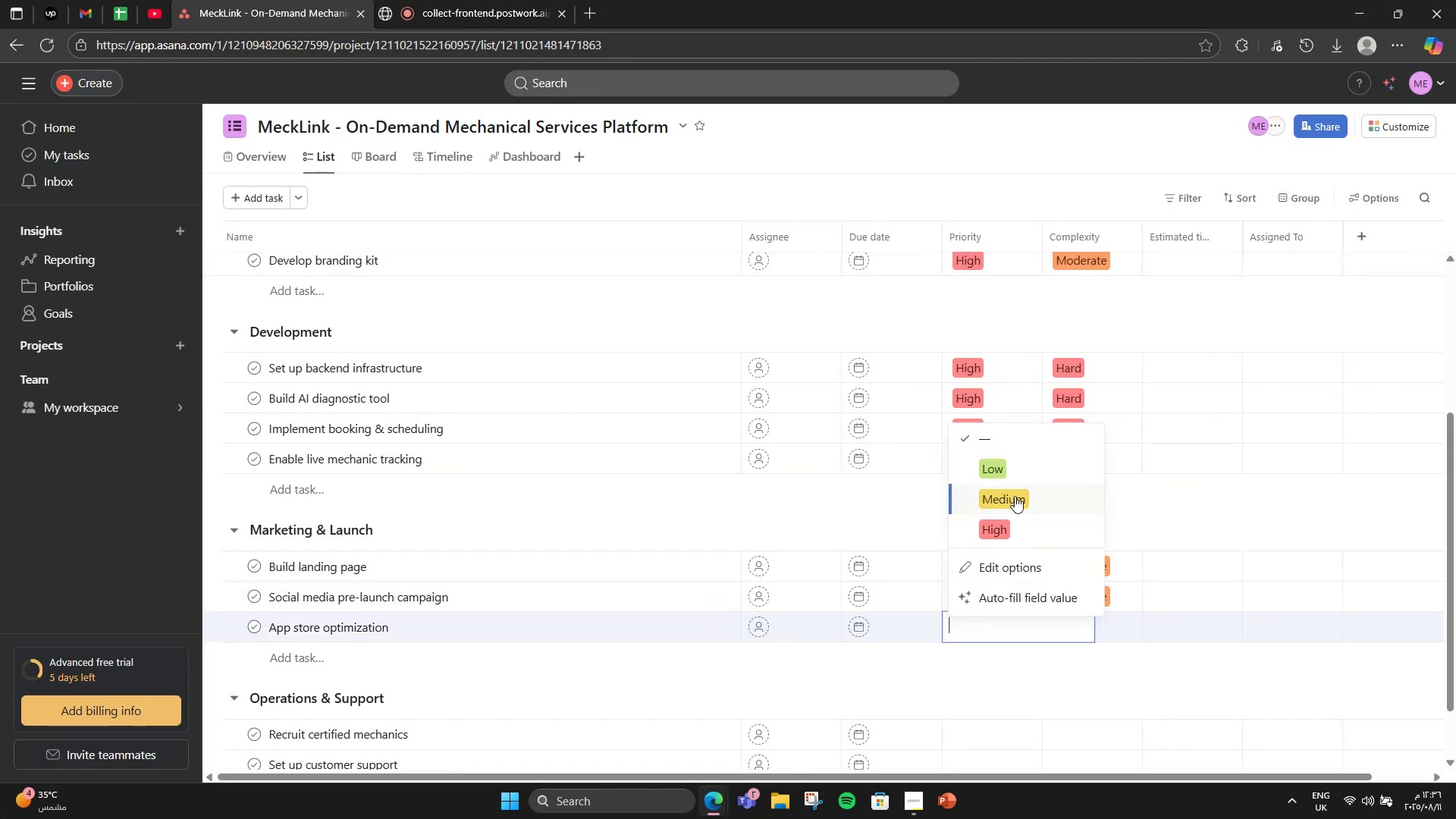 
left_click([1015, 496])
 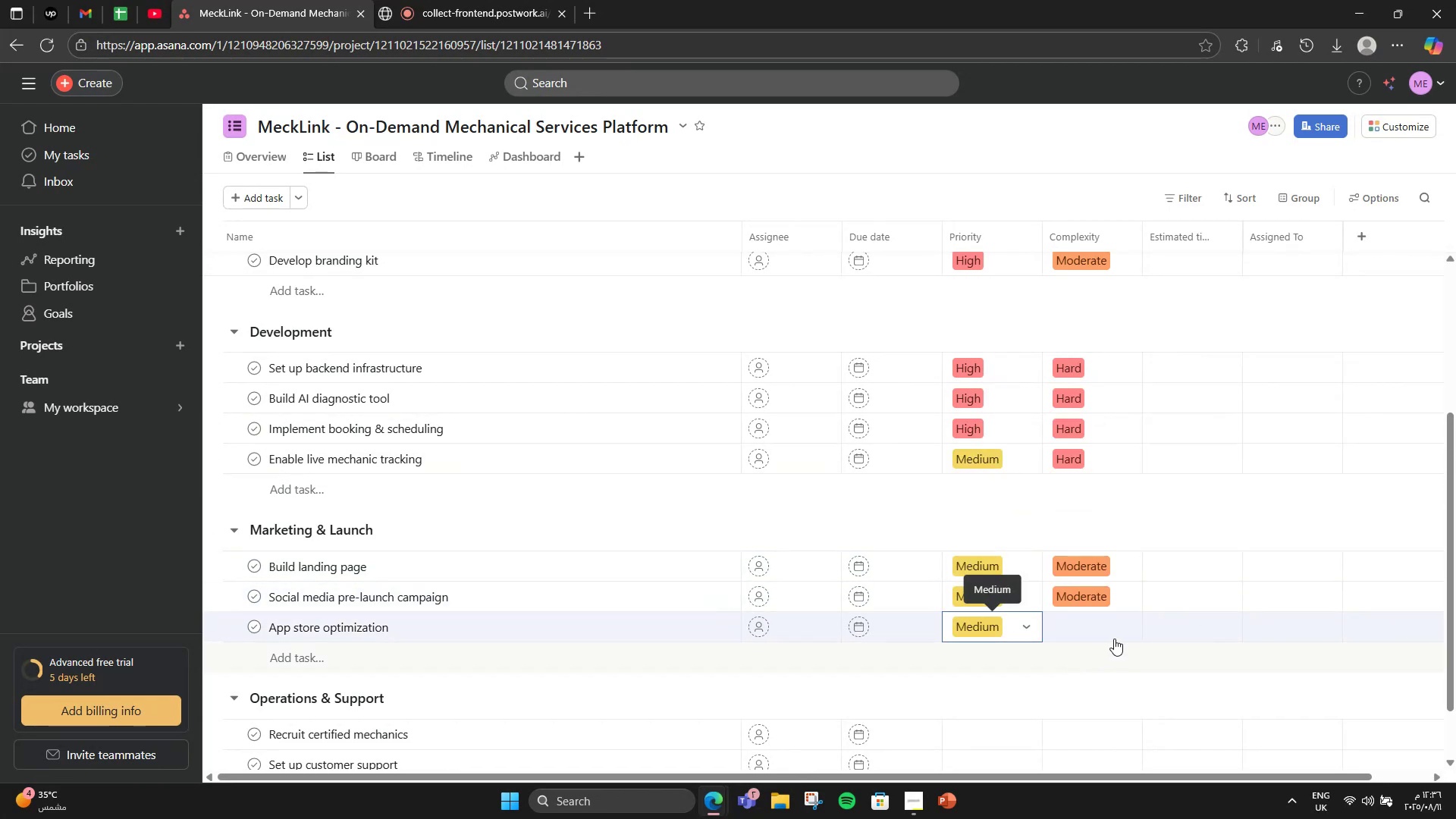 
left_click([1117, 632])
 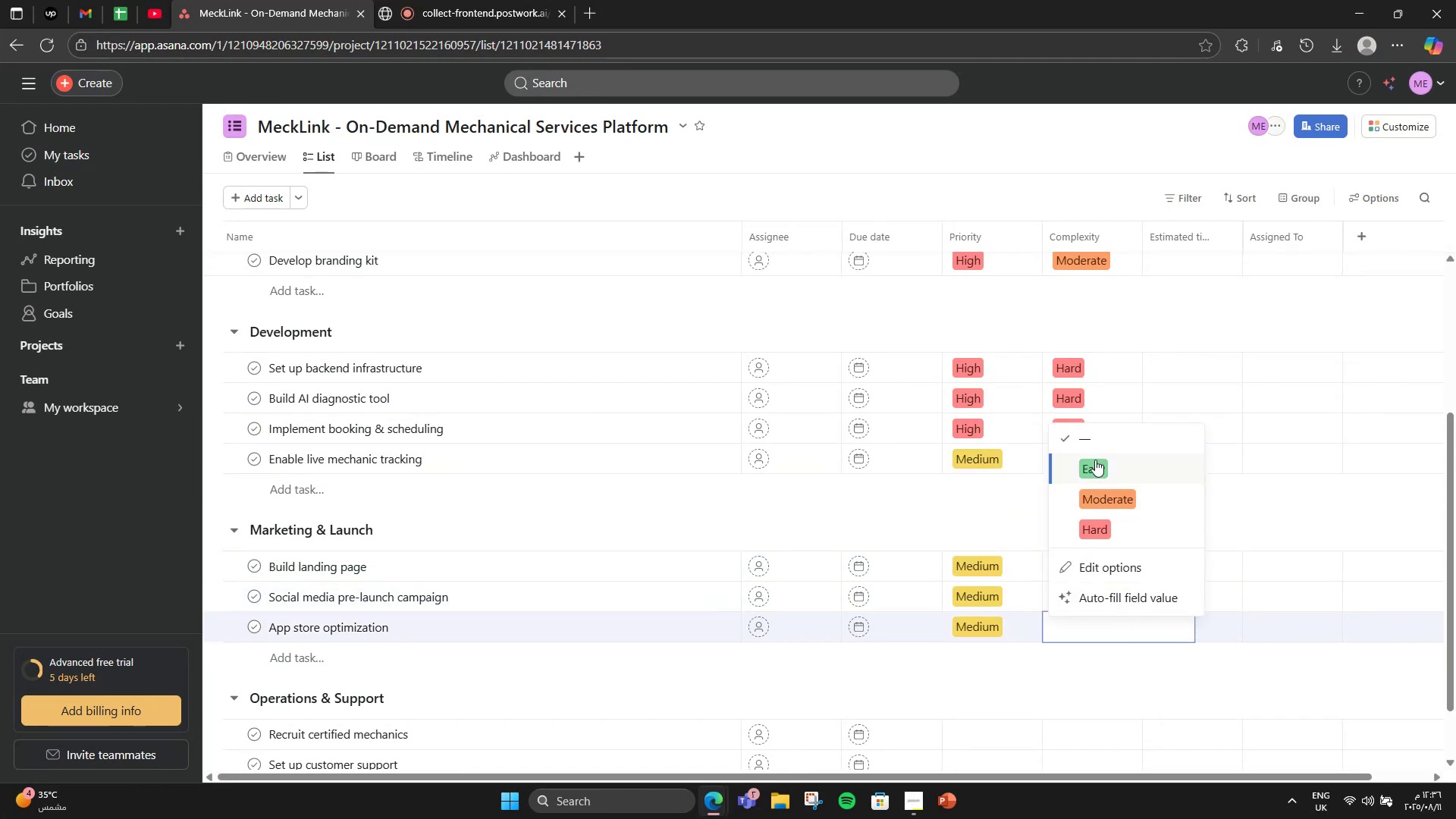 
left_click([1095, 459])
 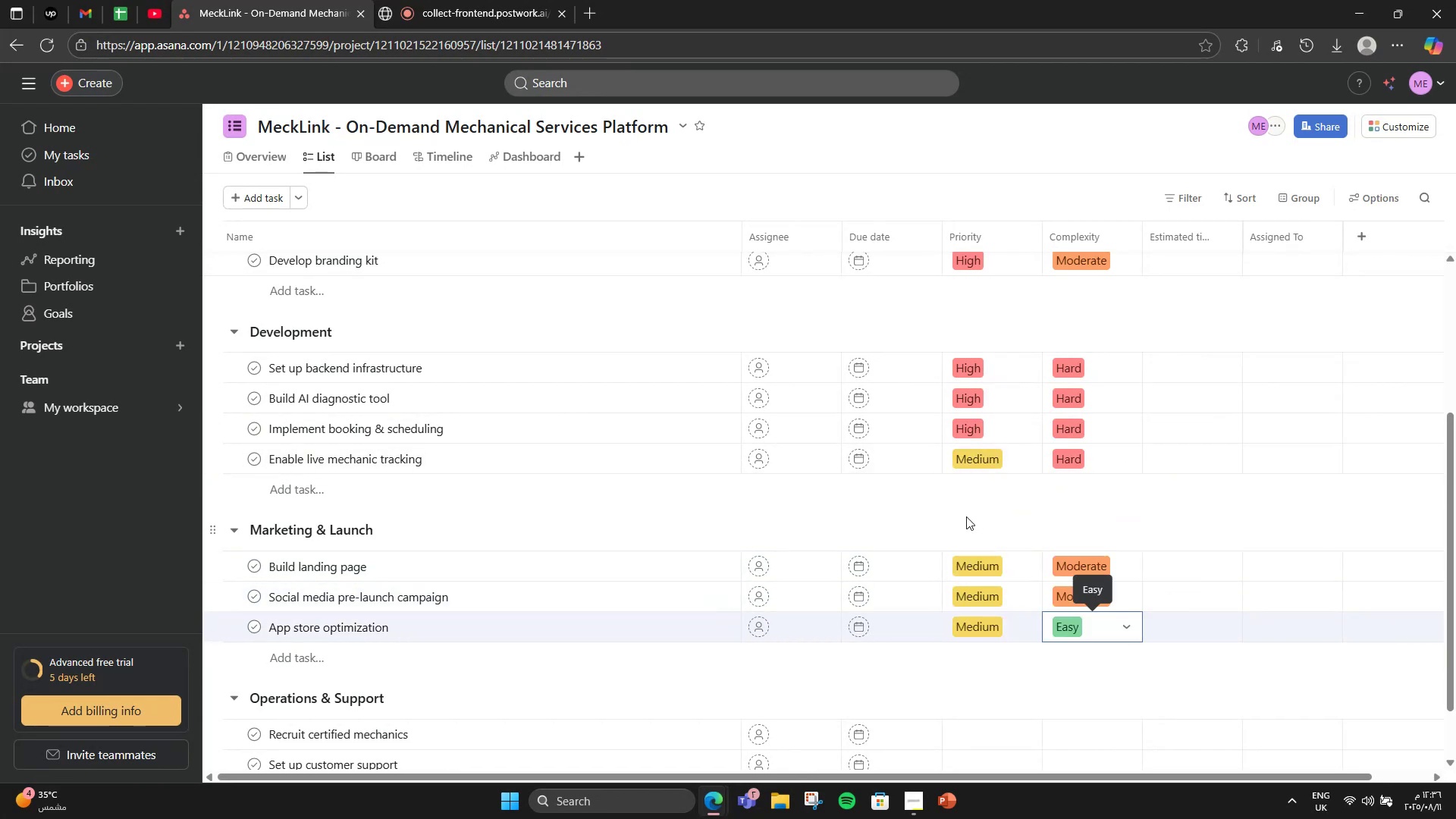 
left_click([966, 516])
 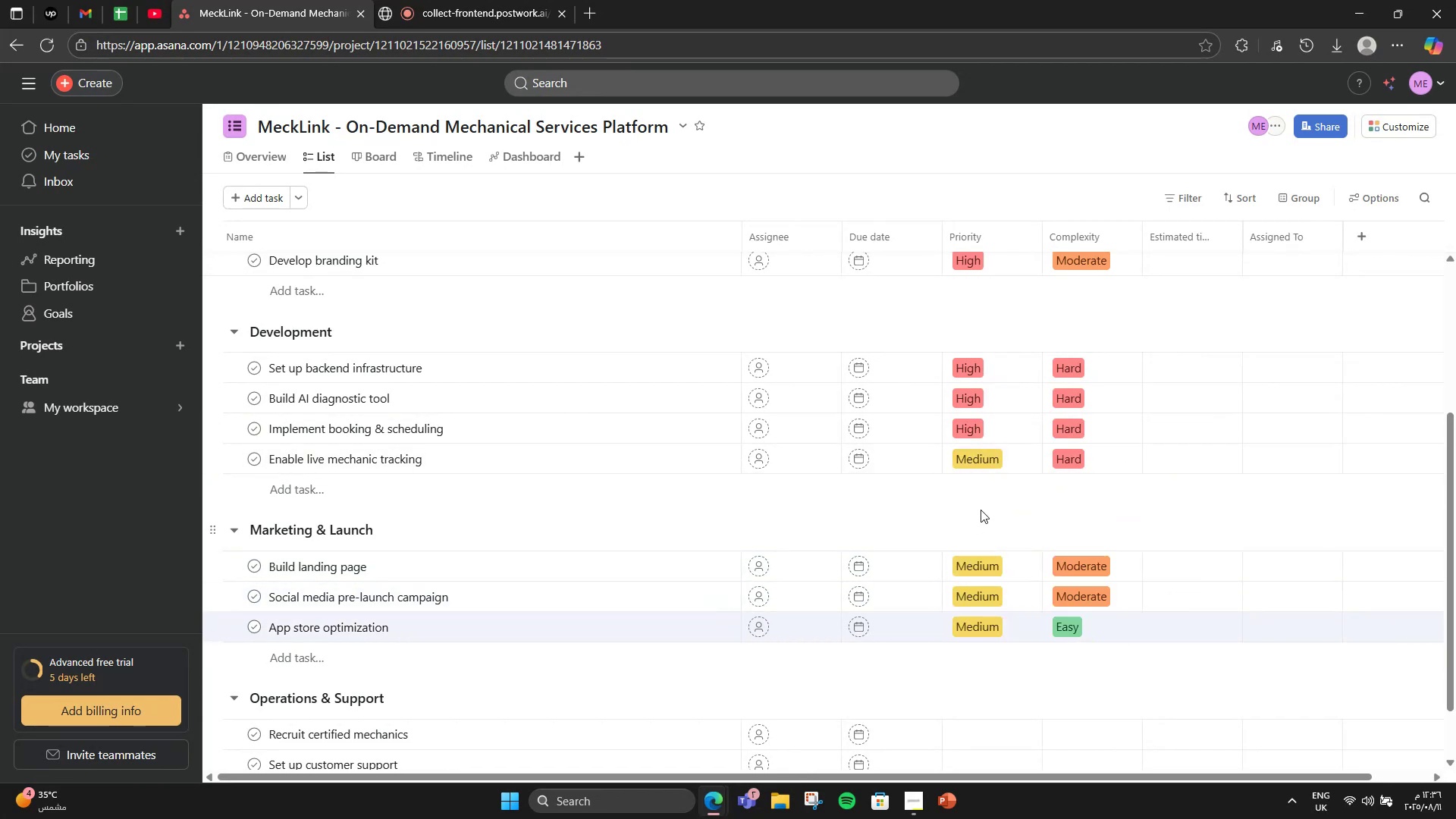 
scroll: coordinate [977, 516], scroll_direction: down, amount: 3.0
 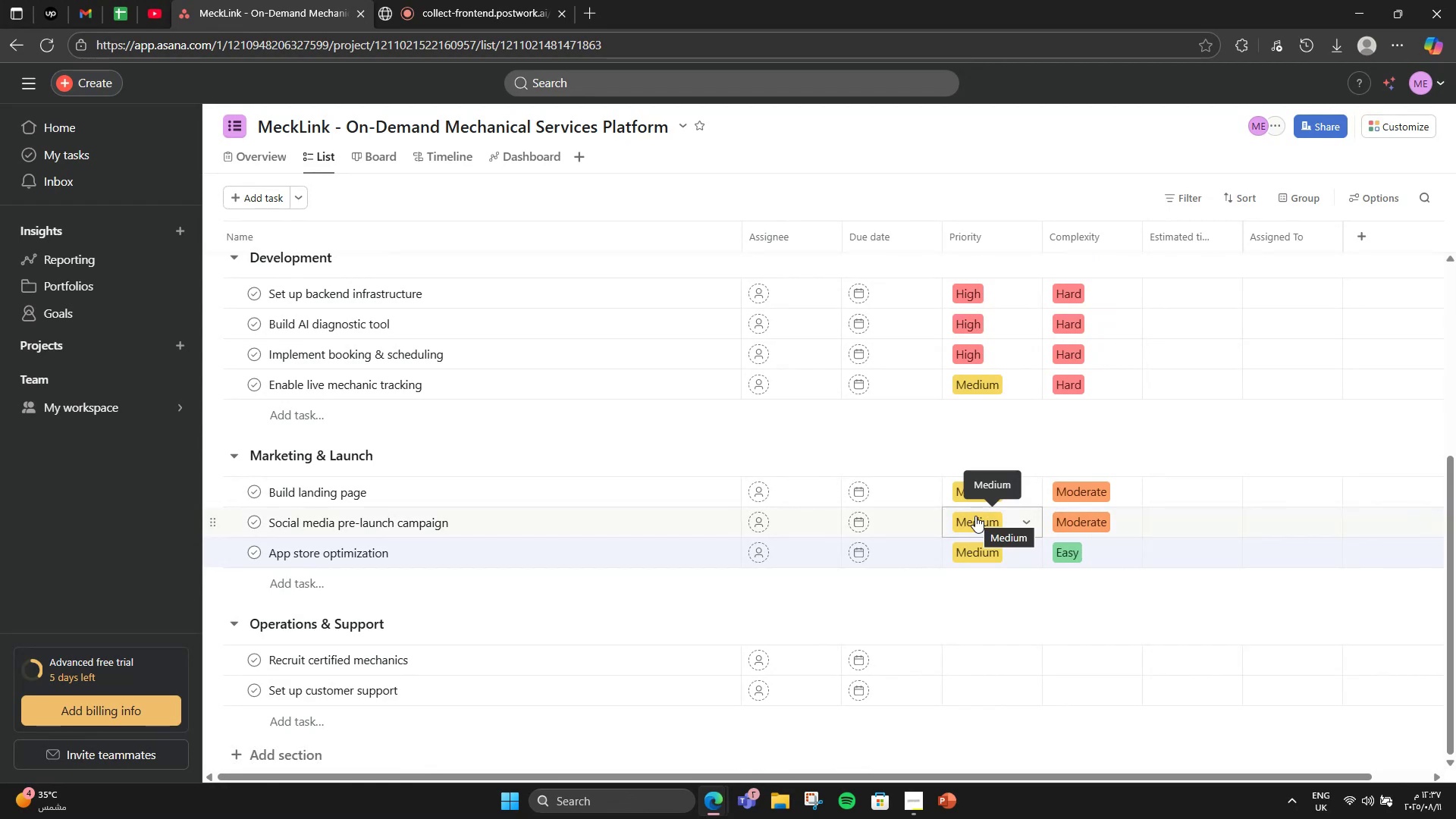 
wait(14.98)
 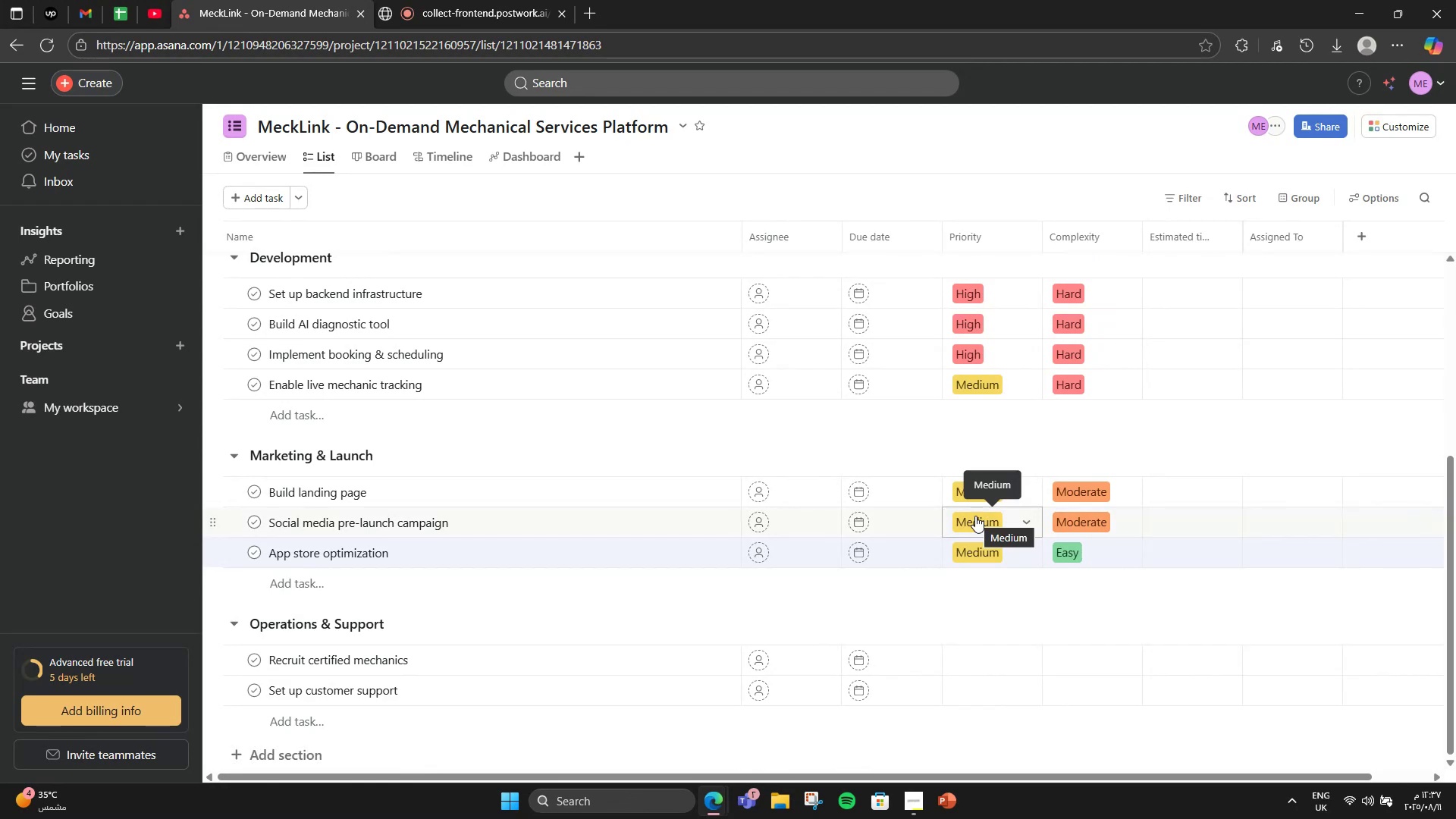 
left_click([967, 657])
 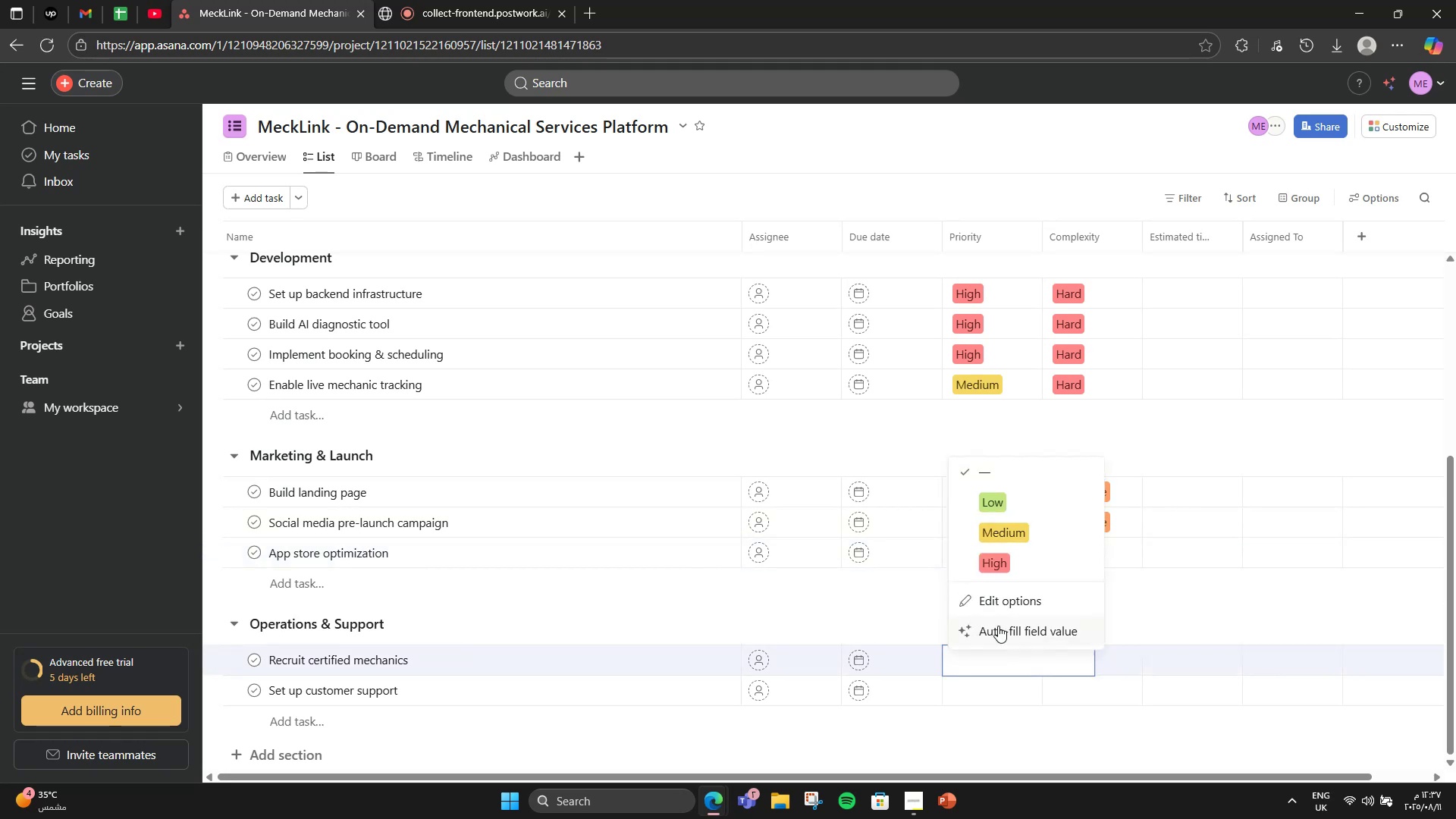 
left_click([1012, 562])
 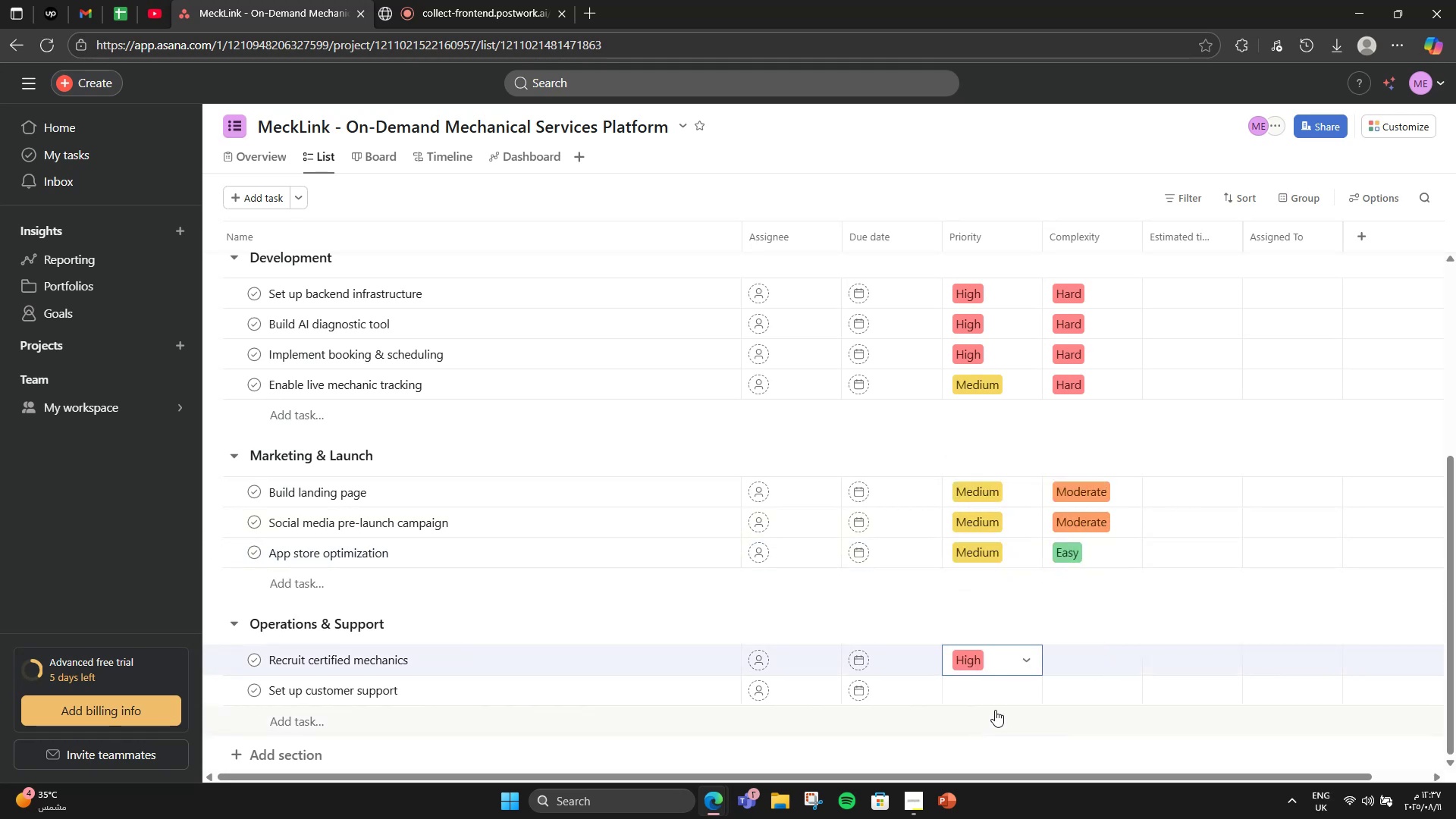 
left_click([997, 703])
 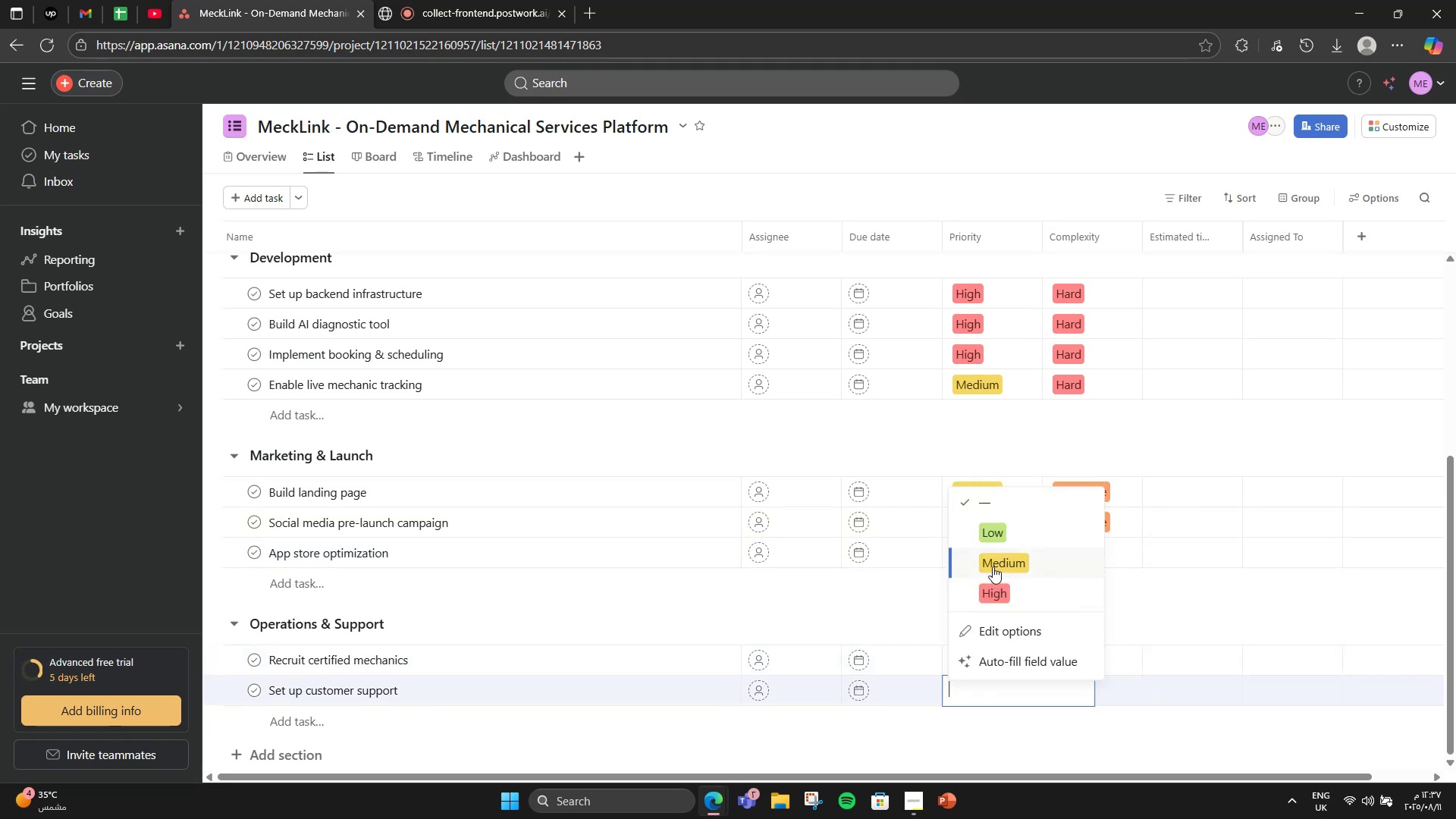 
left_click([993, 555])
 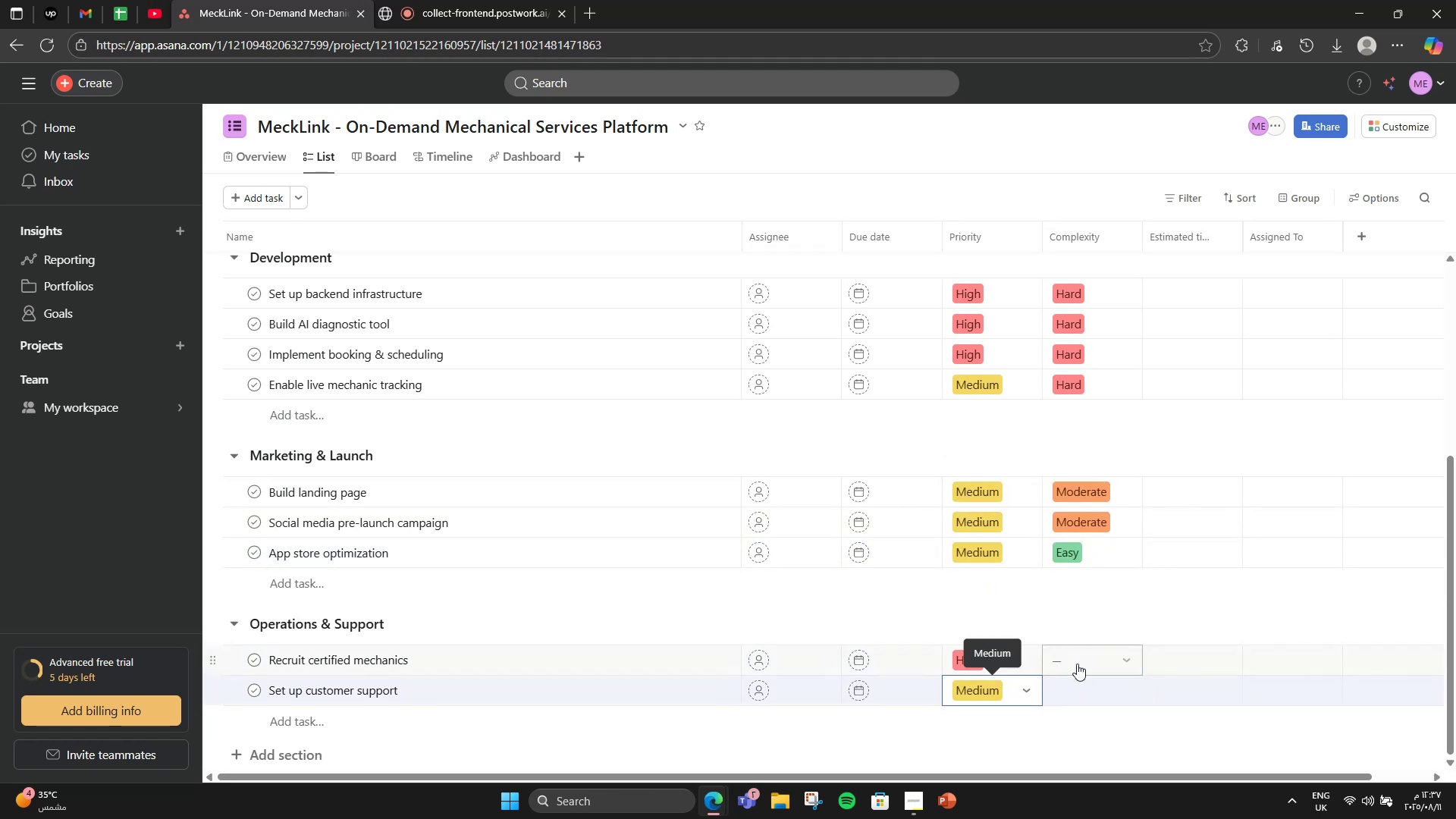 
left_click([1077, 664])
 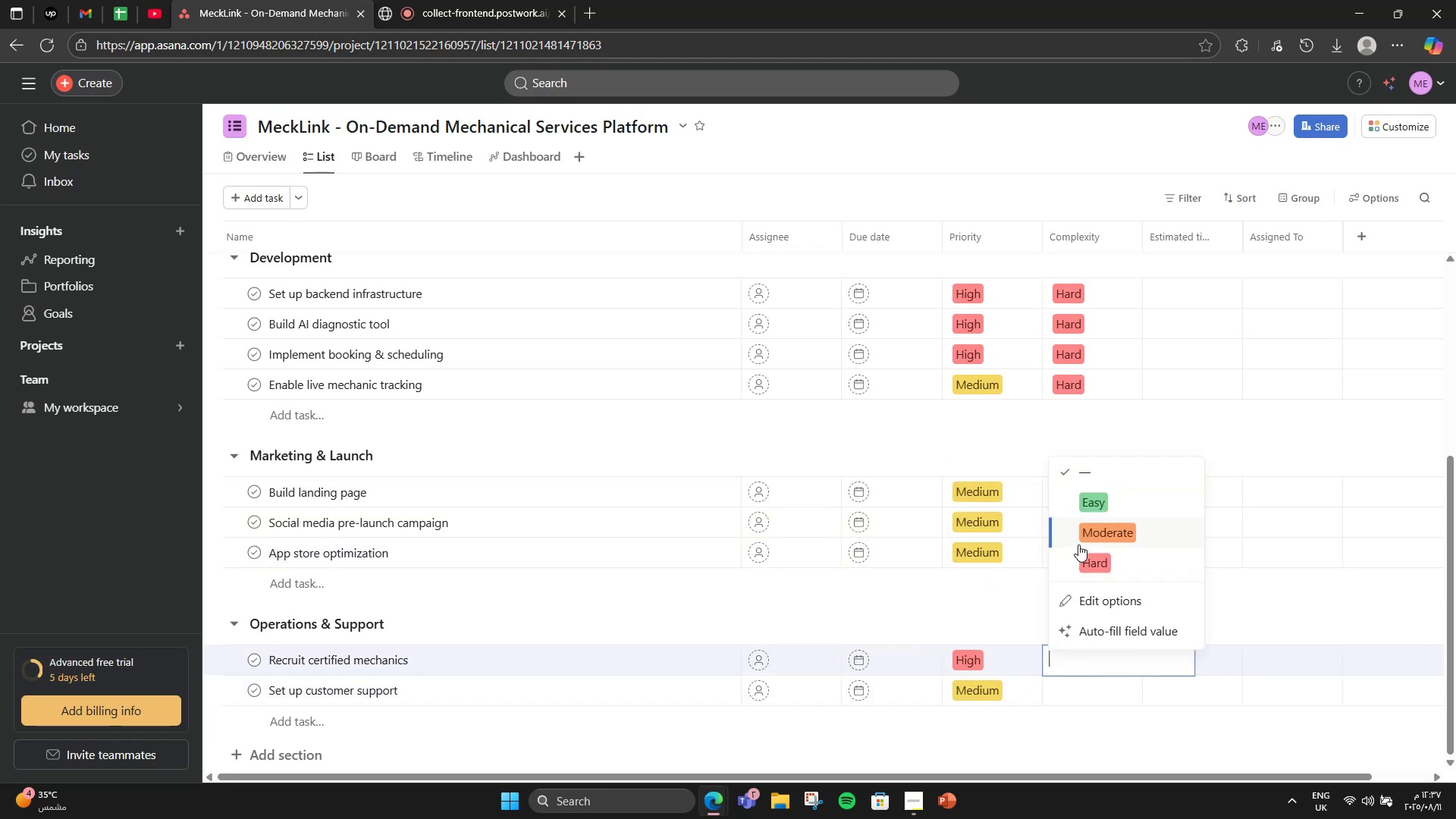 
left_click([1083, 538])
 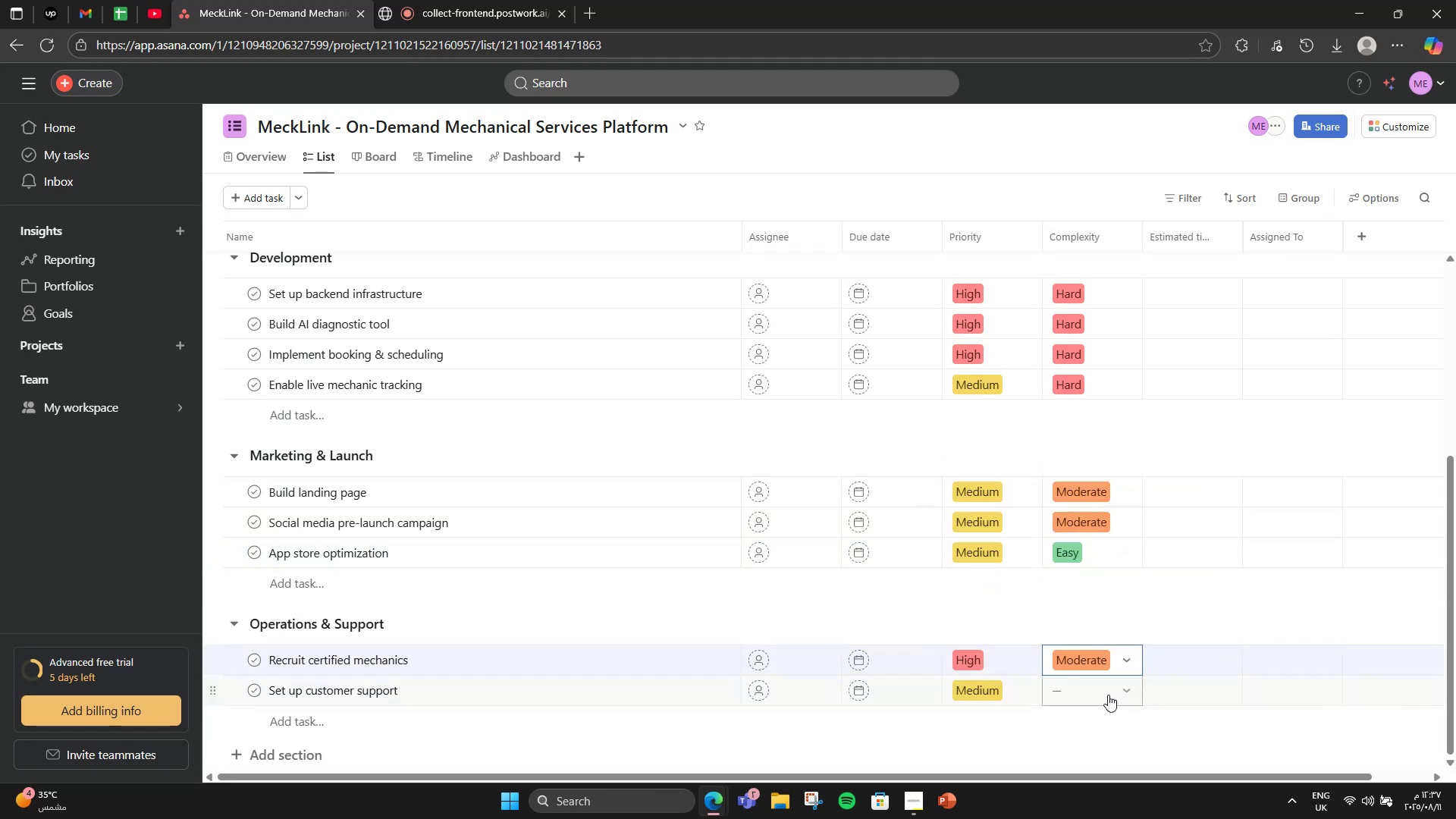 
left_click([1108, 695])
 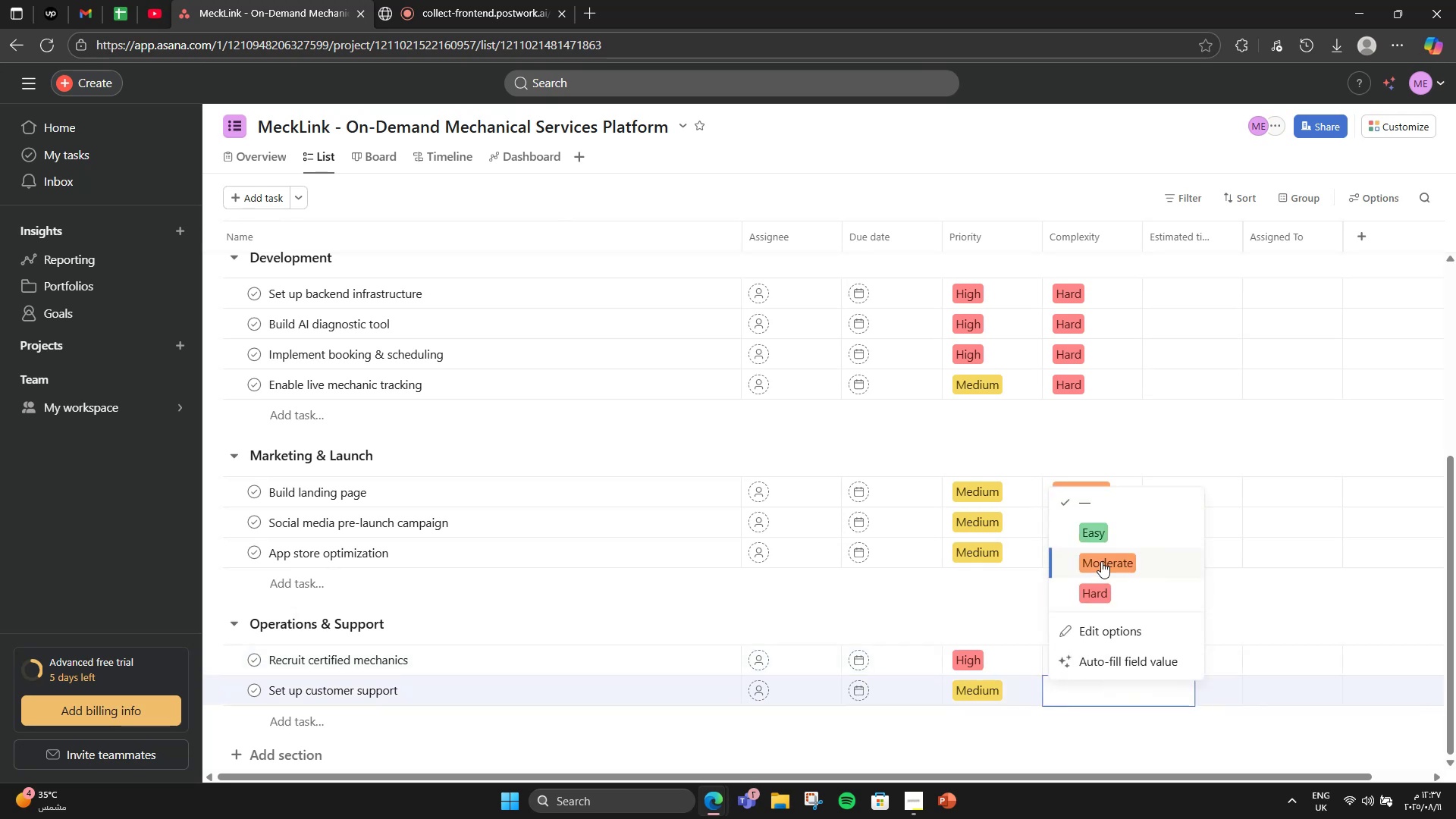 
left_click([1101, 527])
 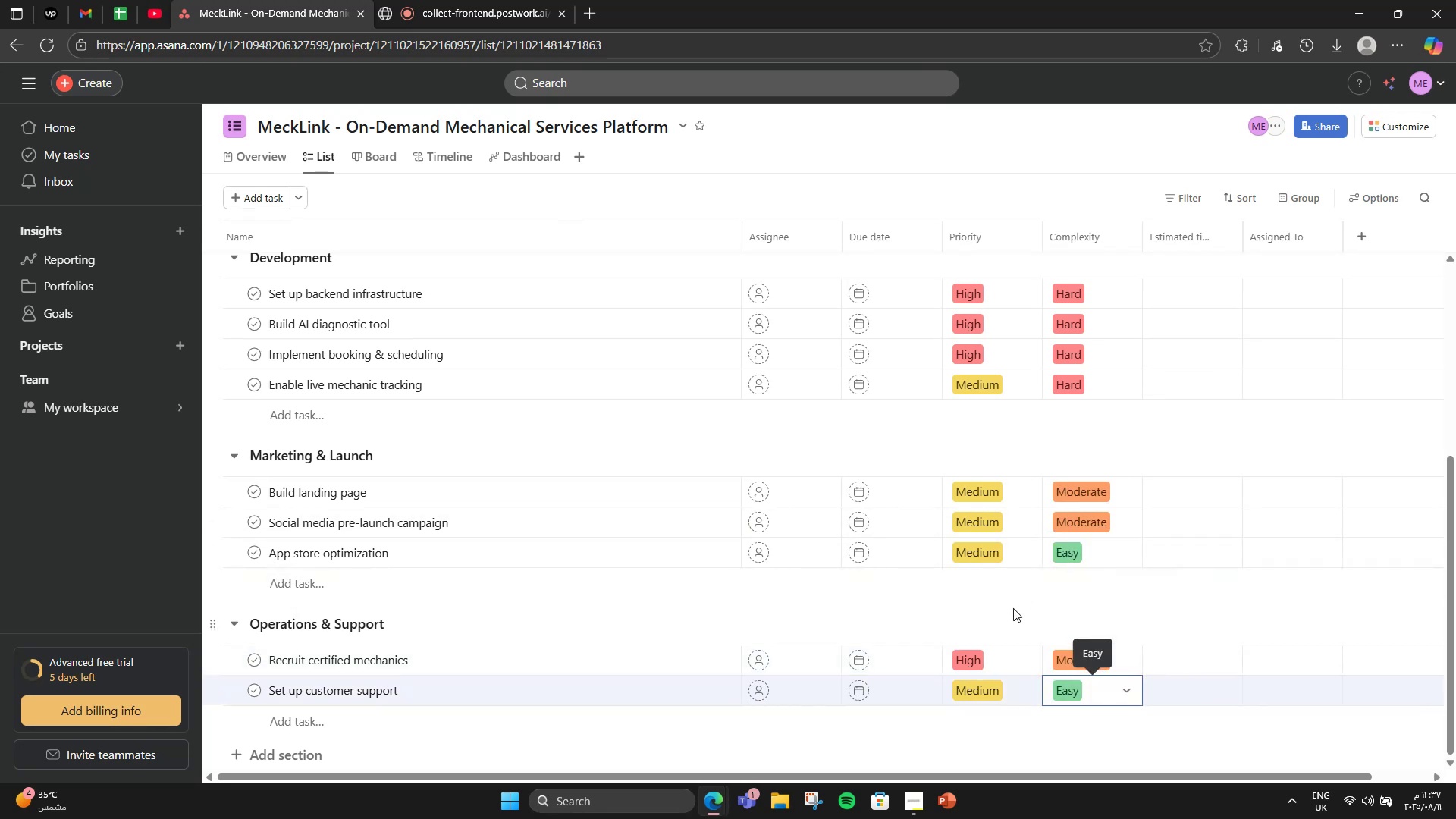 
left_click([994, 615])
 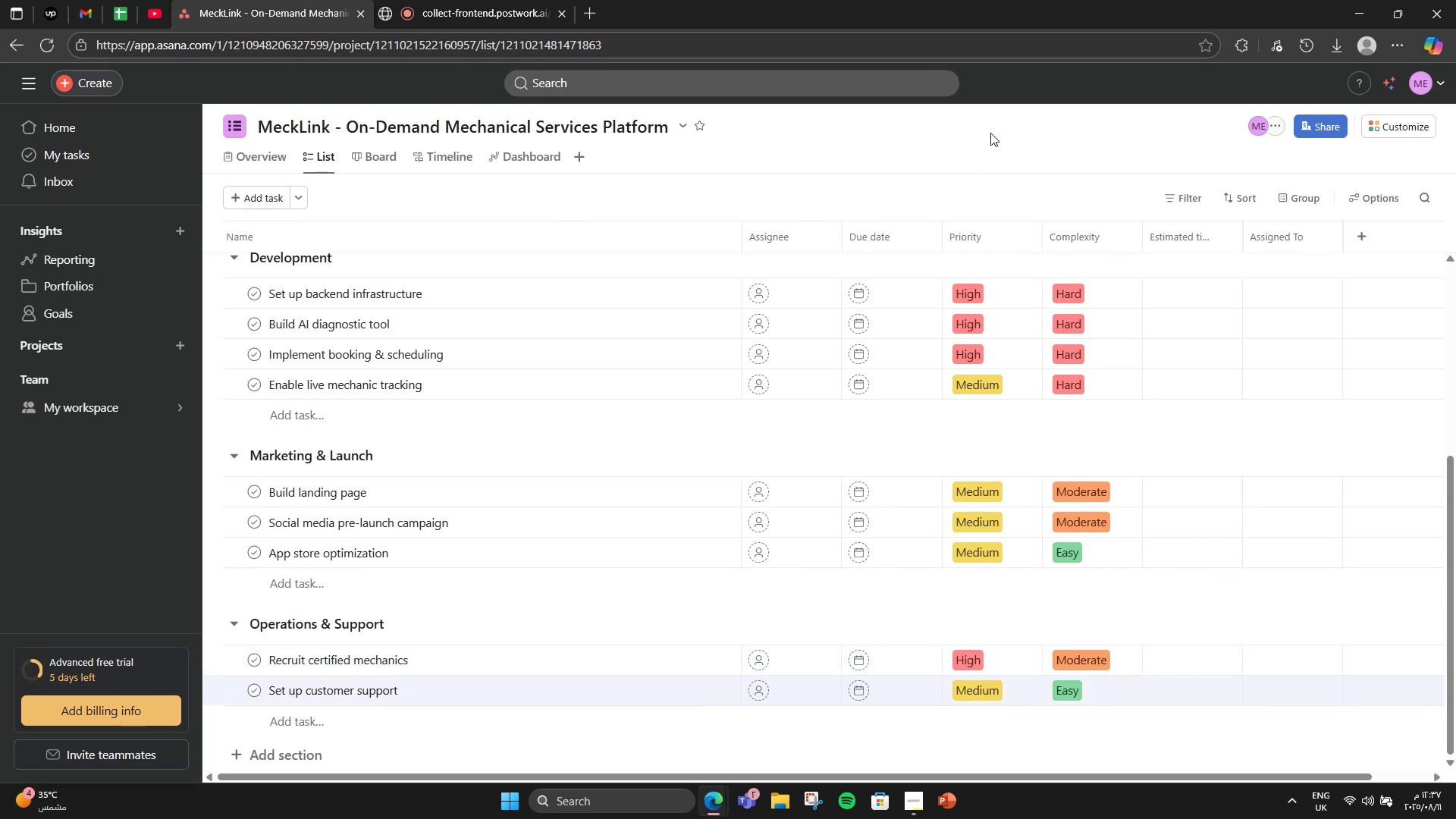 
scroll: coordinate [1229, 493], scroll_direction: up, amount: 9.0
 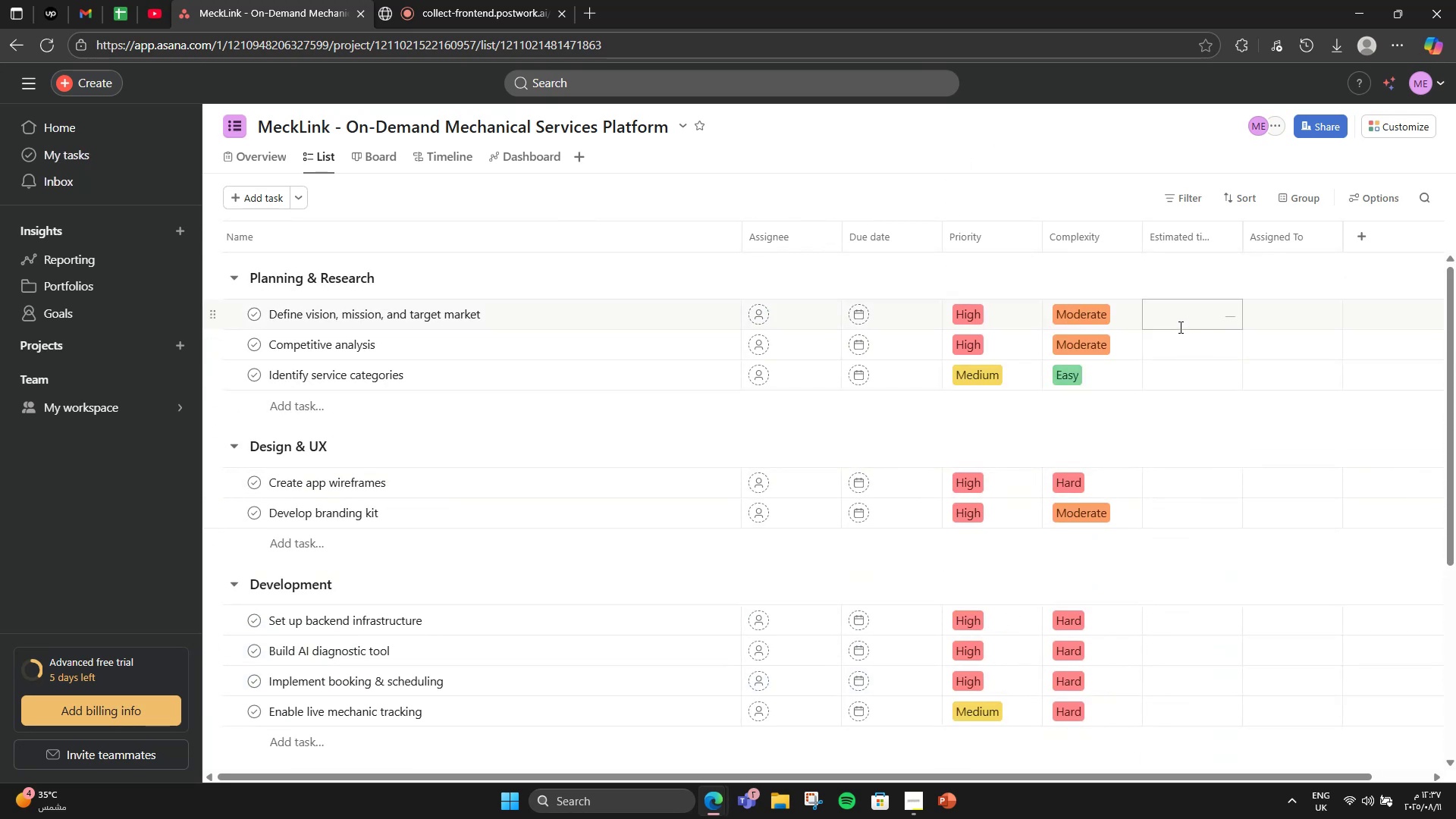 
left_click([1179, 327])
 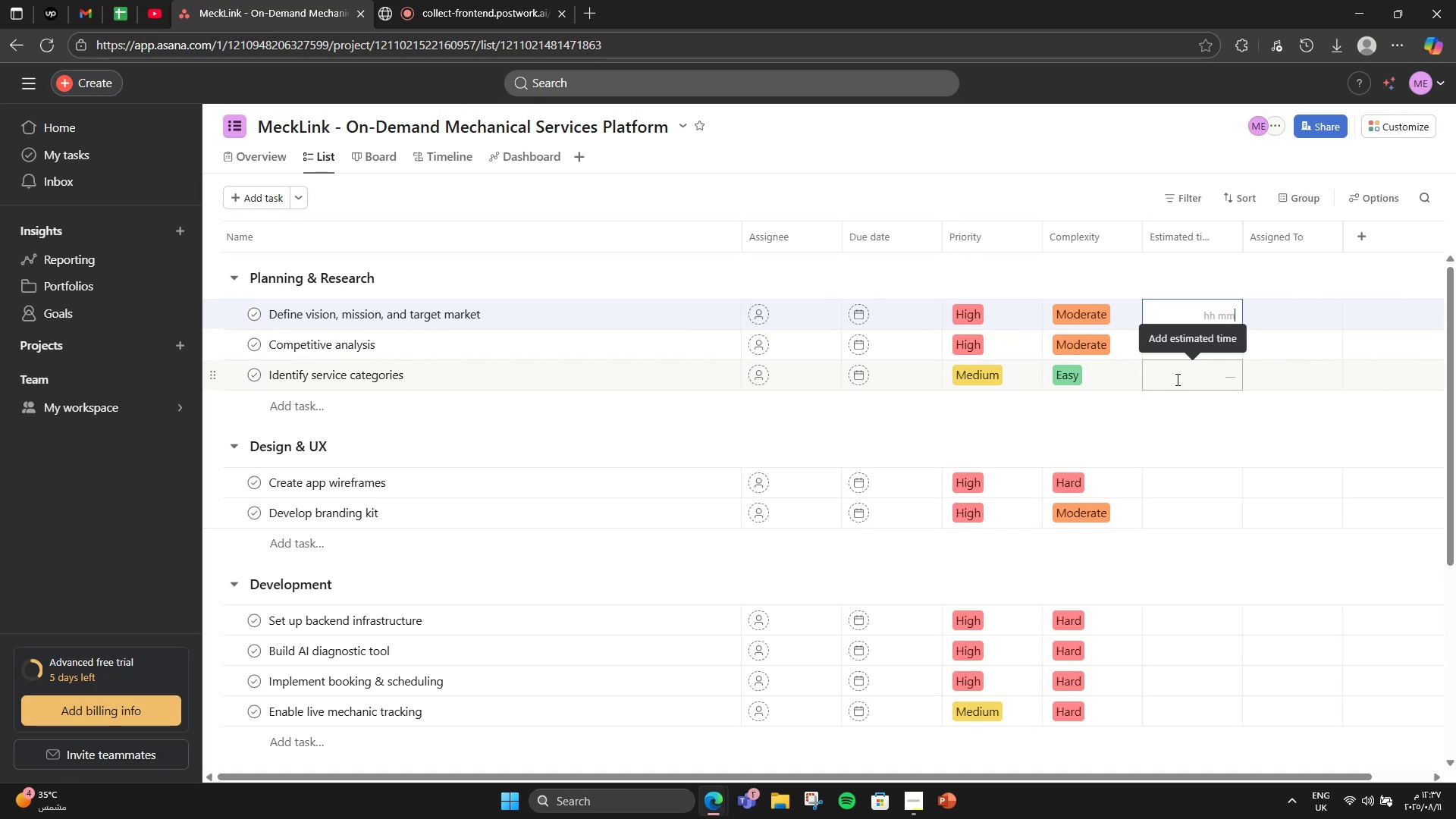 
wait(9.53)
 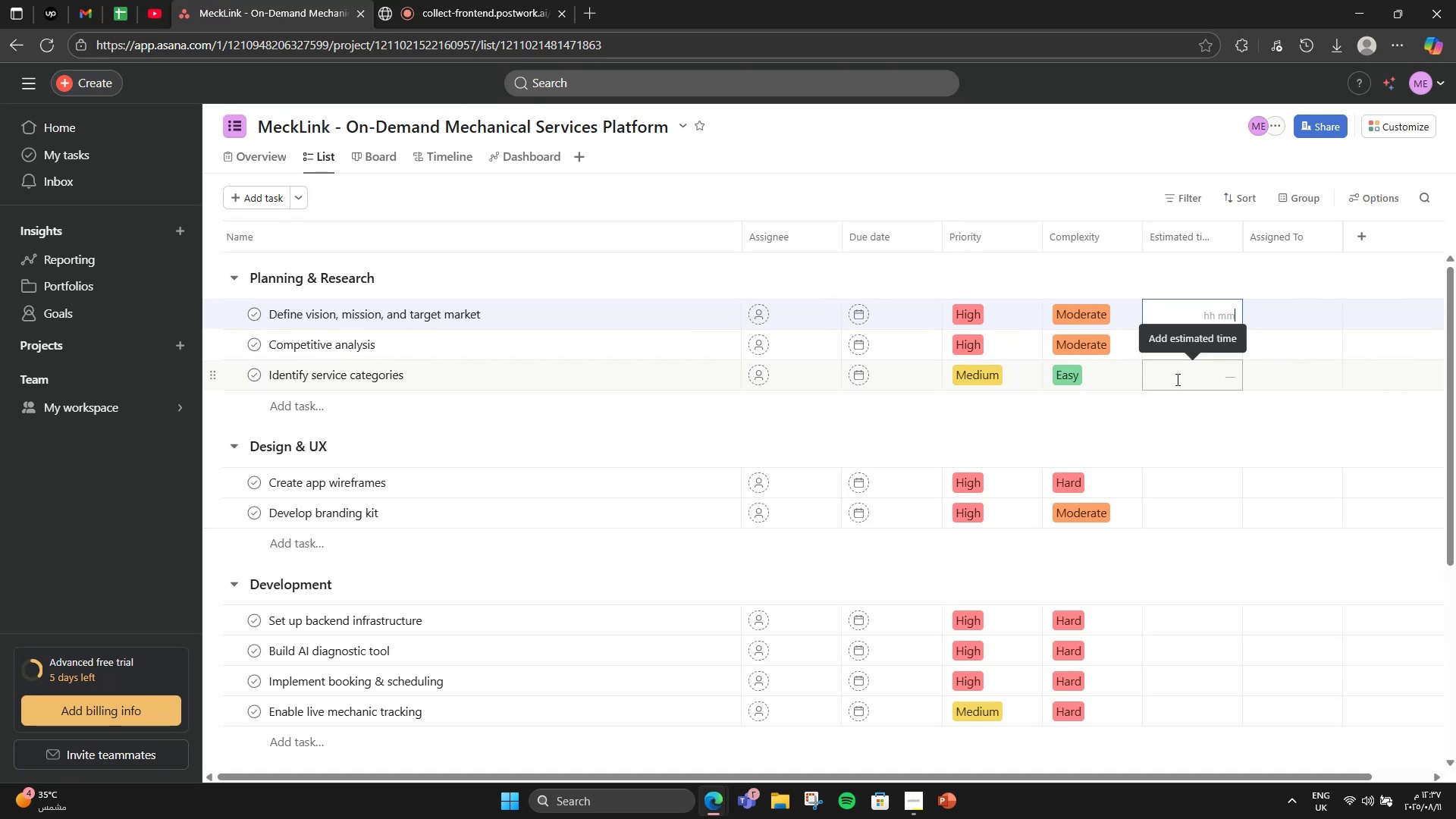 
key(ArrowLeft)
 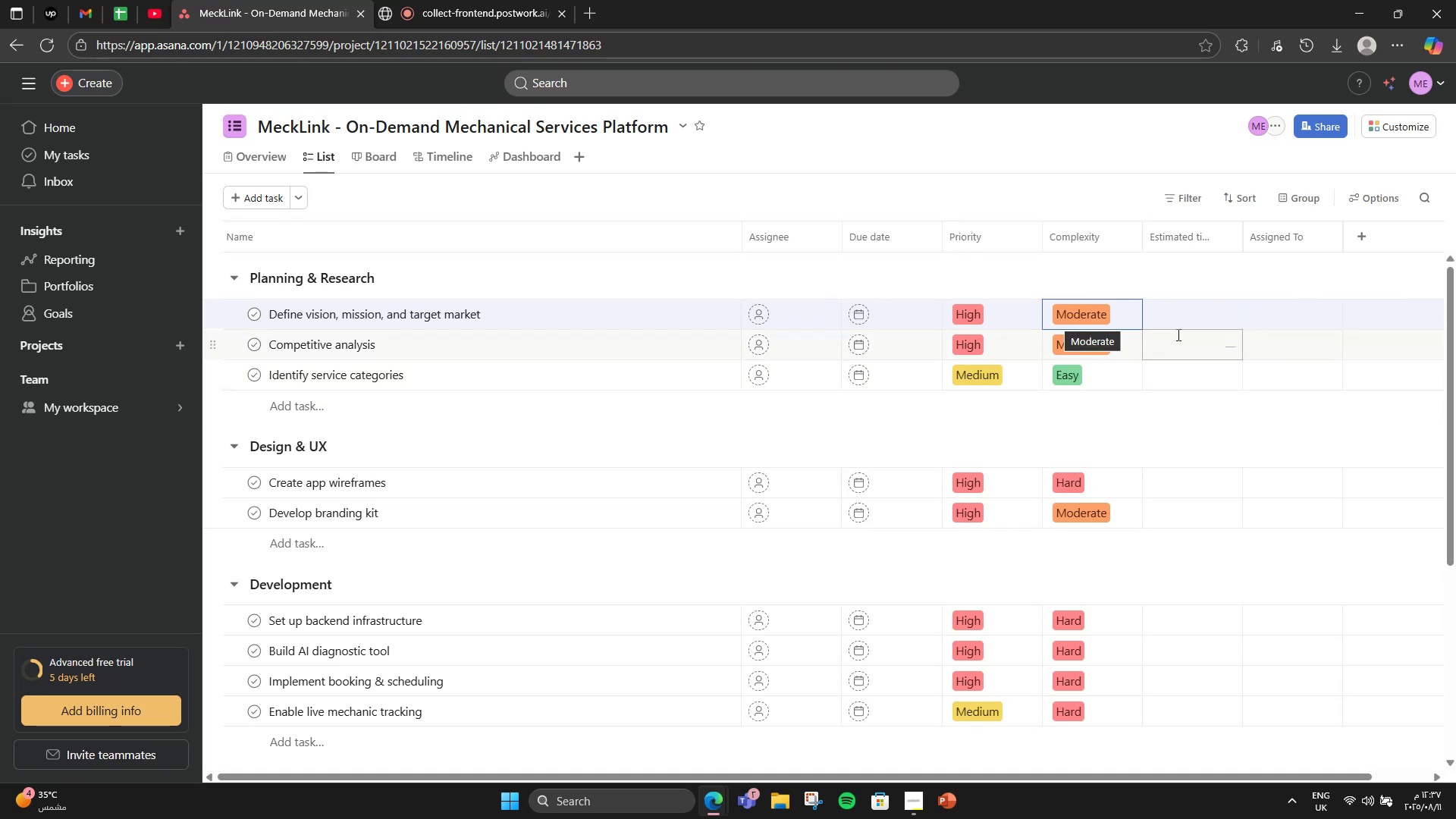 
left_click([1175, 309])
 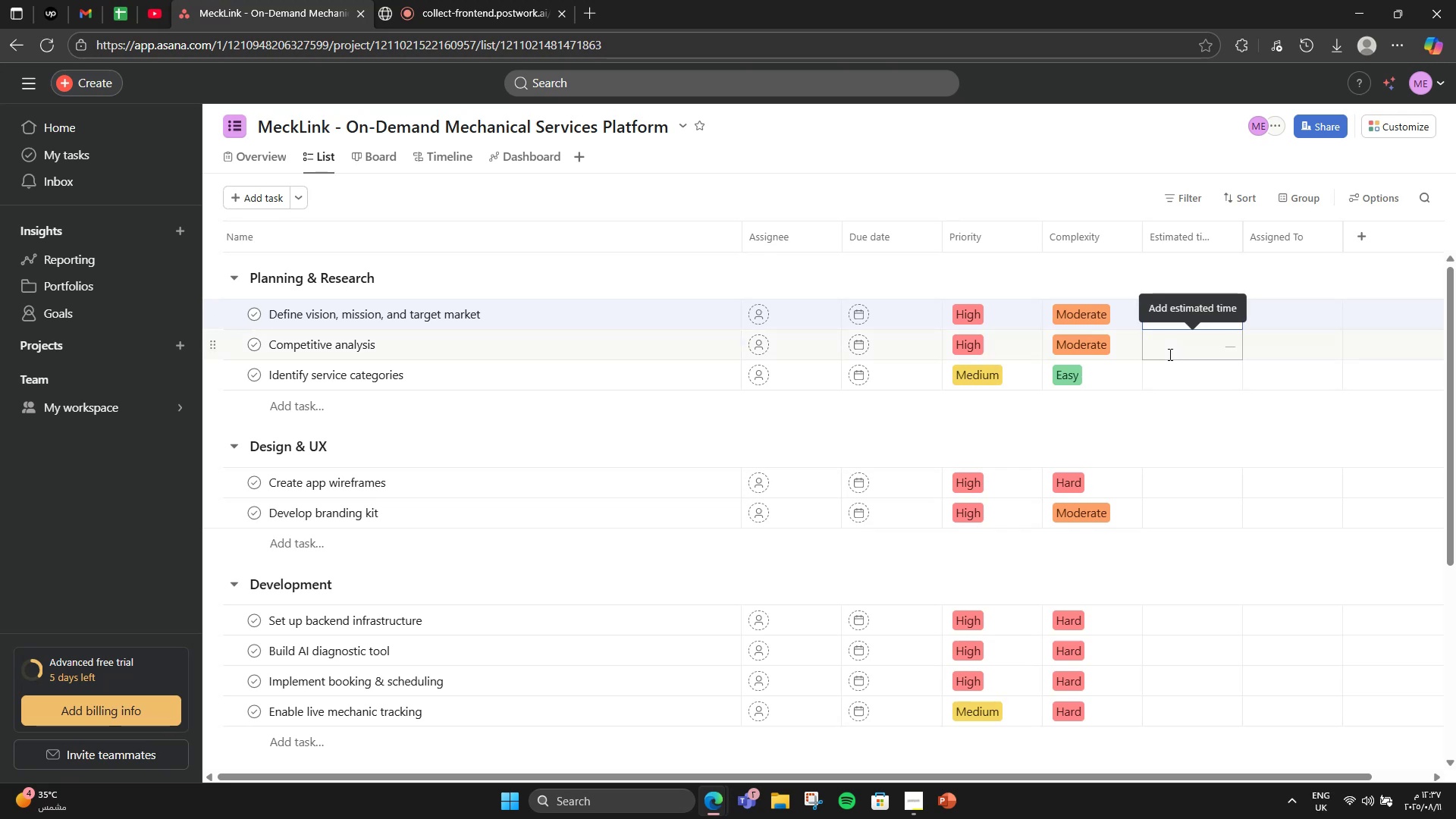 
key(NumLock)
 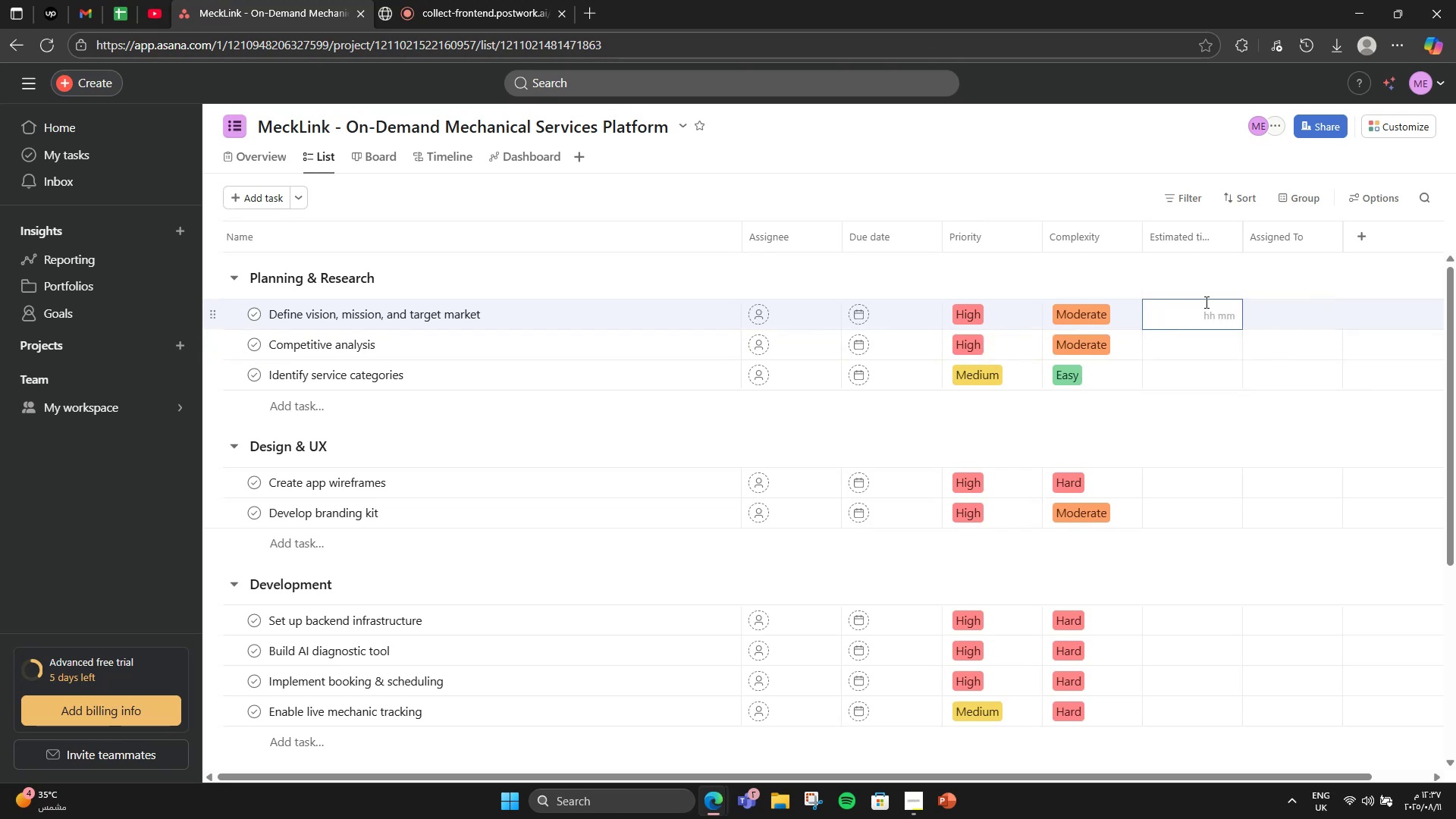 
key(Numpad4)
 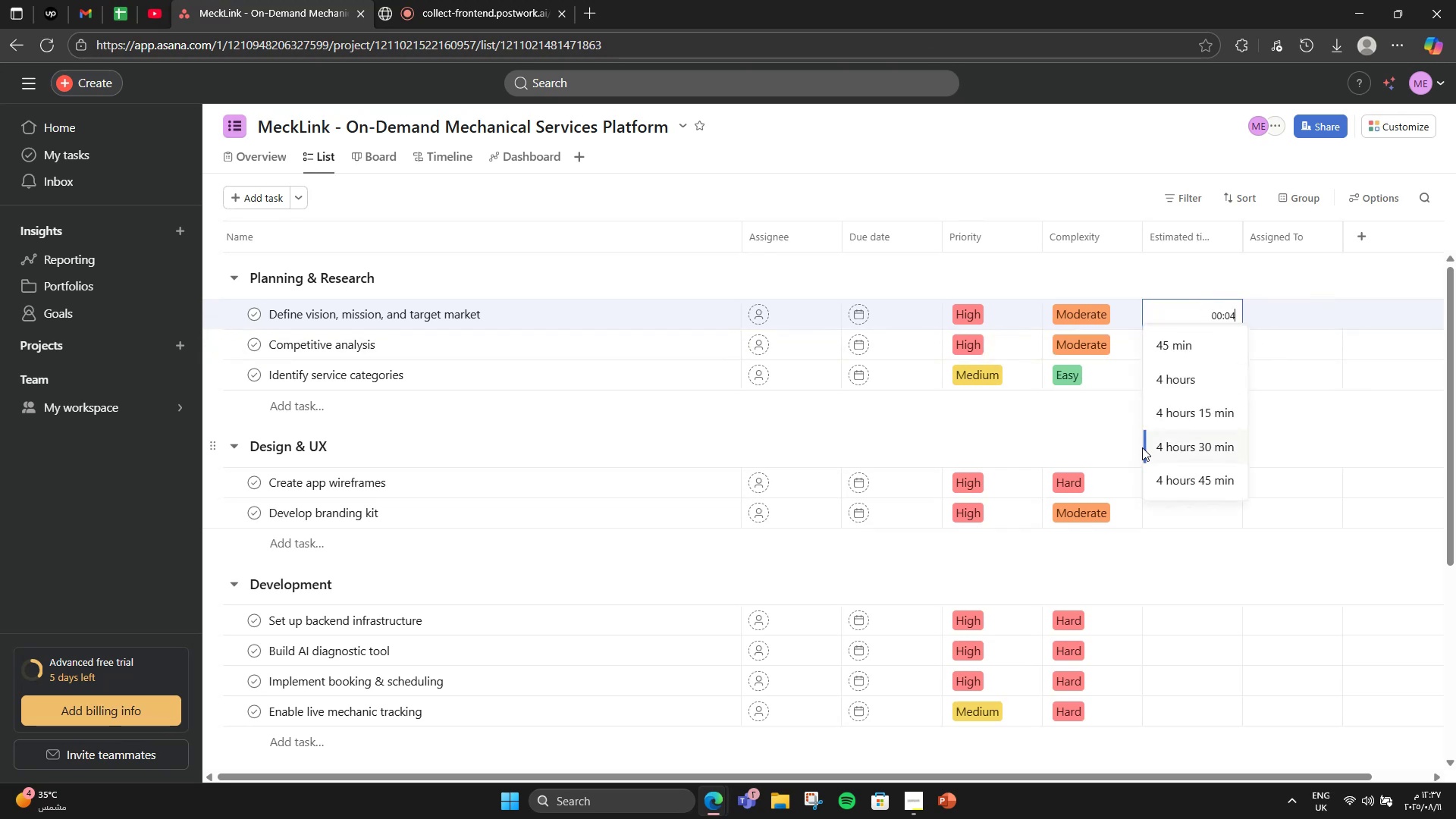 
left_click([1180, 375])
 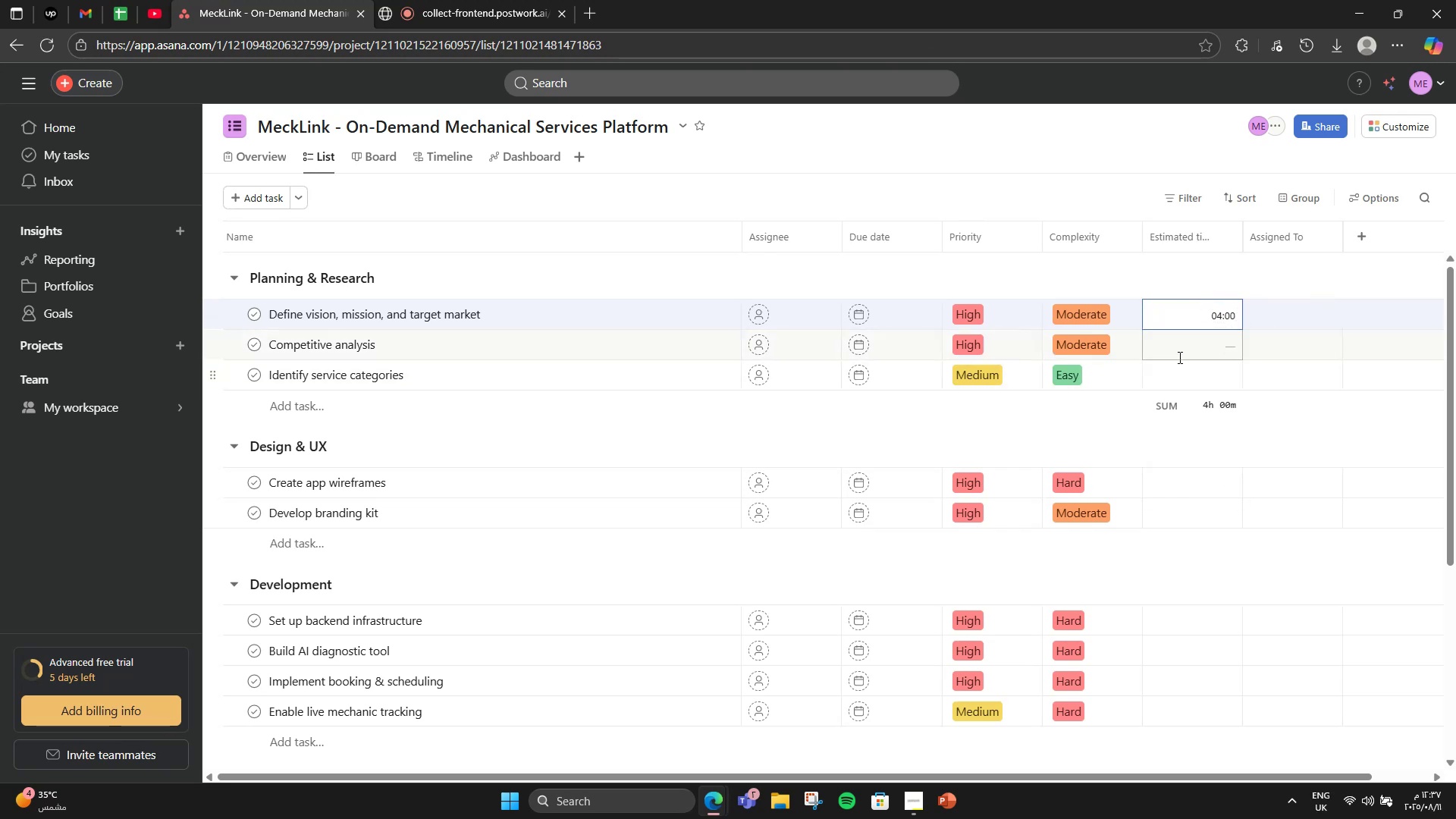 
left_click([1177, 346])
 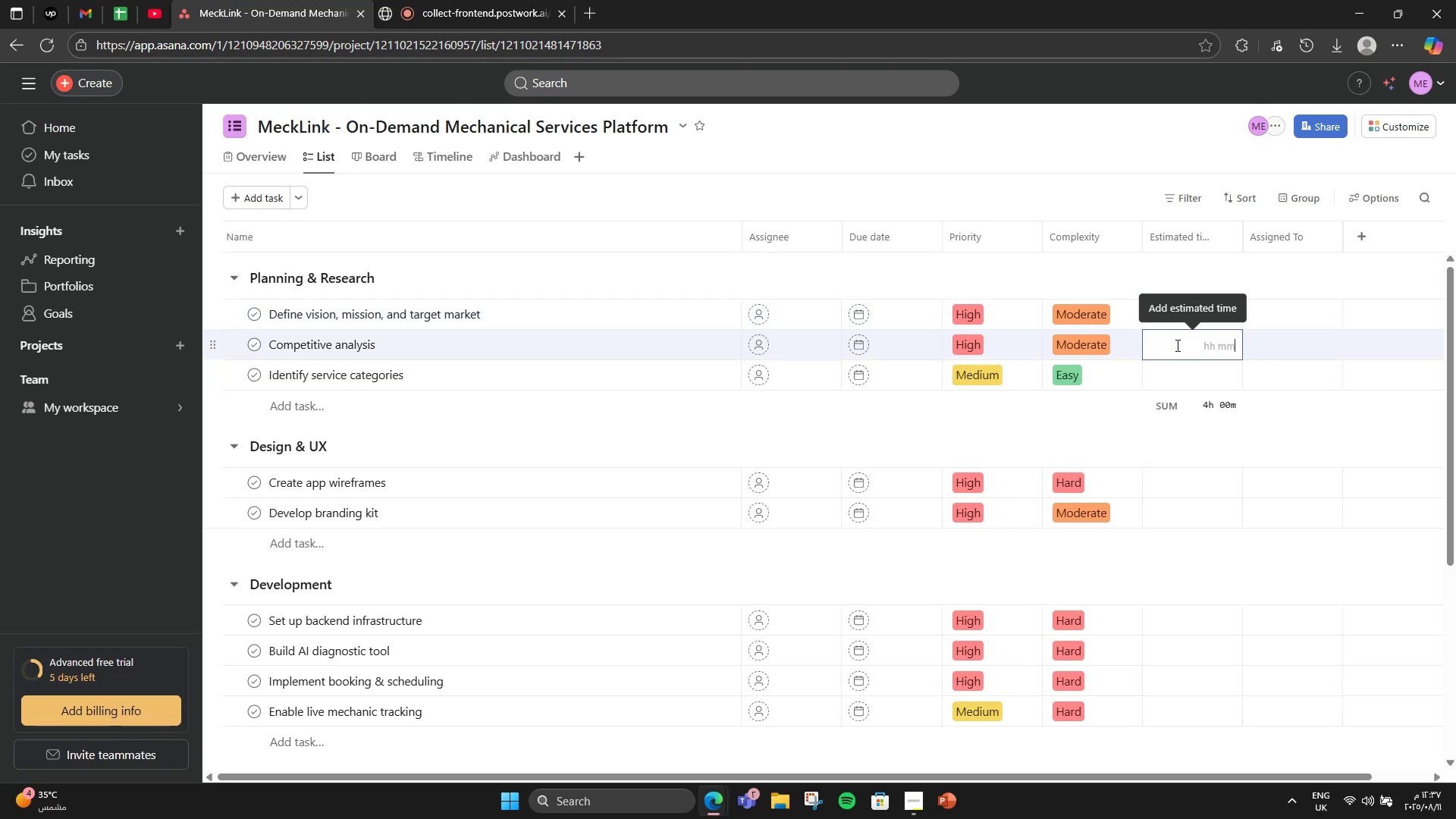 
key(Numpad6)
 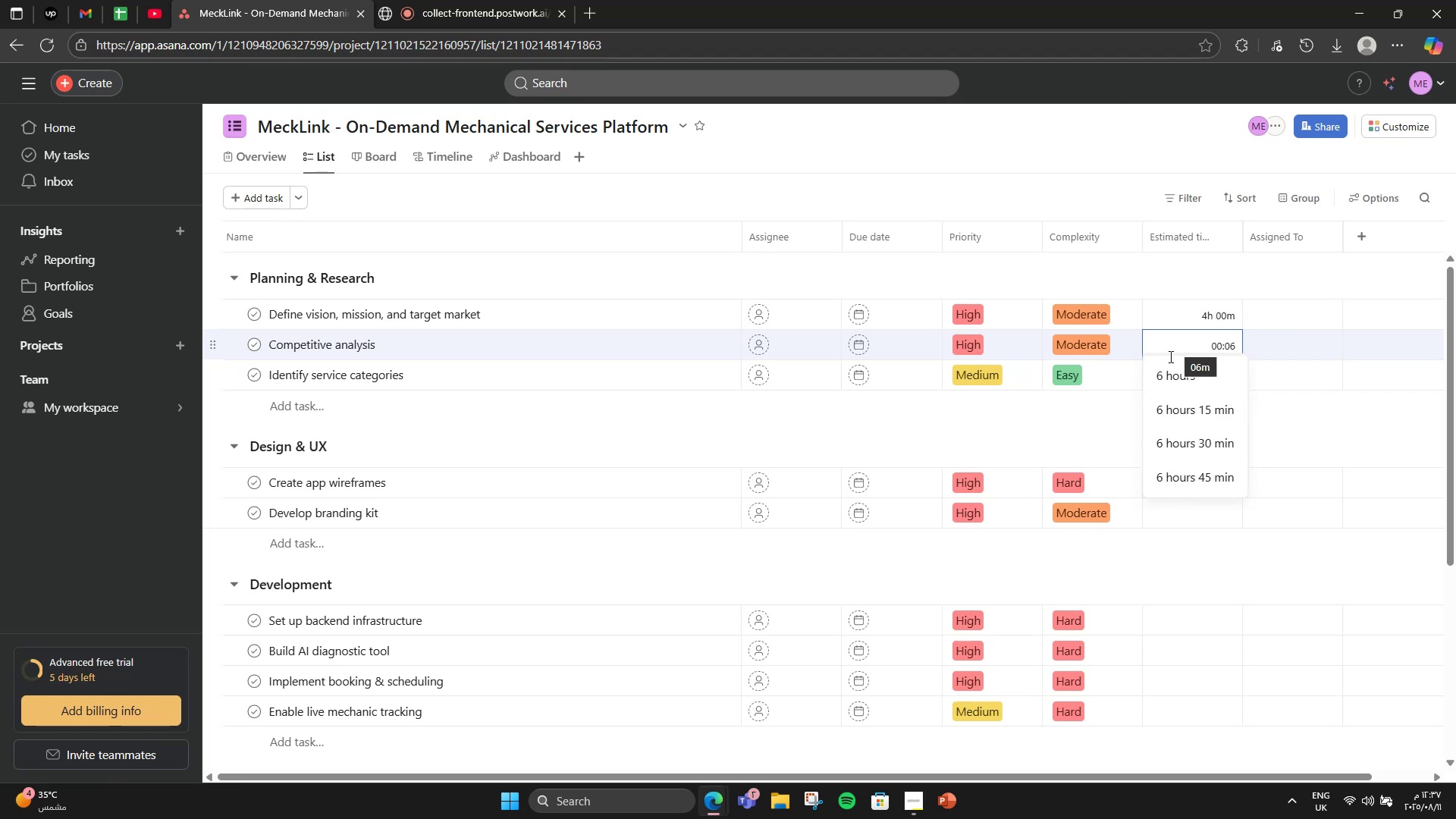 
left_click([1163, 366])
 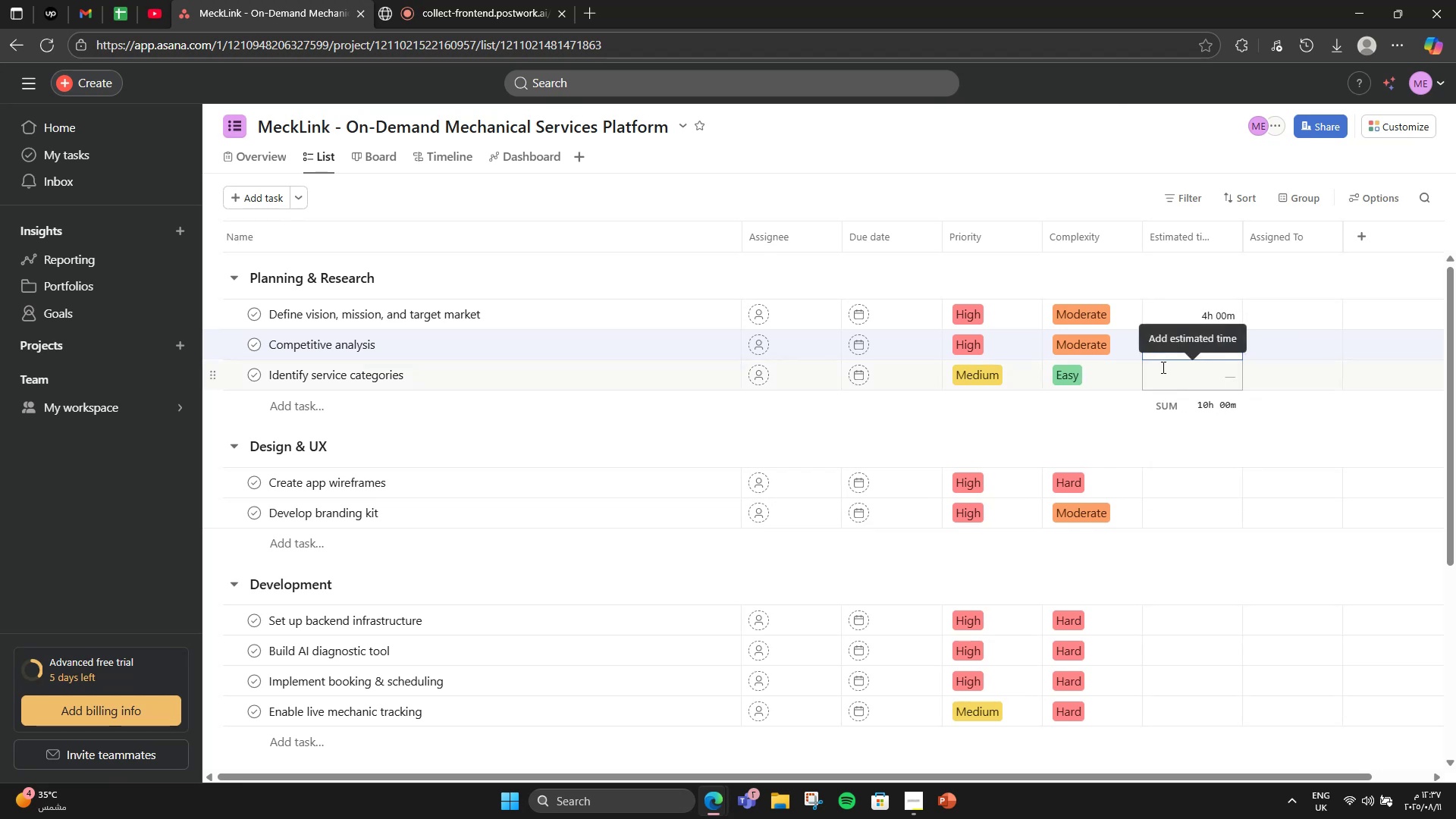 
left_click([1162, 367])
 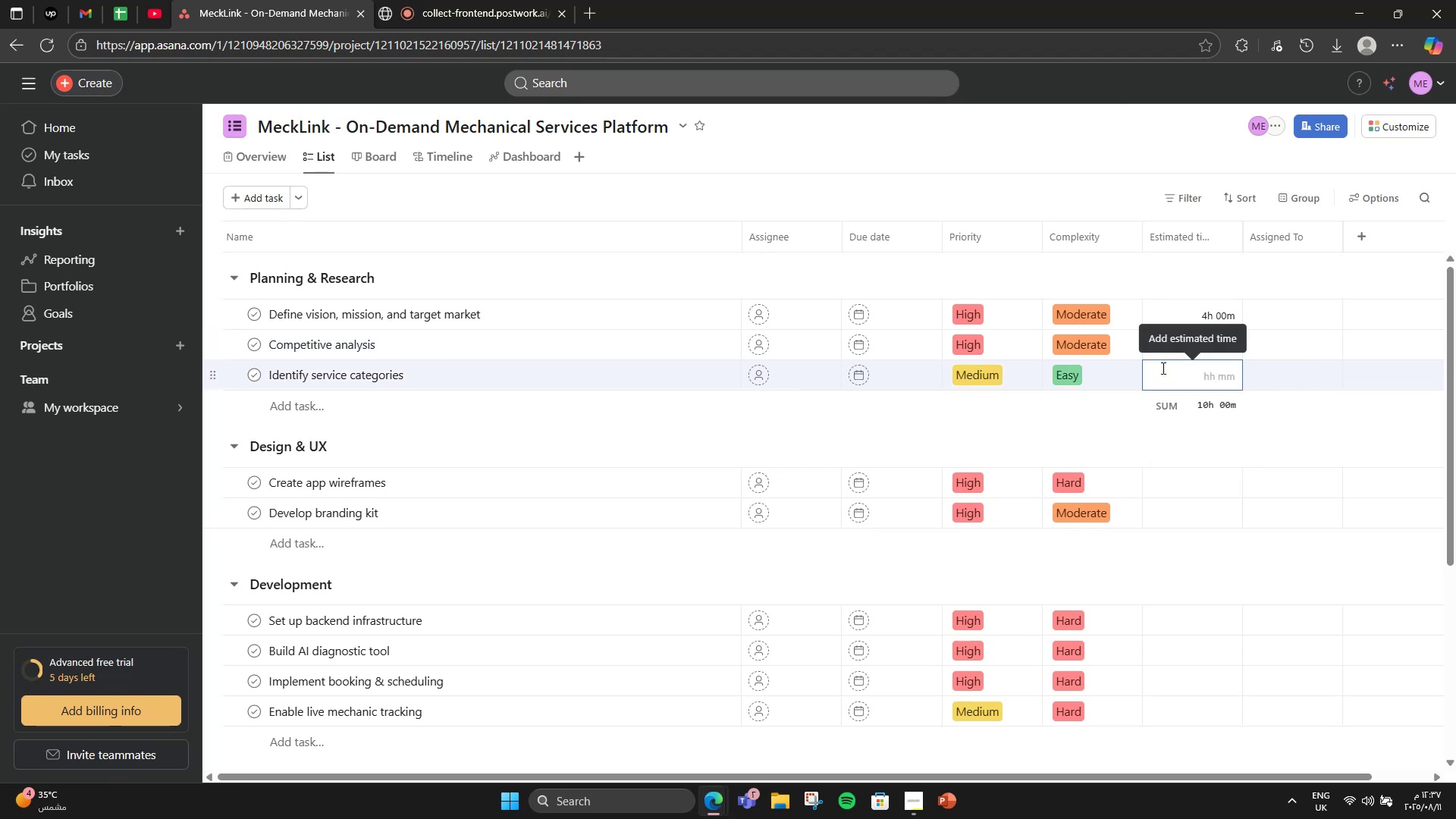 
key(Numpad3)
 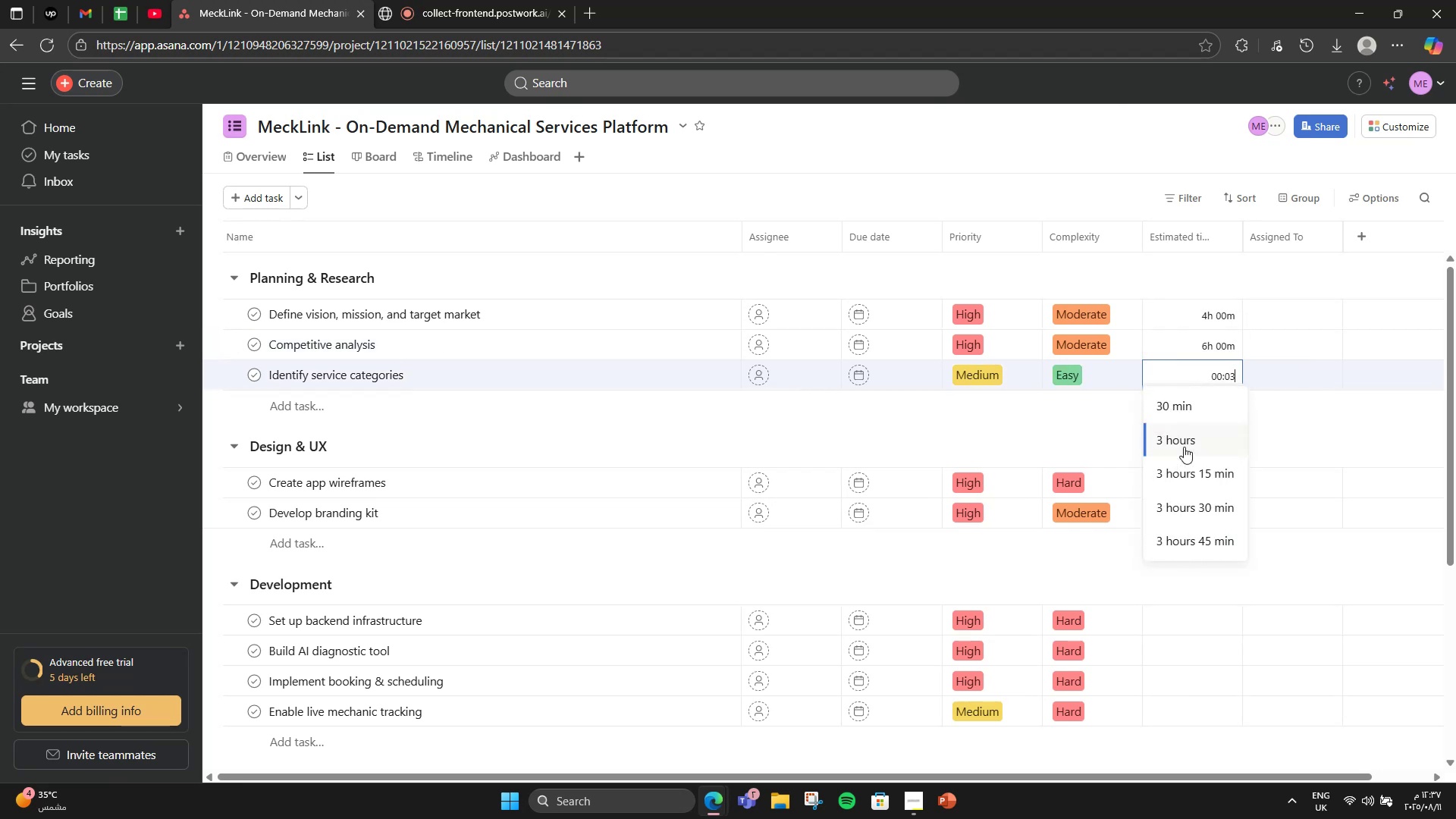 
left_click([1192, 425])
 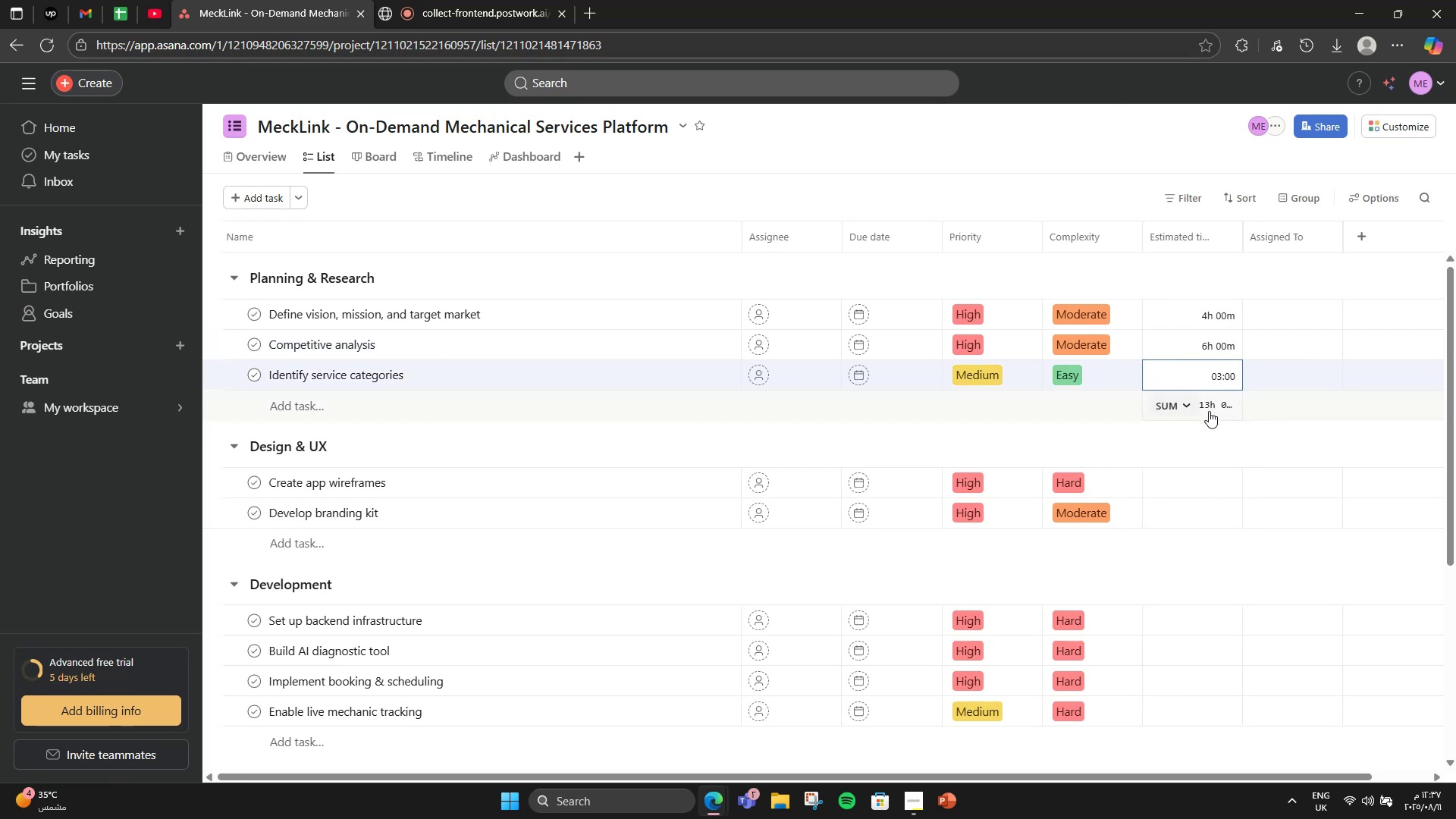 
left_click([1209, 411])
 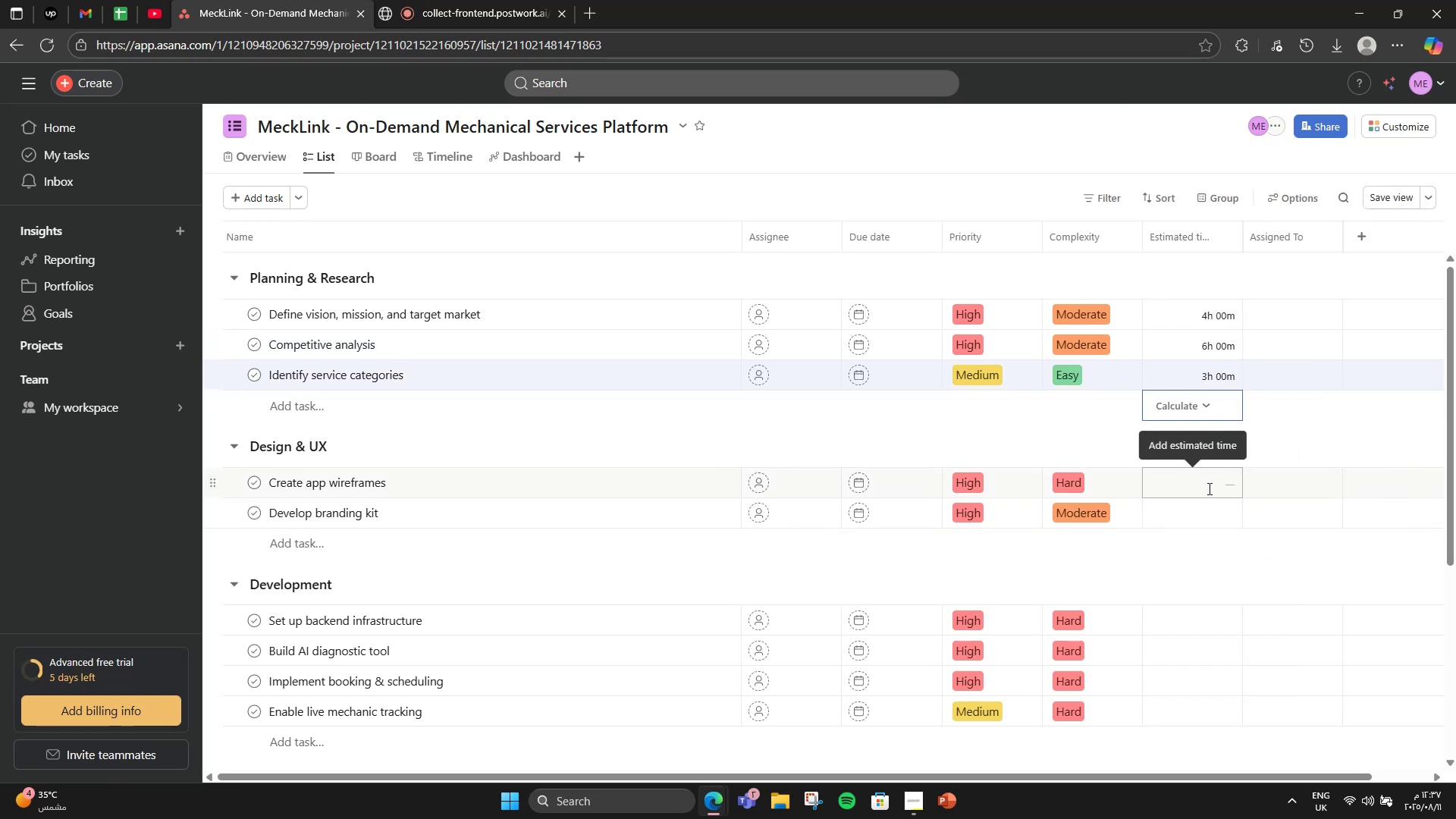 
left_click([1208, 488])
 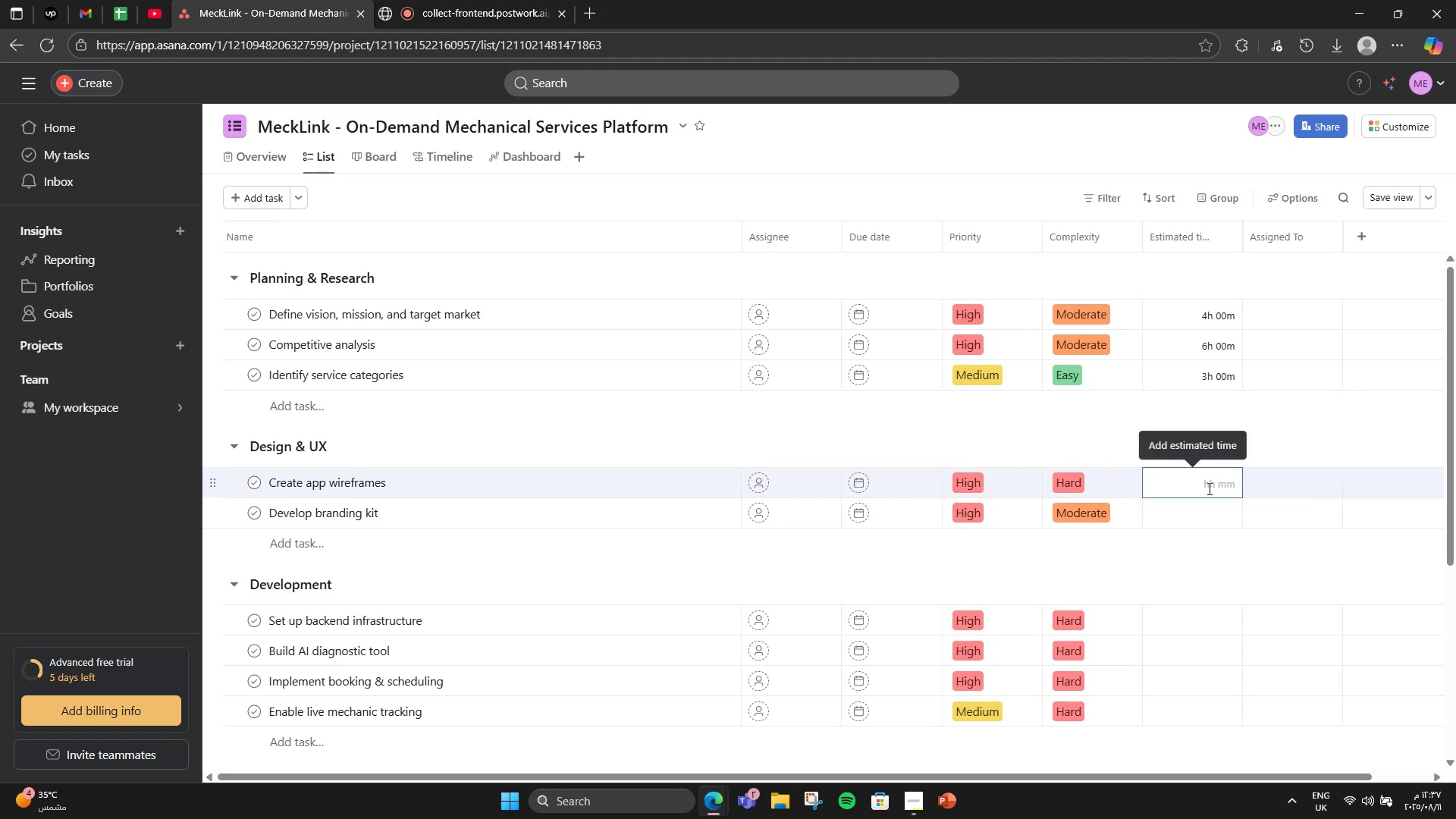 
key(Numpad8)
 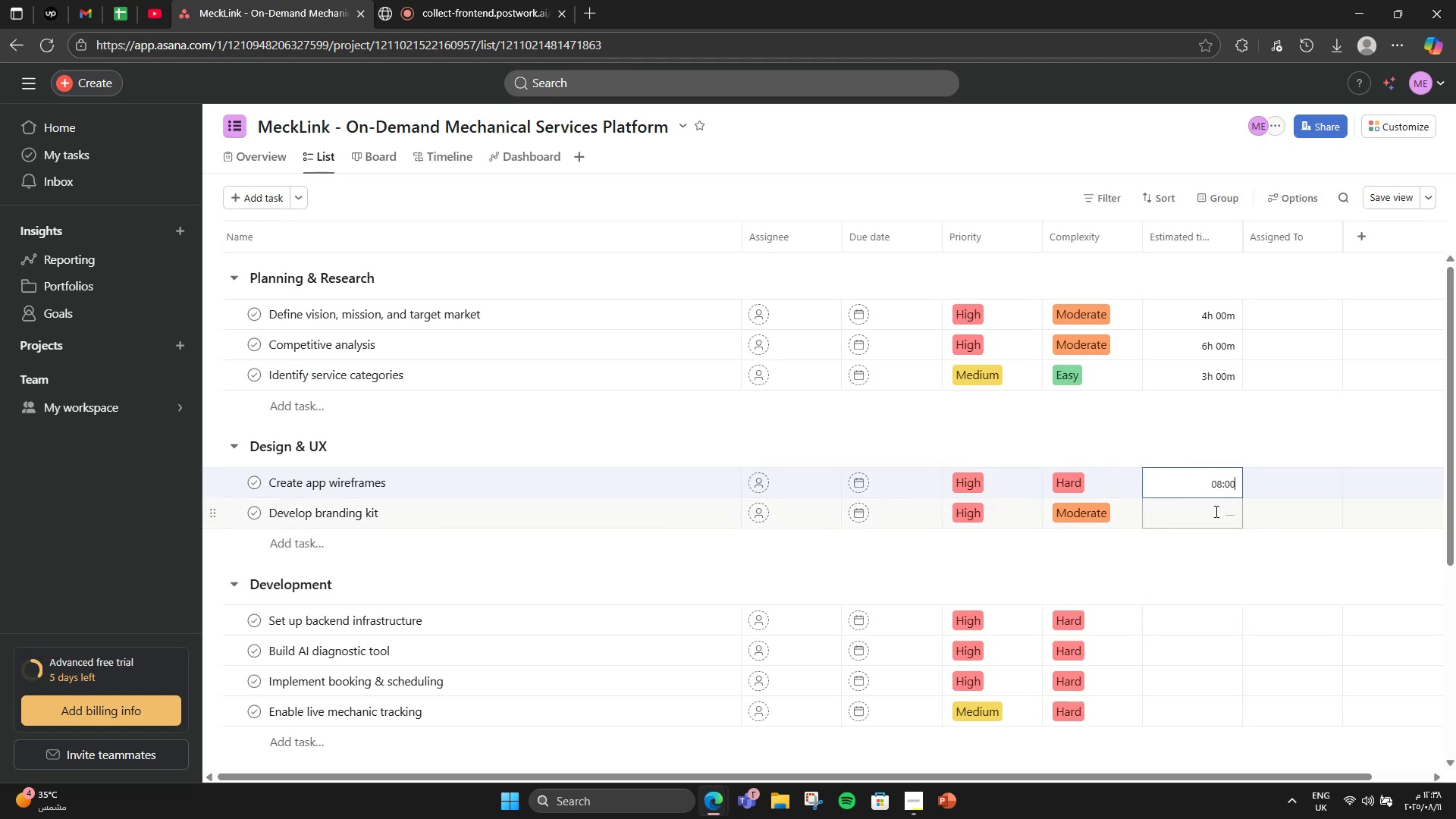 
left_click([1215, 523])
 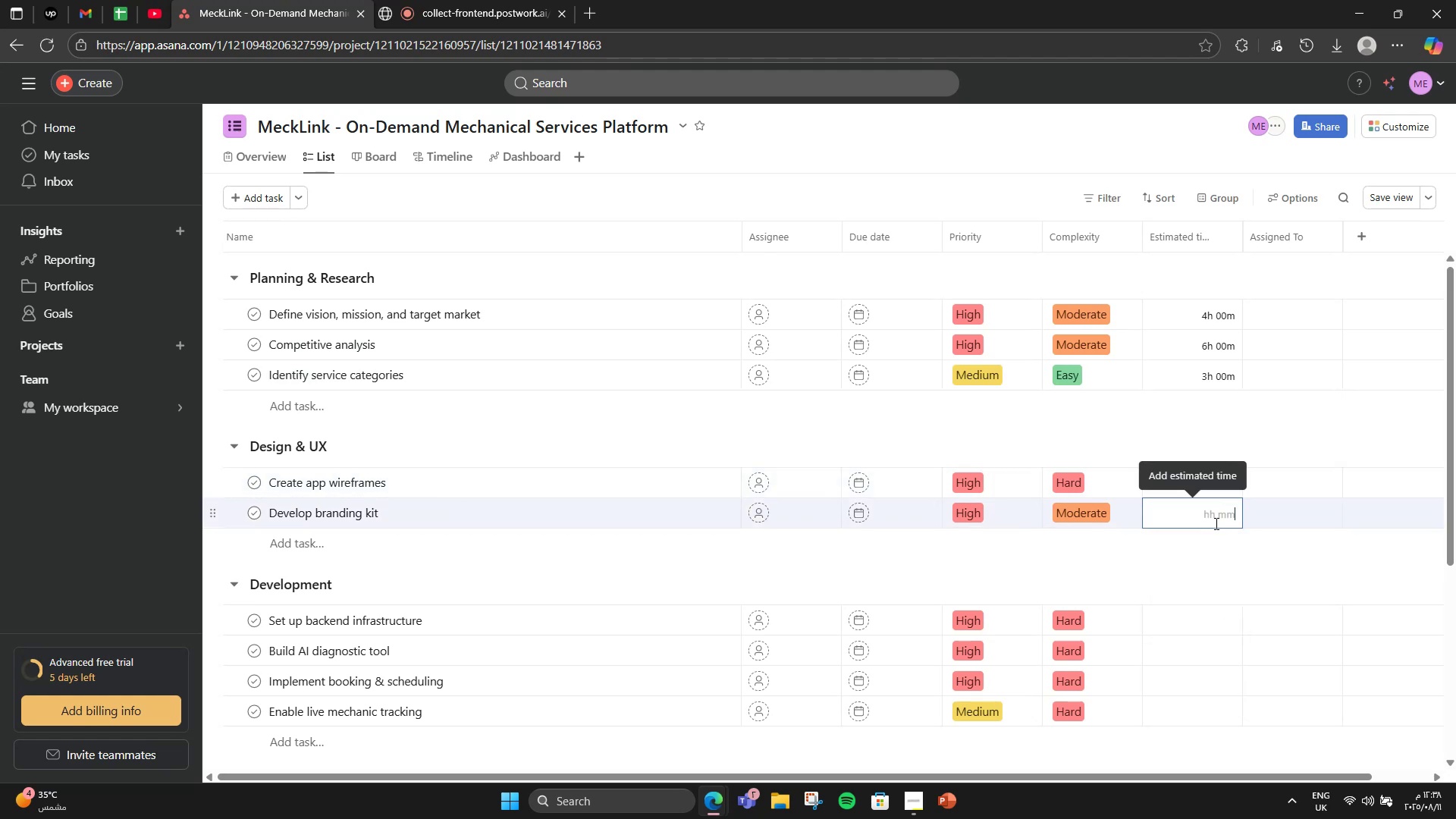 
wait(6.34)
 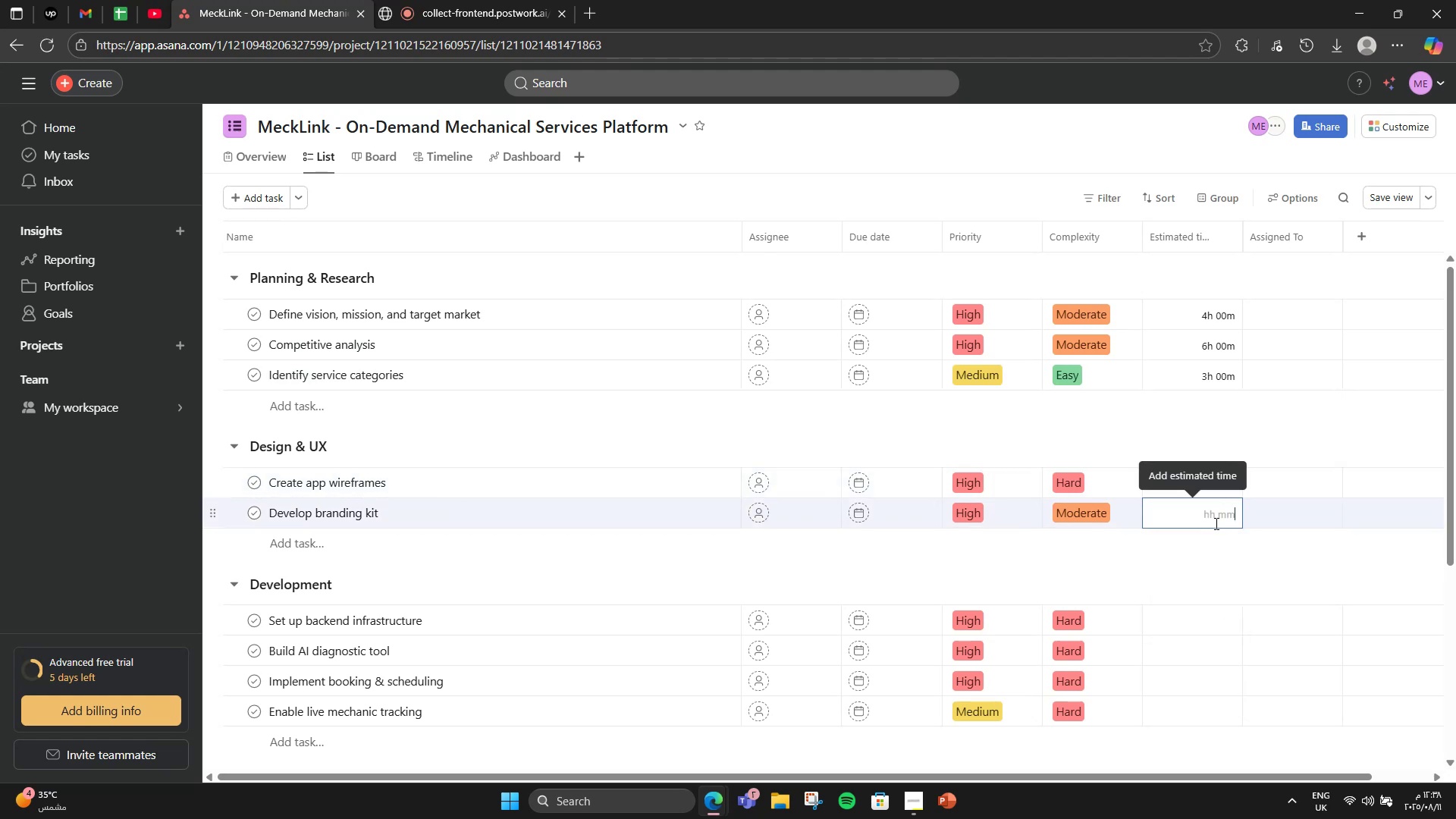 
key(Numpad6)
 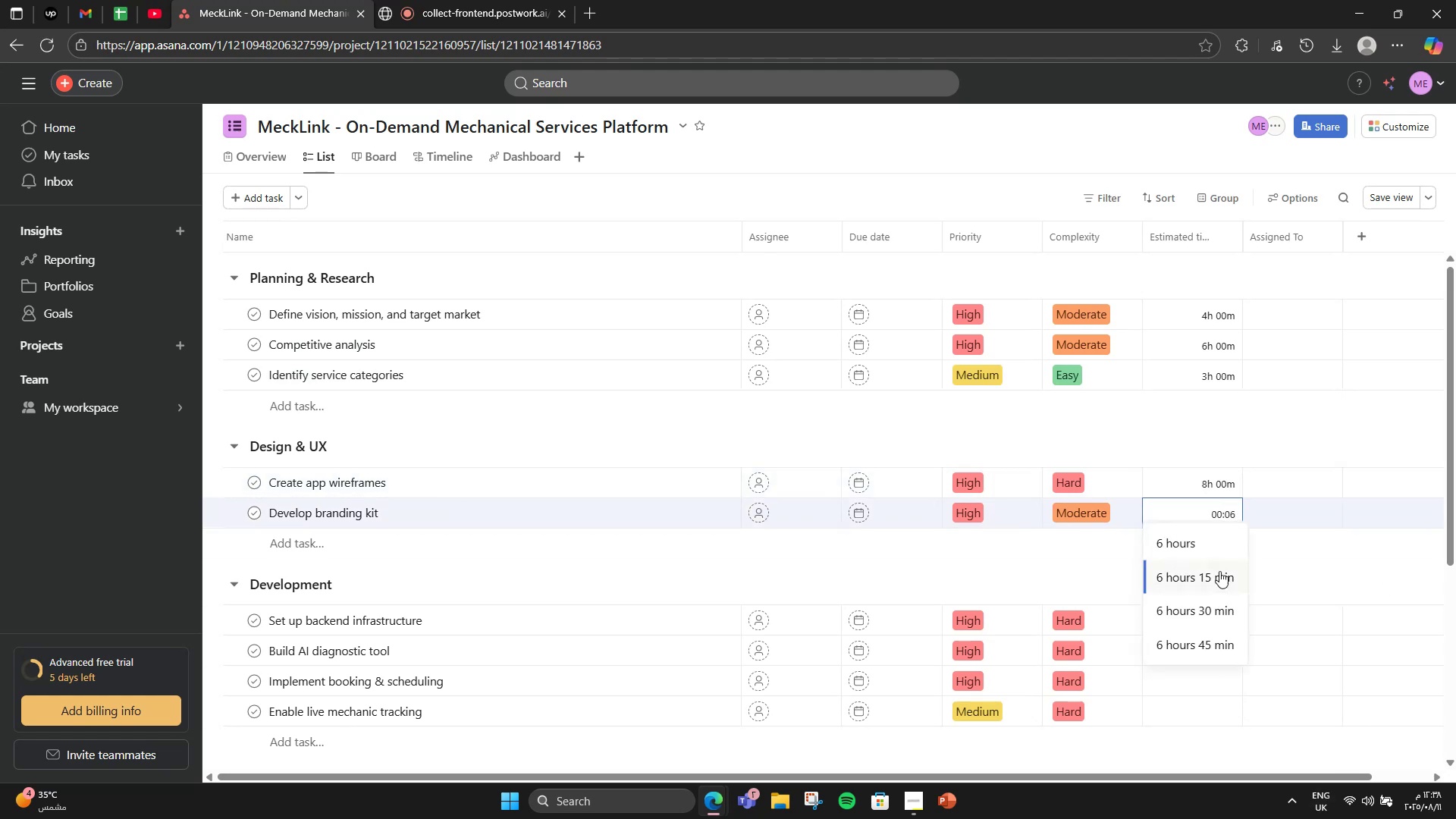 
left_click([1195, 548])
 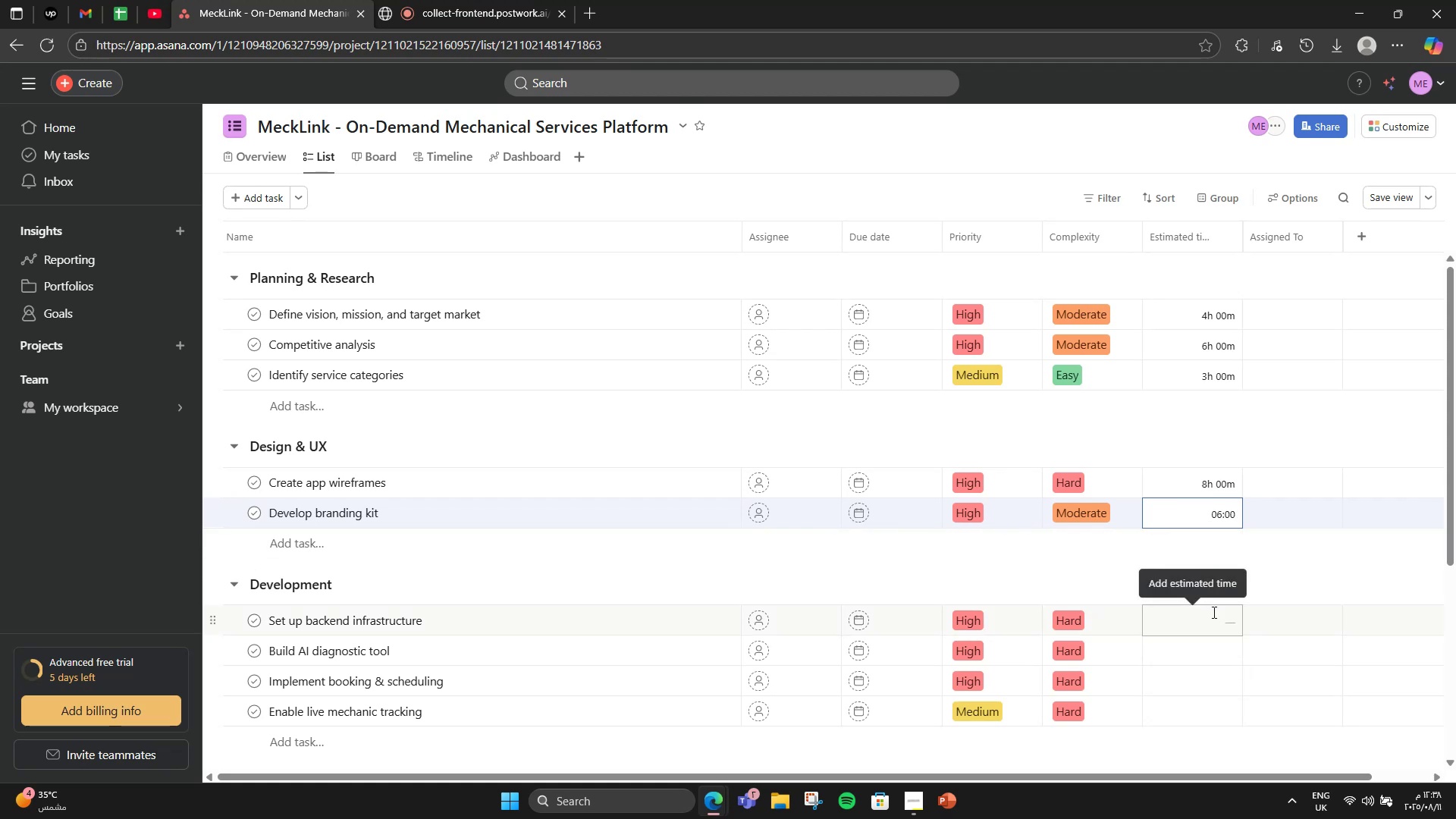 
left_click([1213, 612])
 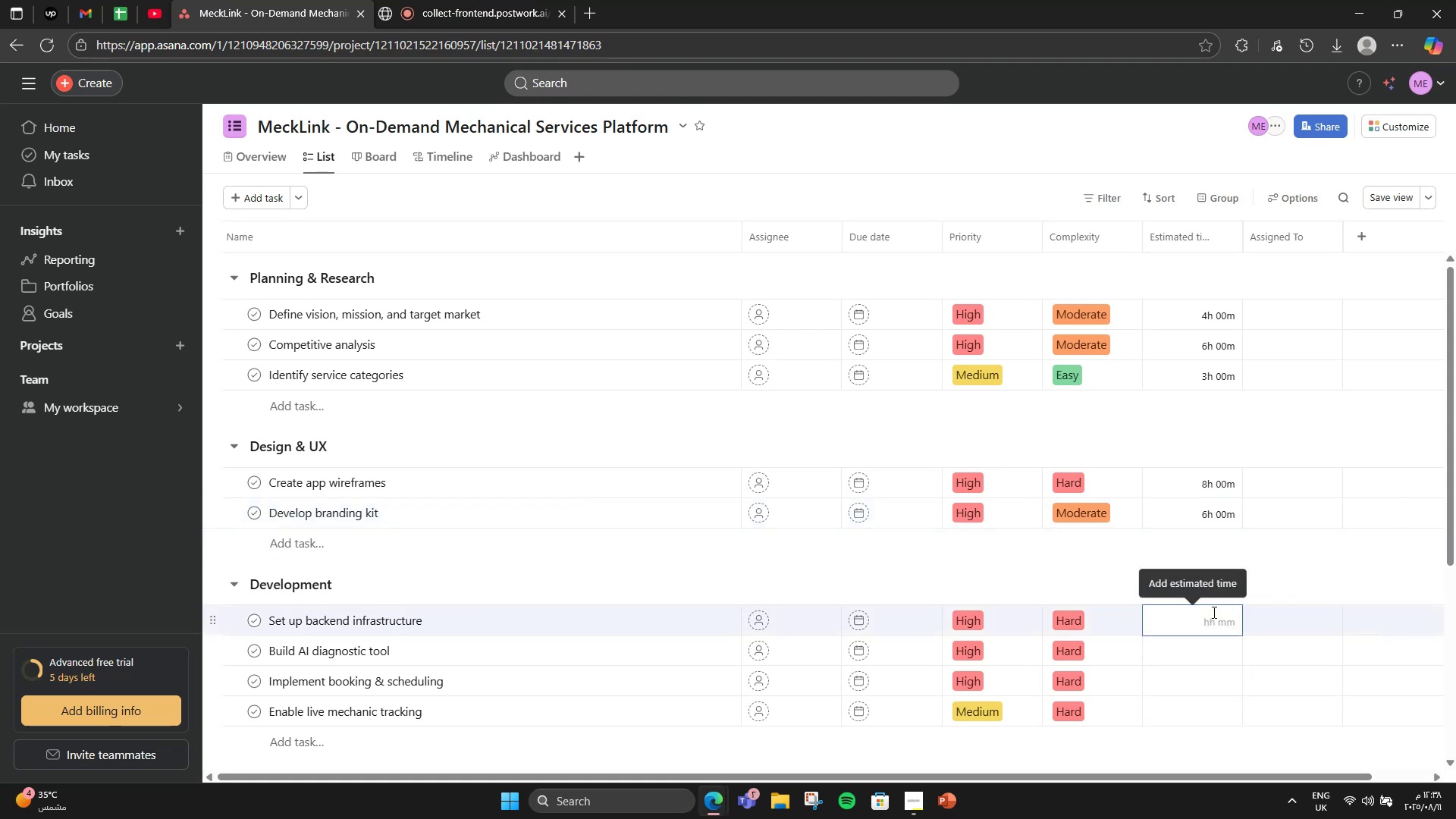 
key(Numpad1)
 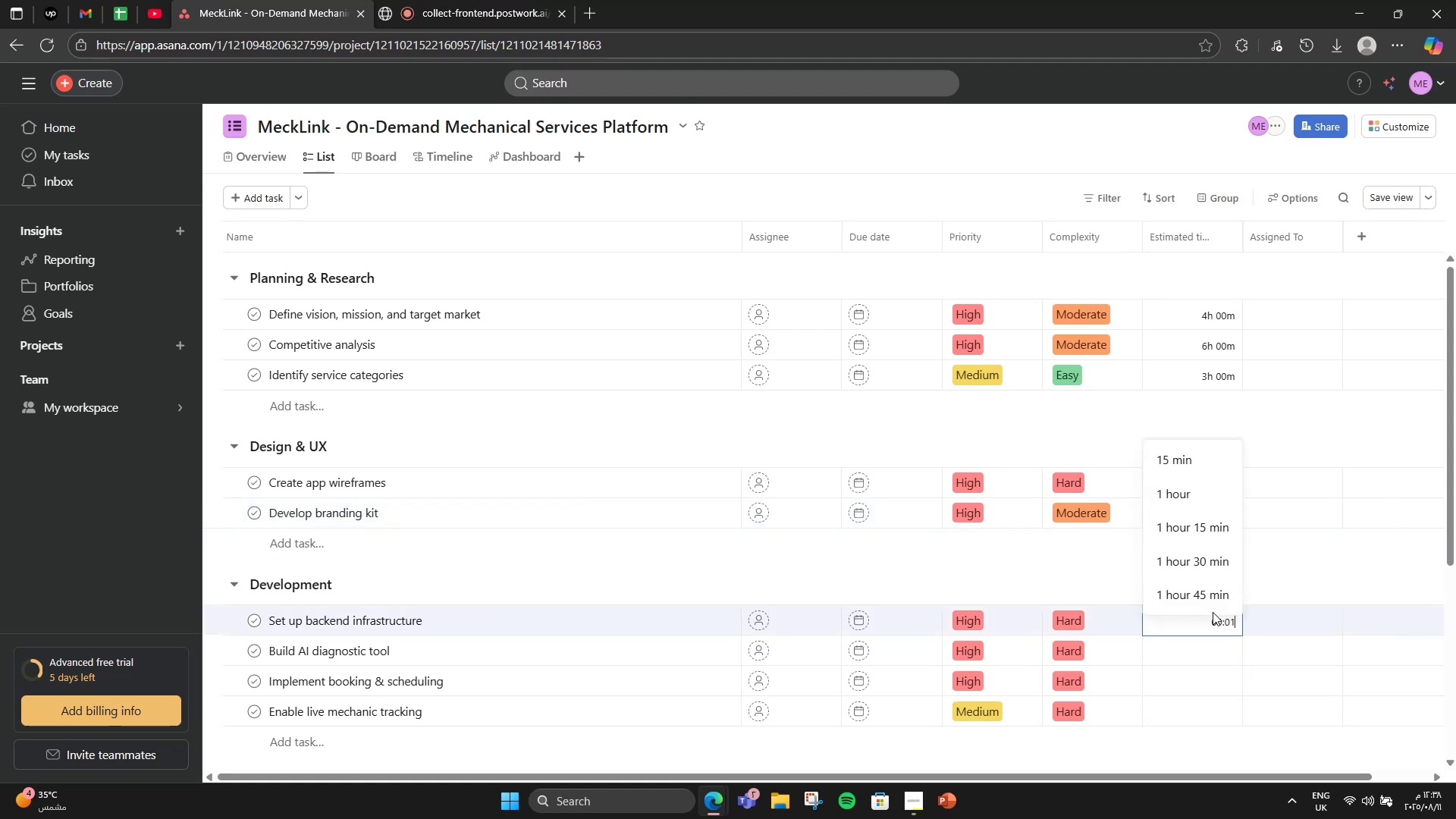 
key(Numpad0)
 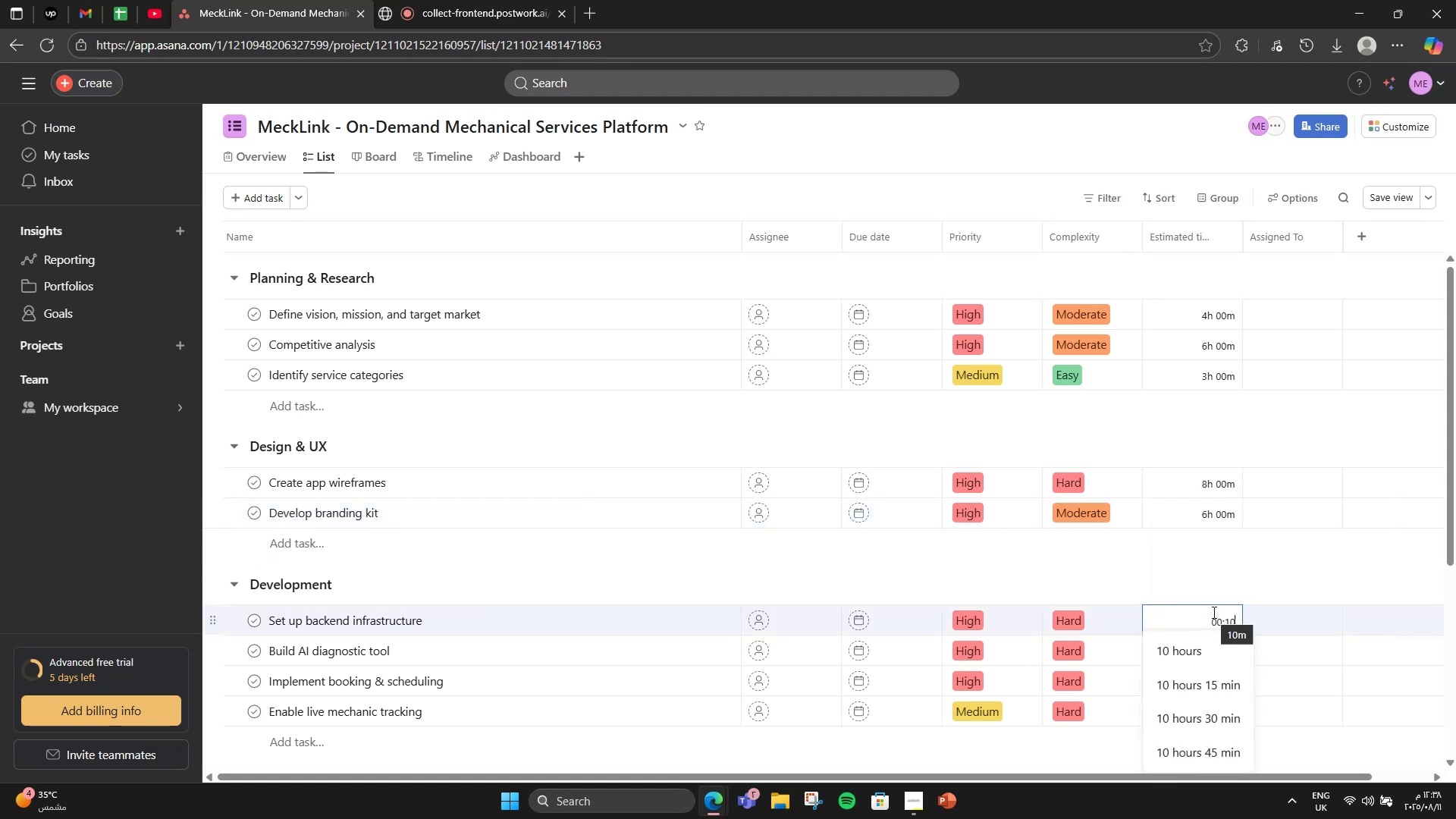 
left_click([1201, 636])
 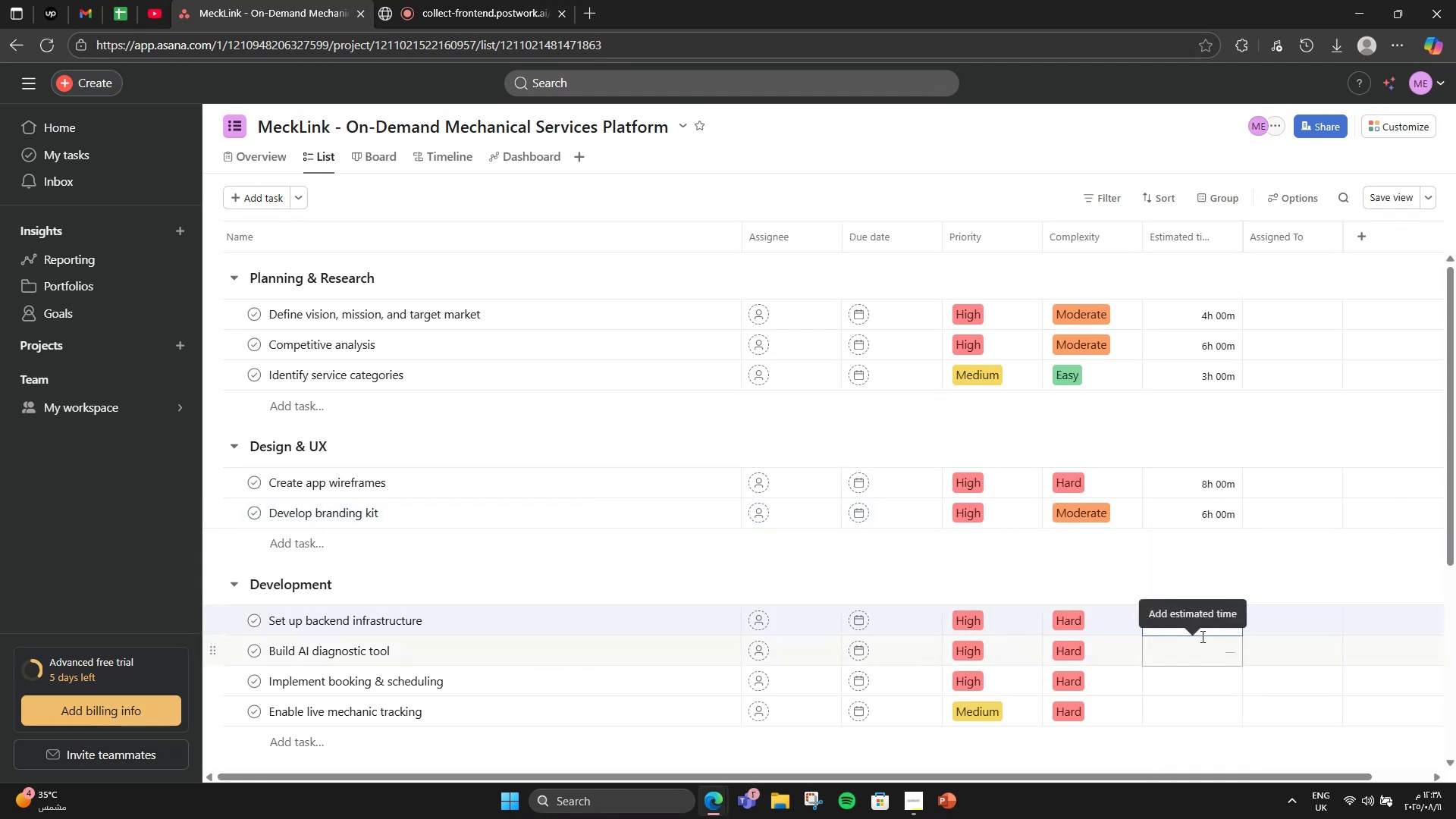 
left_click([1201, 636])
 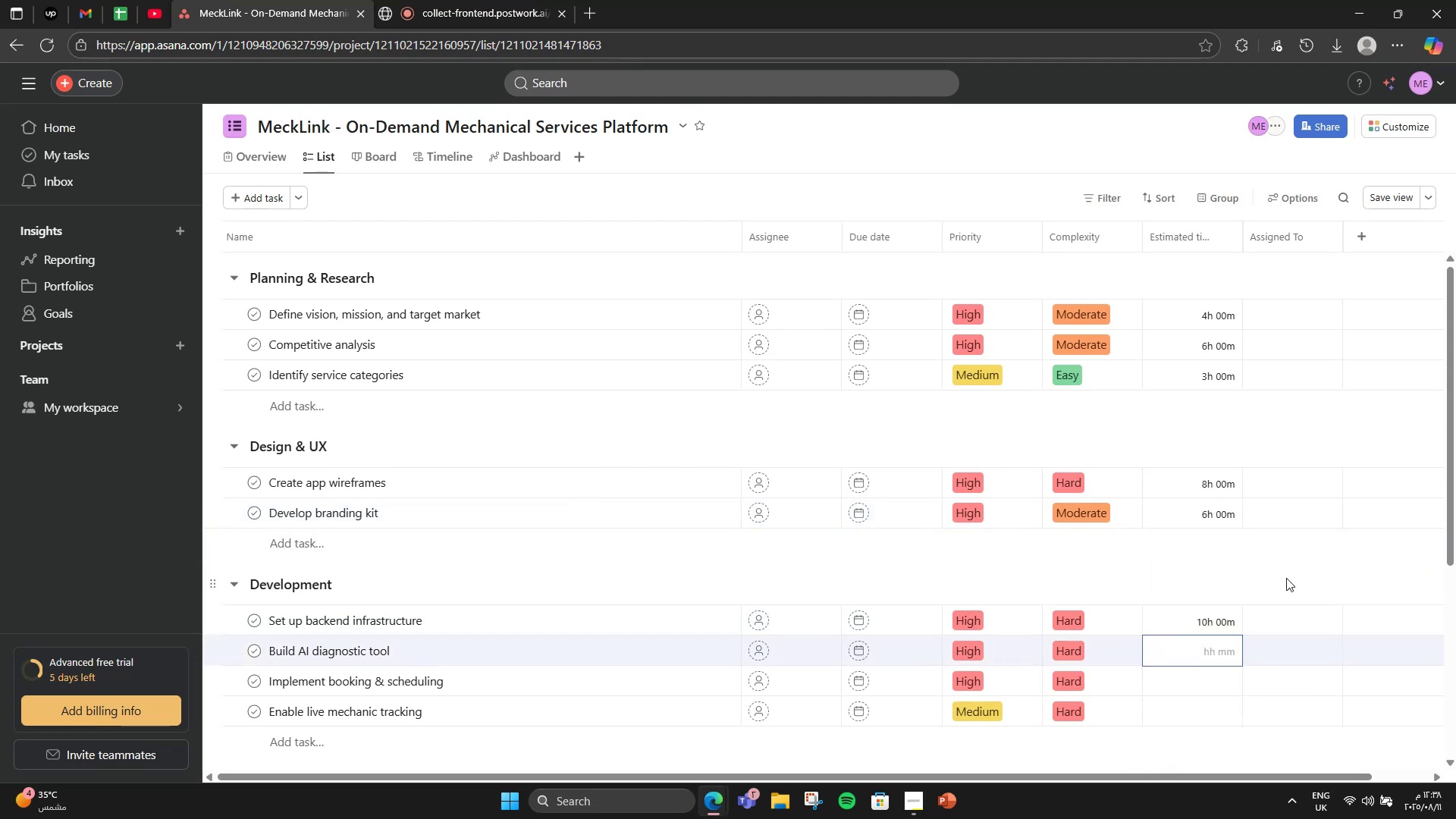 
key(Numpad1)
 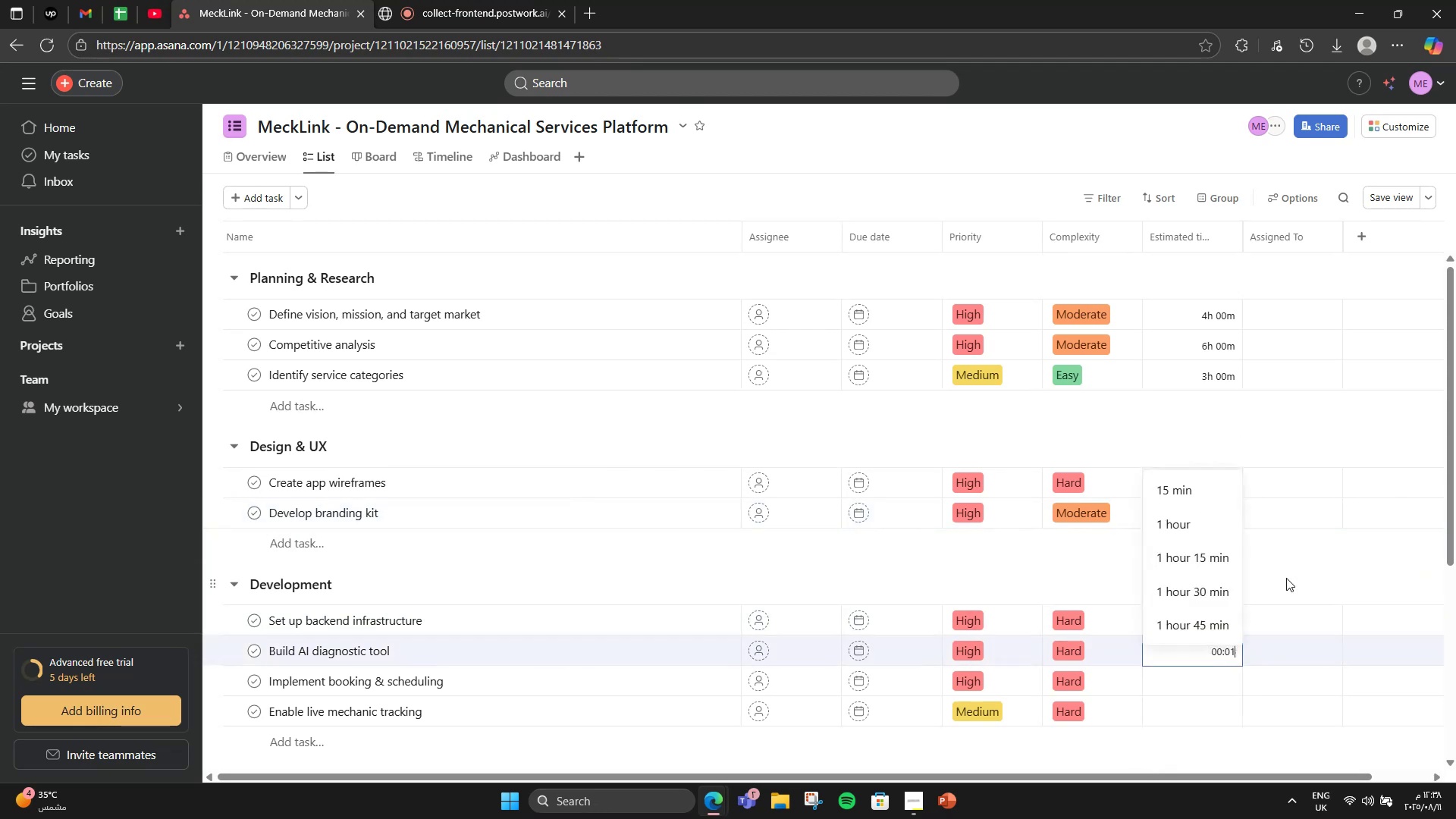 
key(Numpad5)
 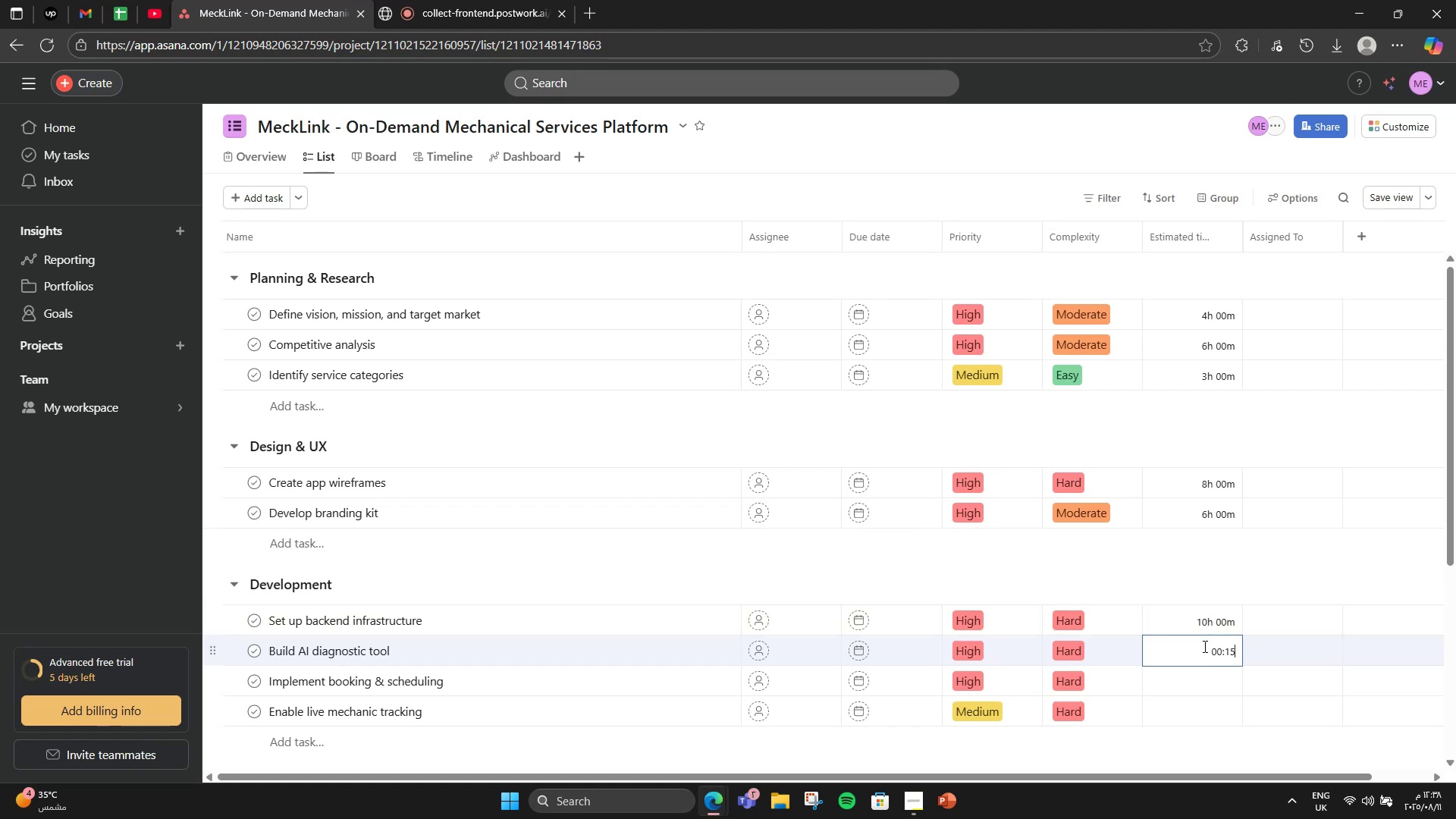 
key(Numpad0)
 